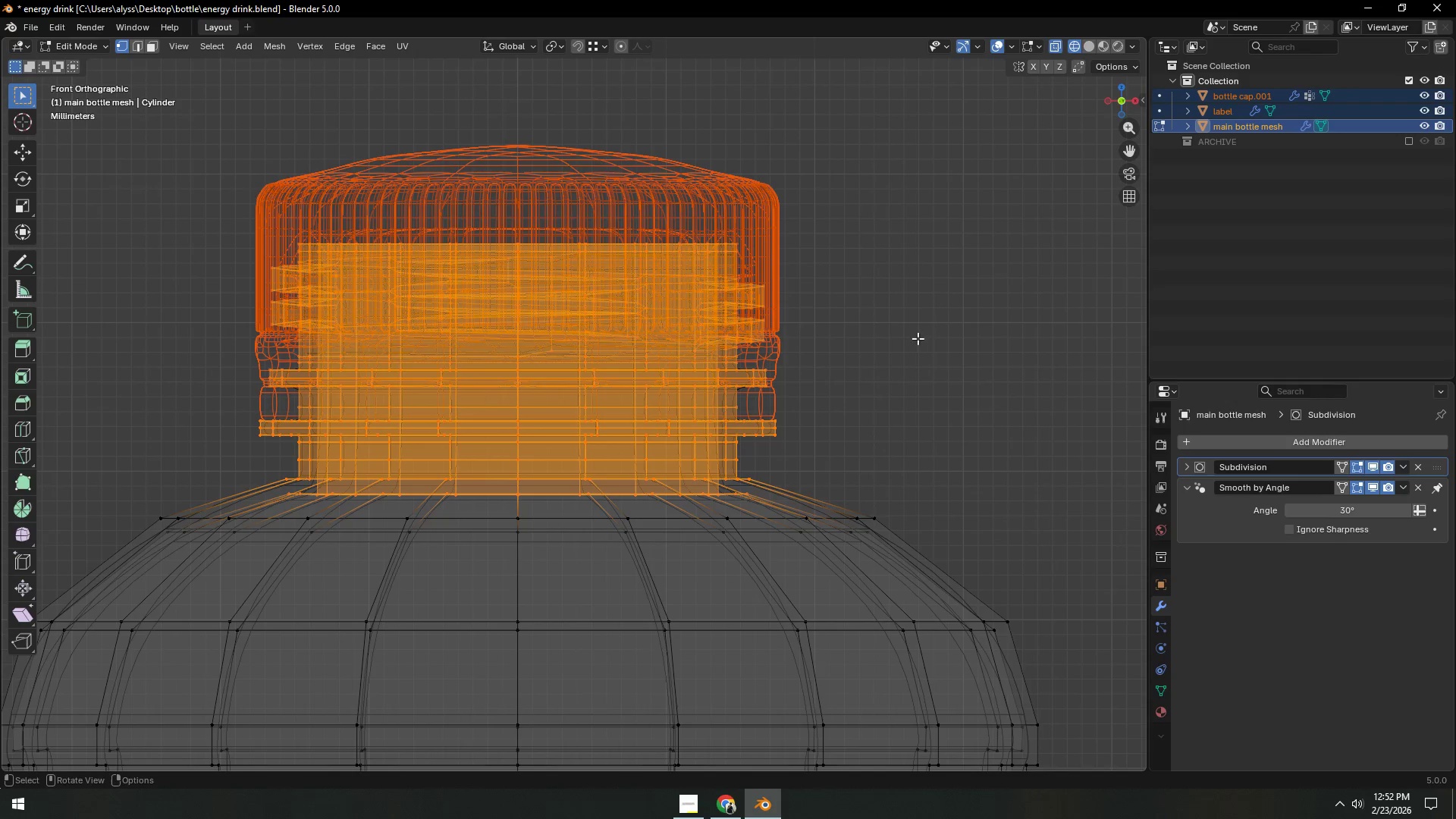 
key(S)
 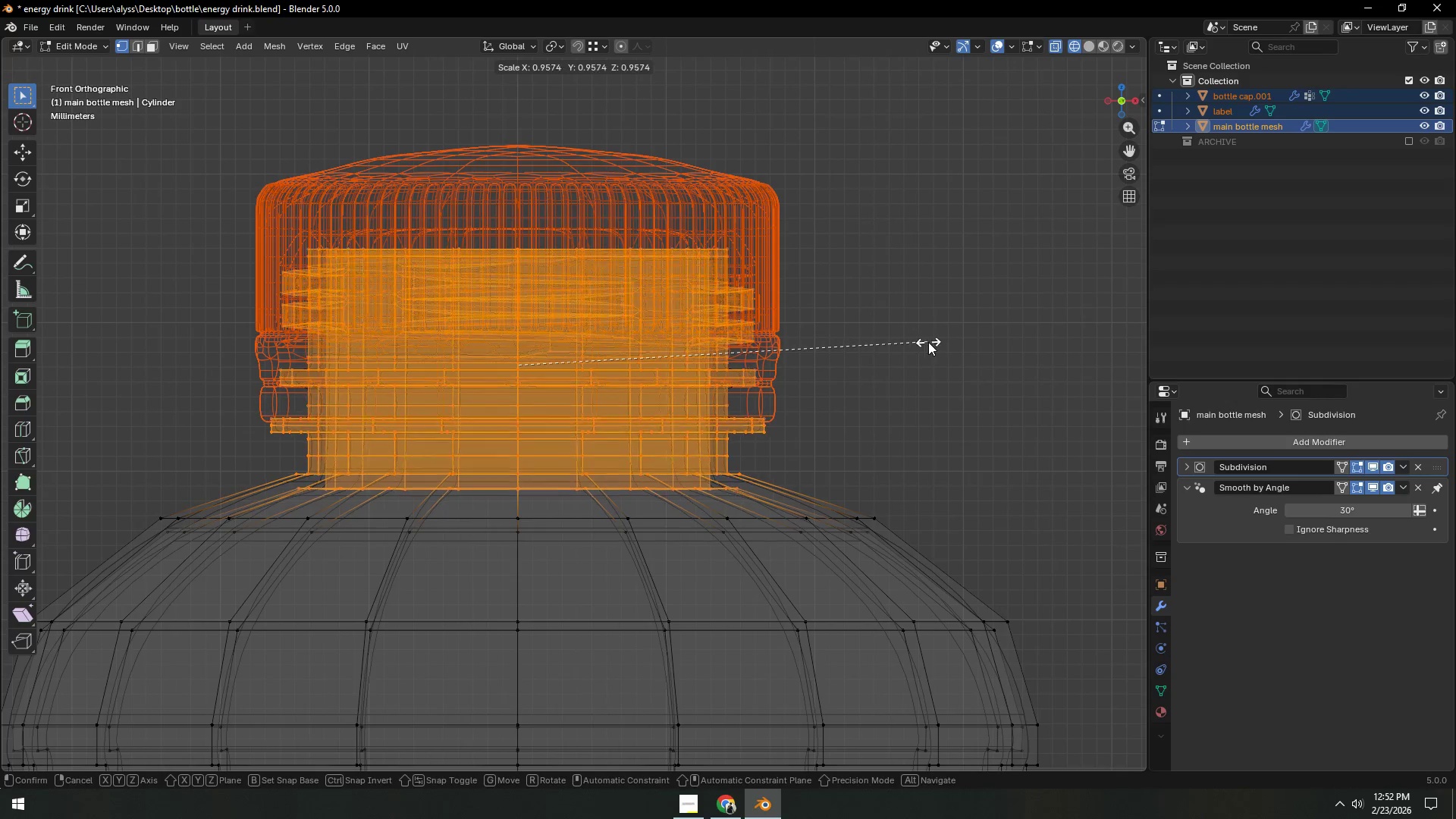 
right_click([926, 342])
 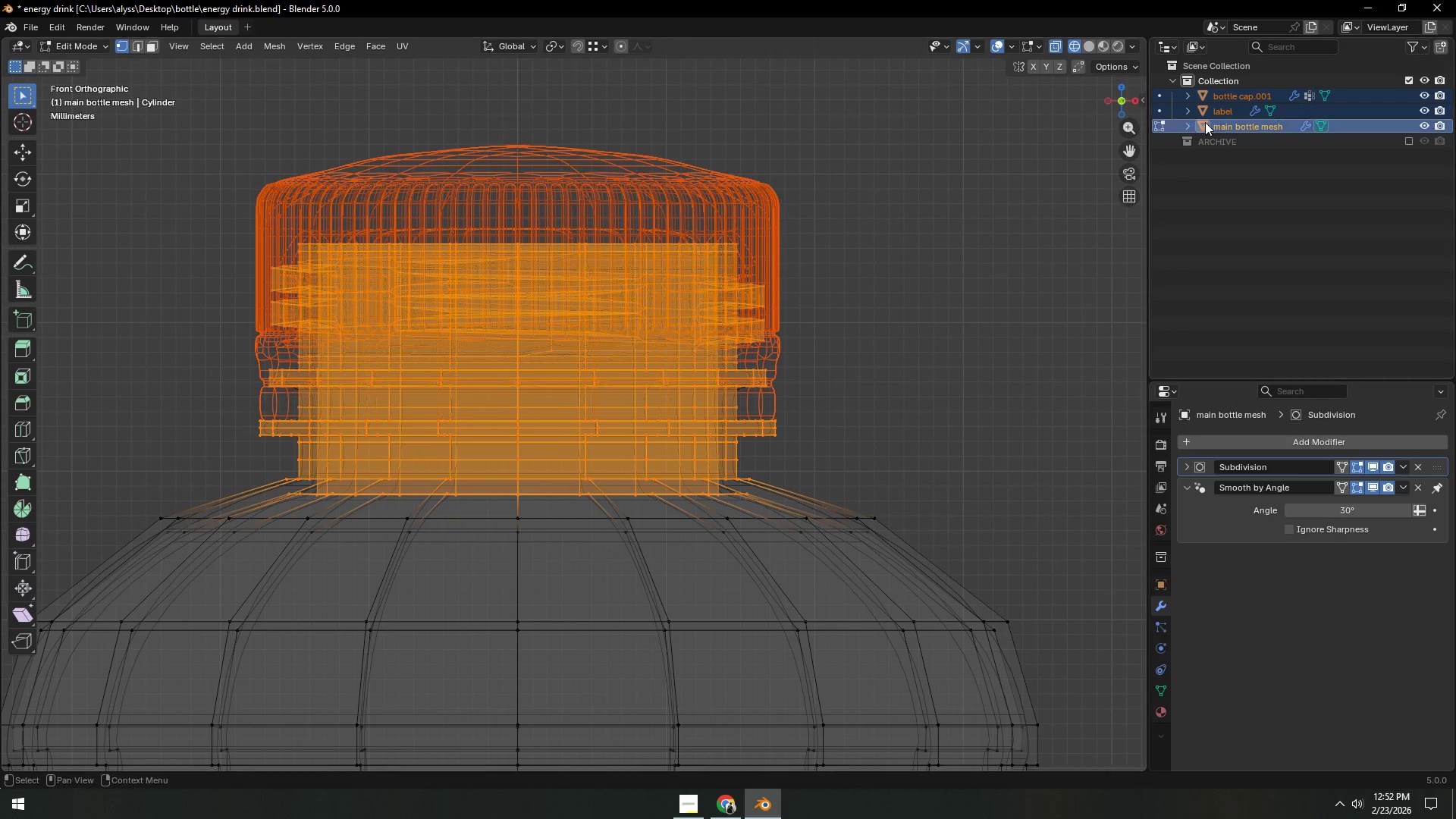 
hold_key(key=ShiftLeft, duration=1.5)
left_click([1159, 97])
 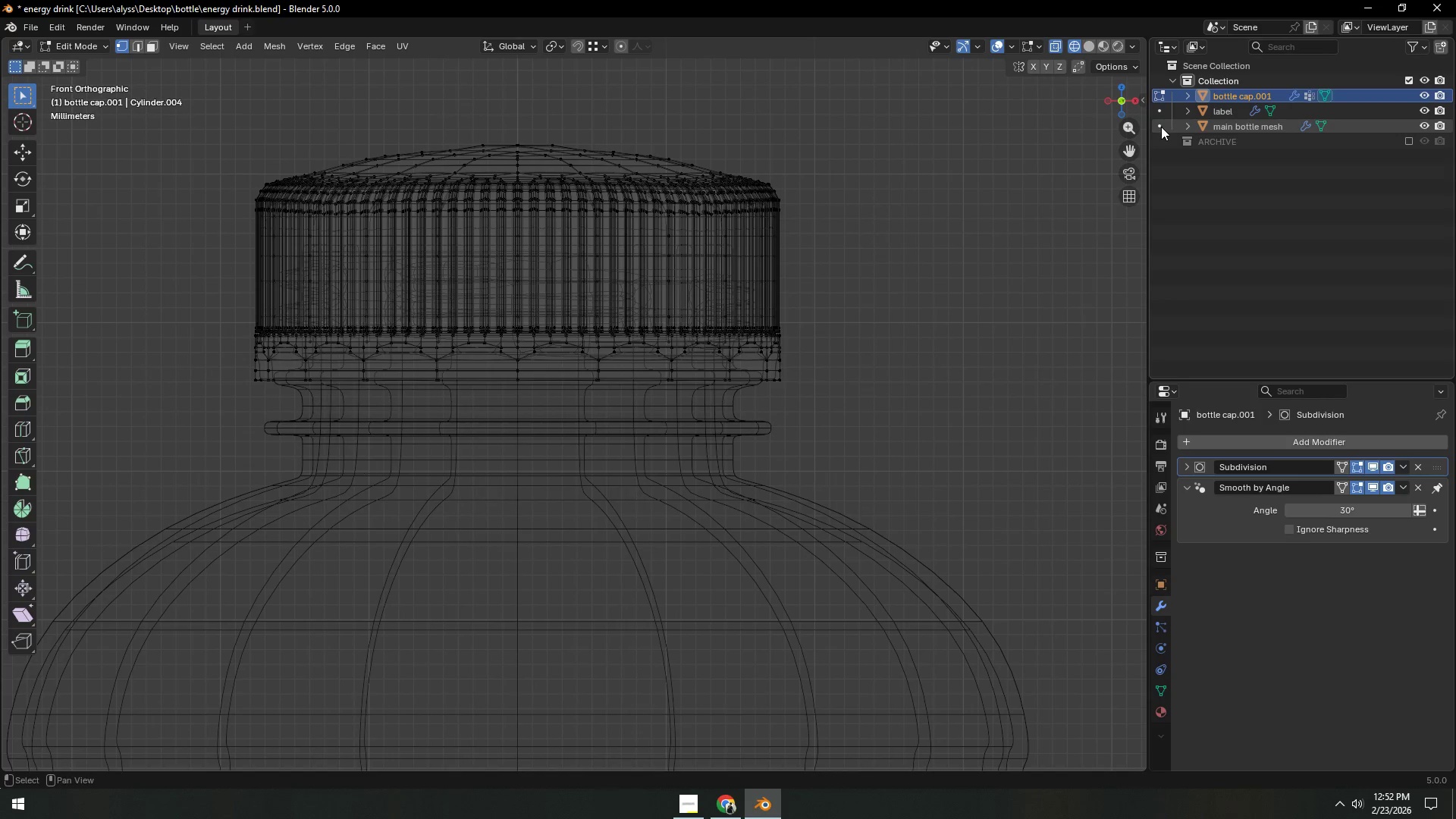 
hold_key(key=ShiftLeft, duration=1.52)
 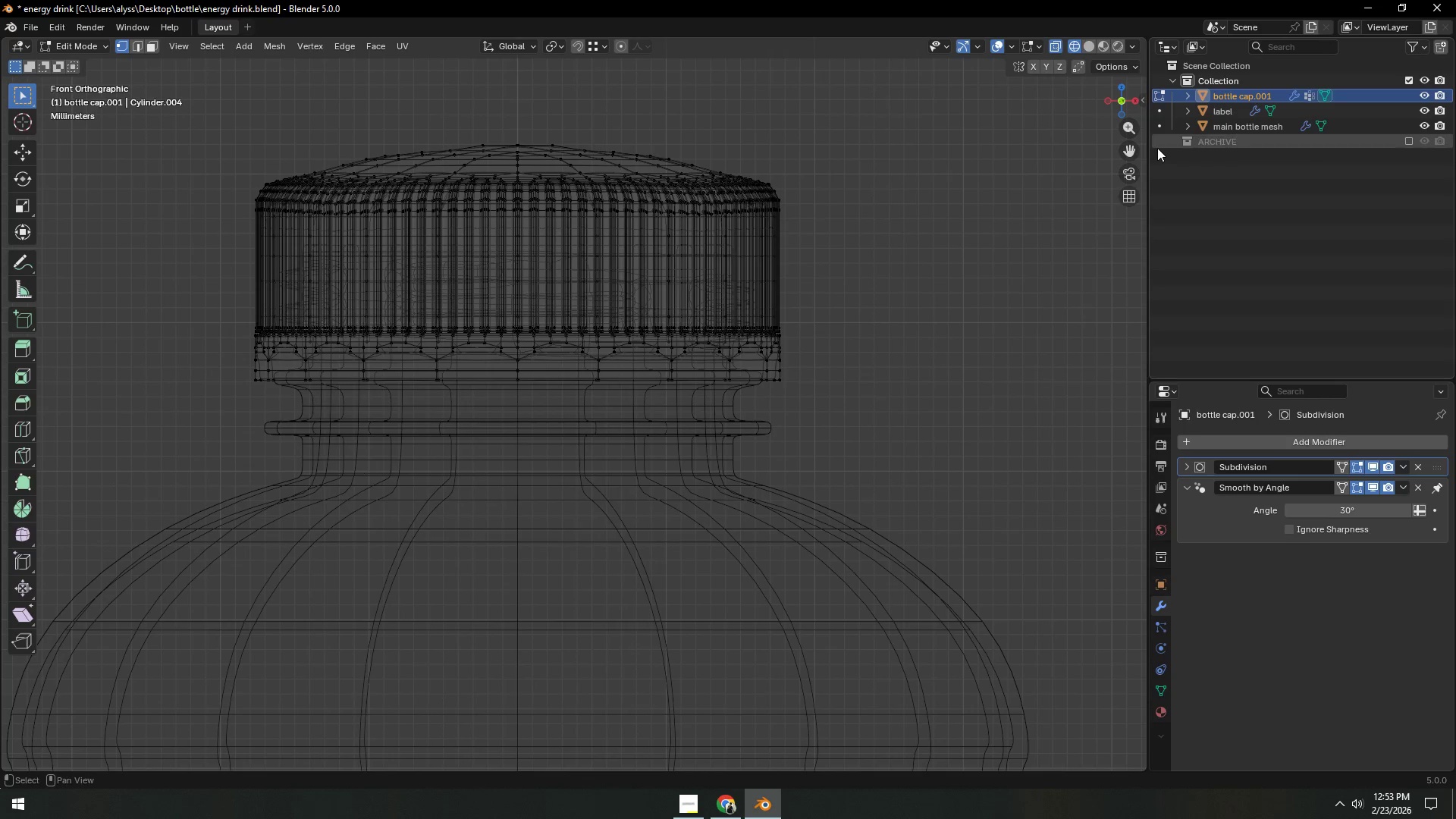 
key(Shift+ShiftLeft)
 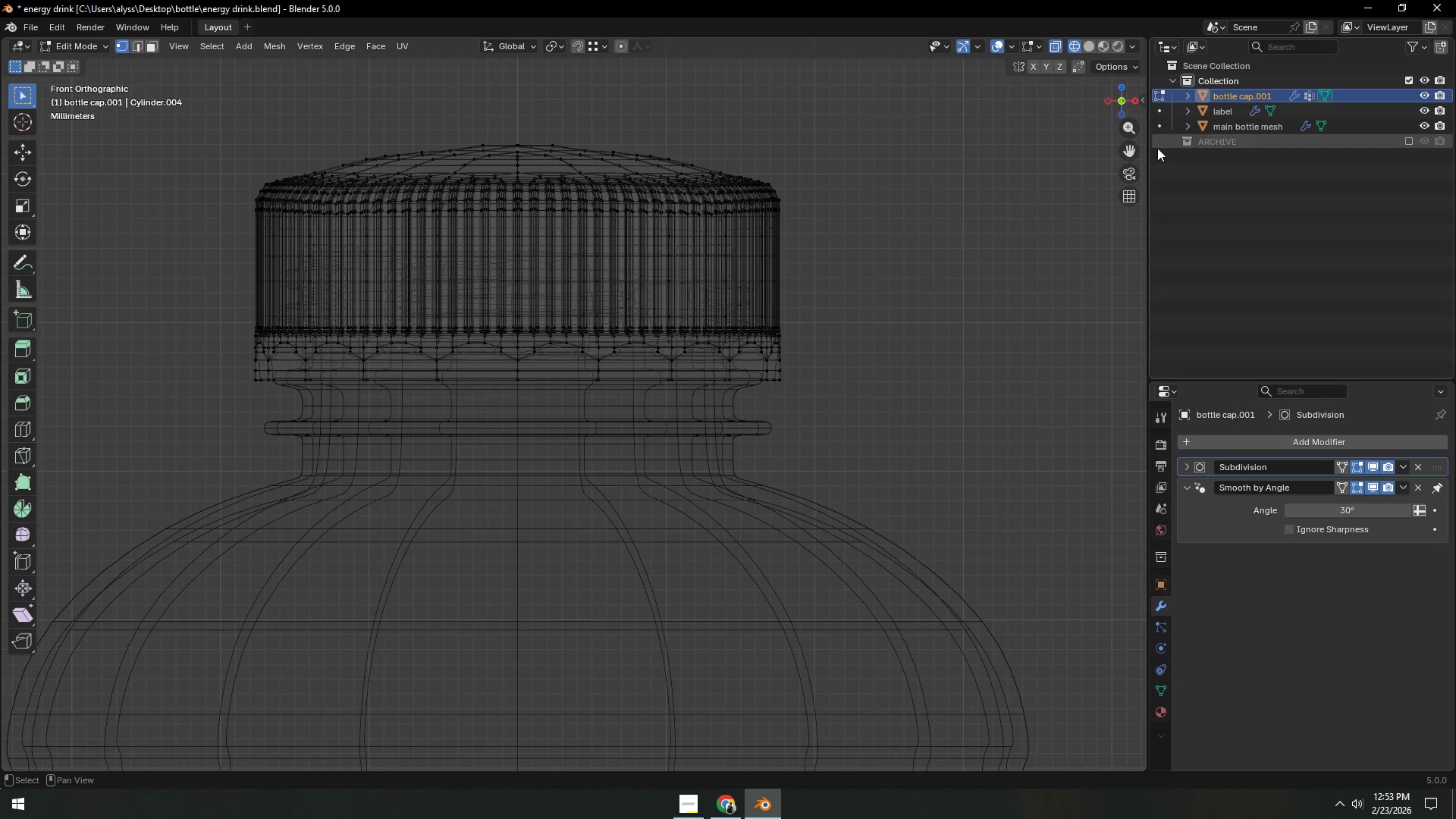 
key(Shift+ShiftLeft)
 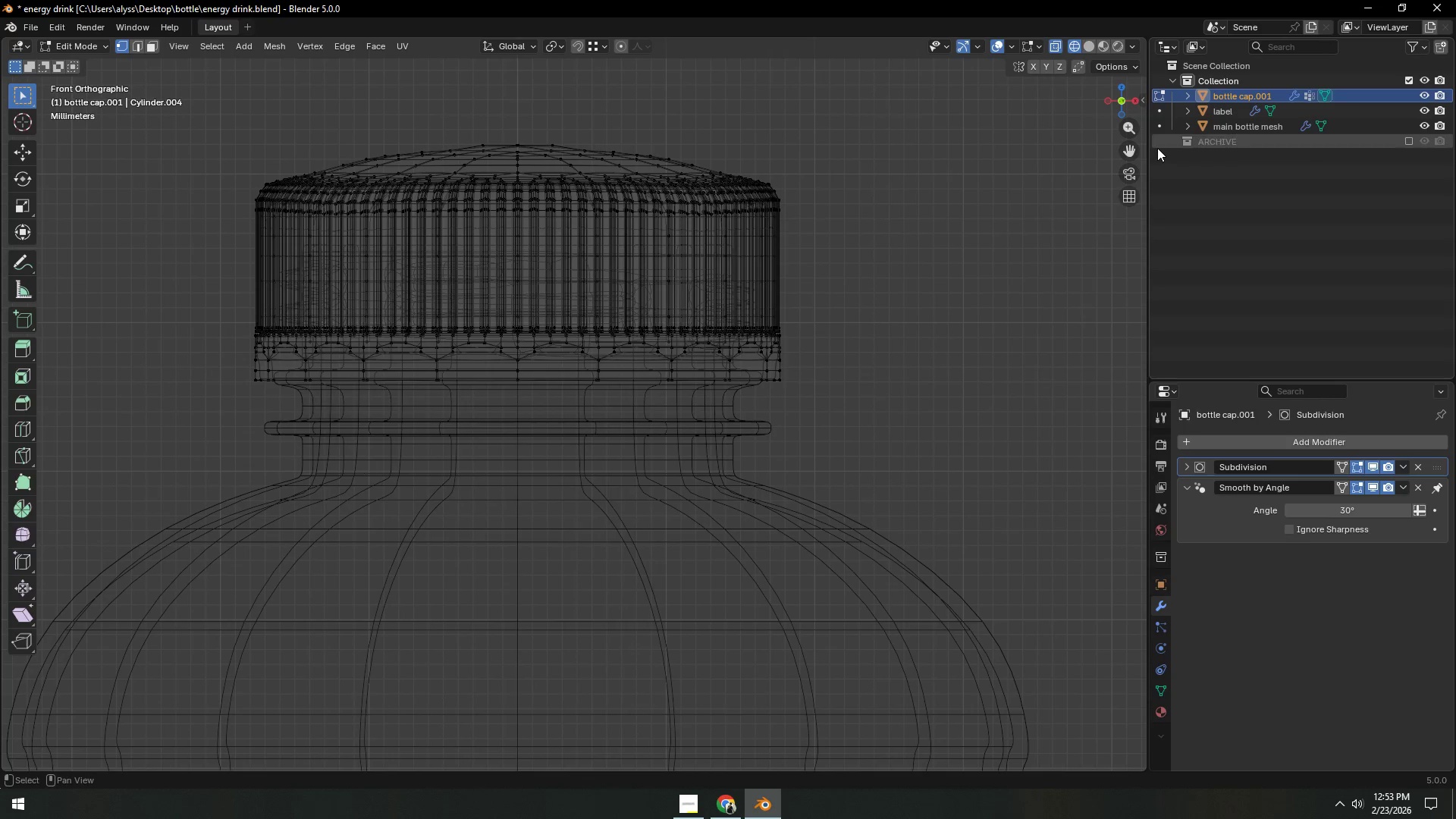 
key(Shift+ShiftLeft)
 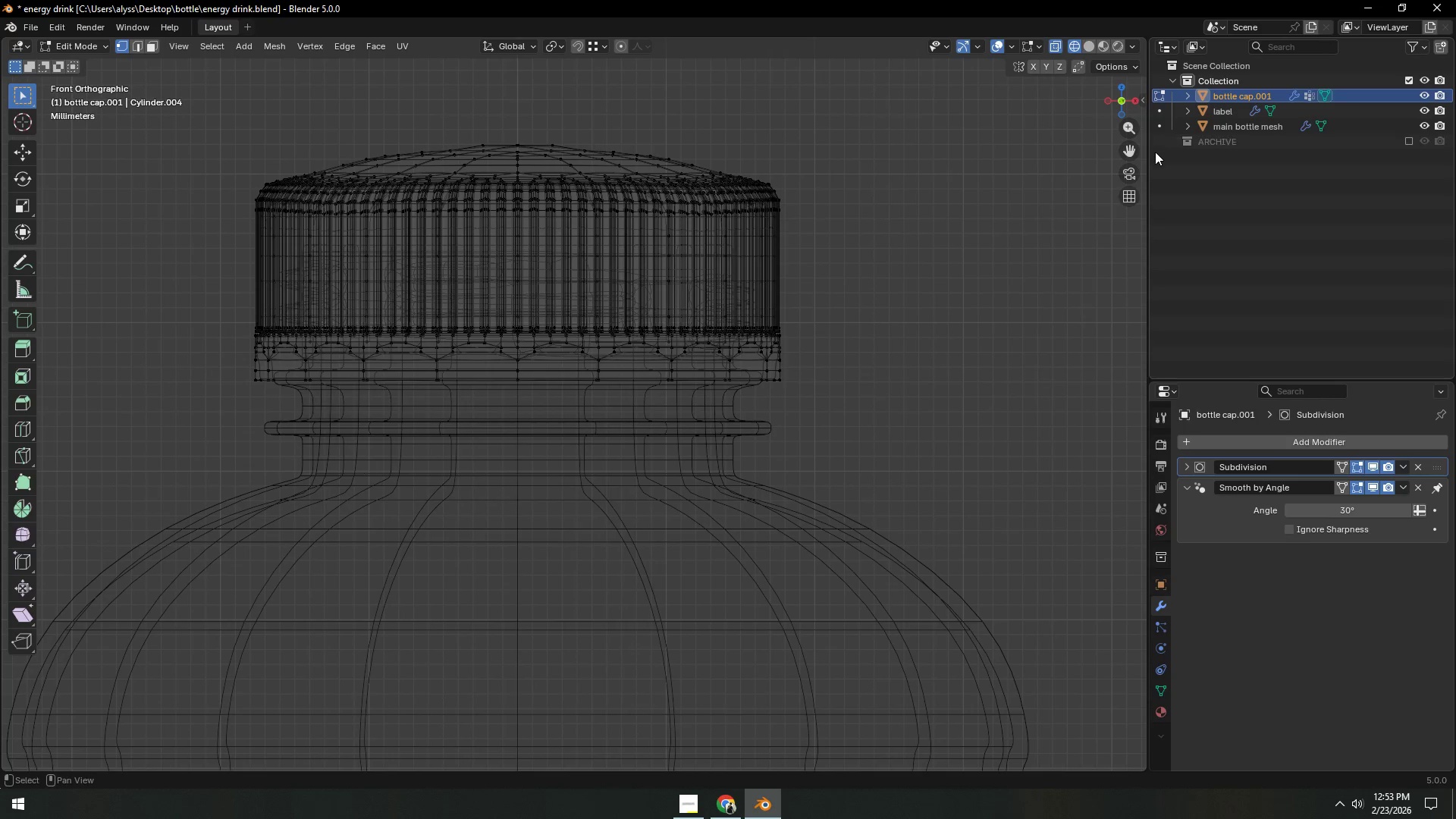 
key(Shift+ShiftLeft)
 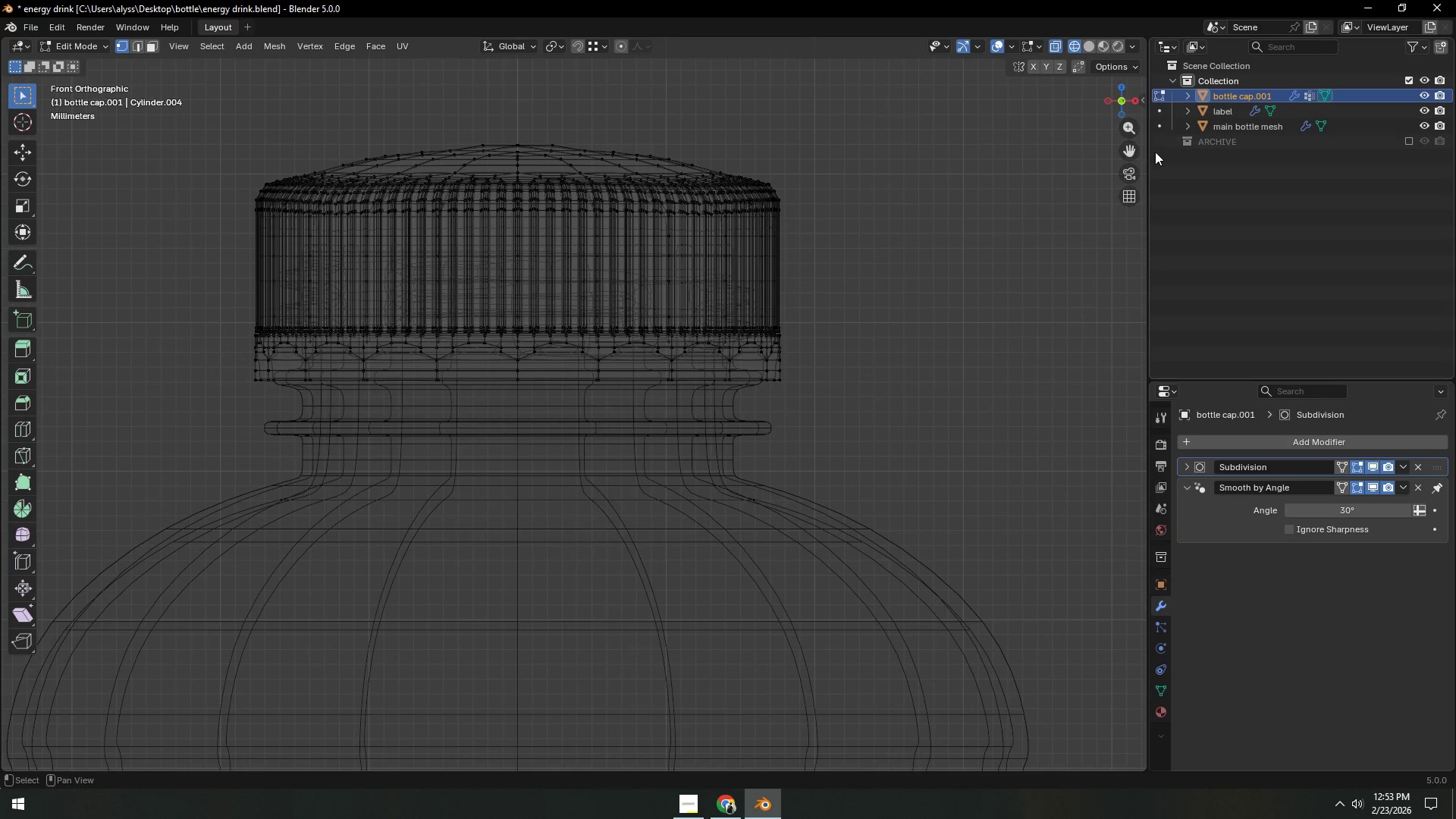 
key(Shift+ShiftLeft)
 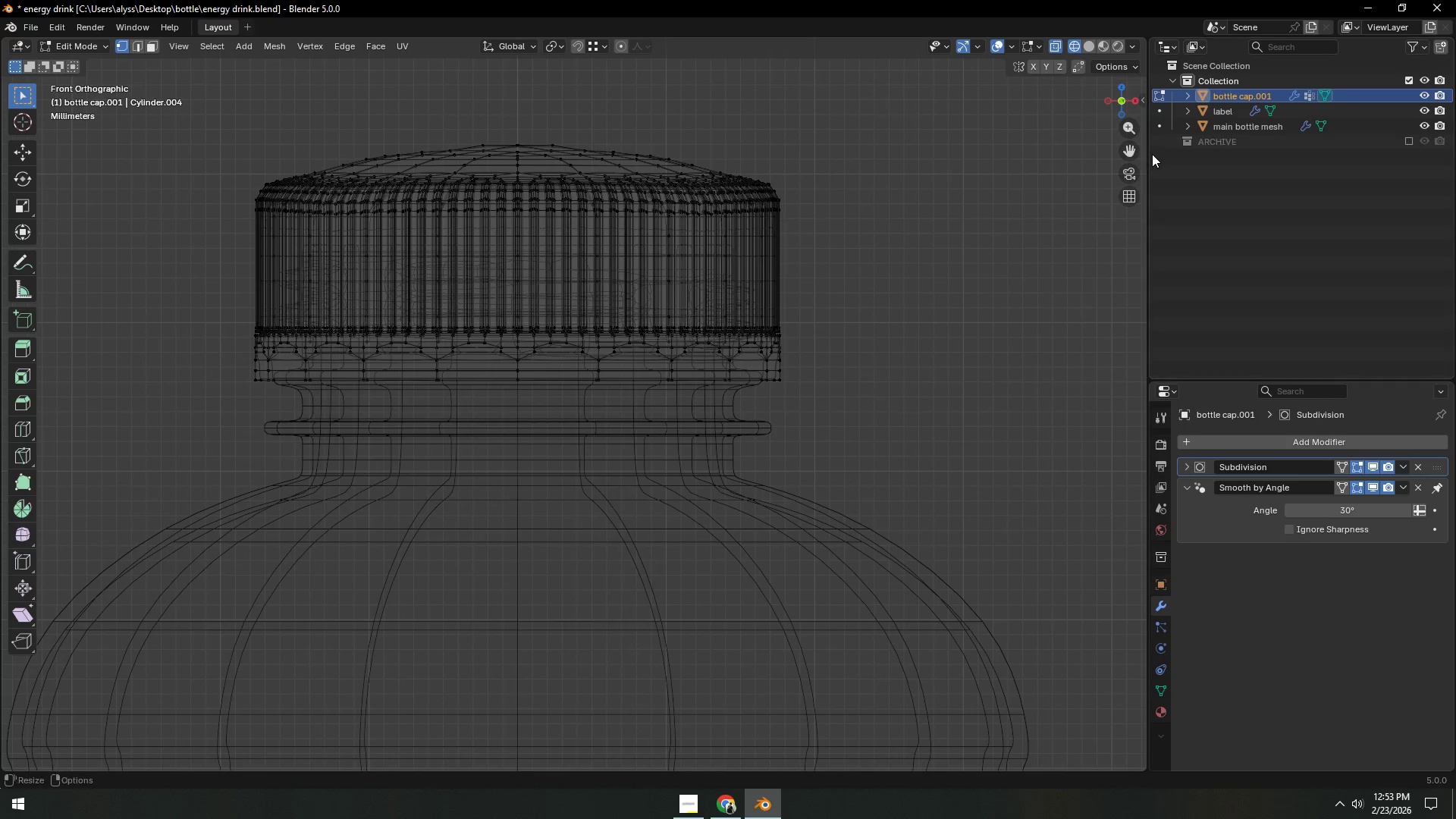 
key(Shift+ShiftLeft)
 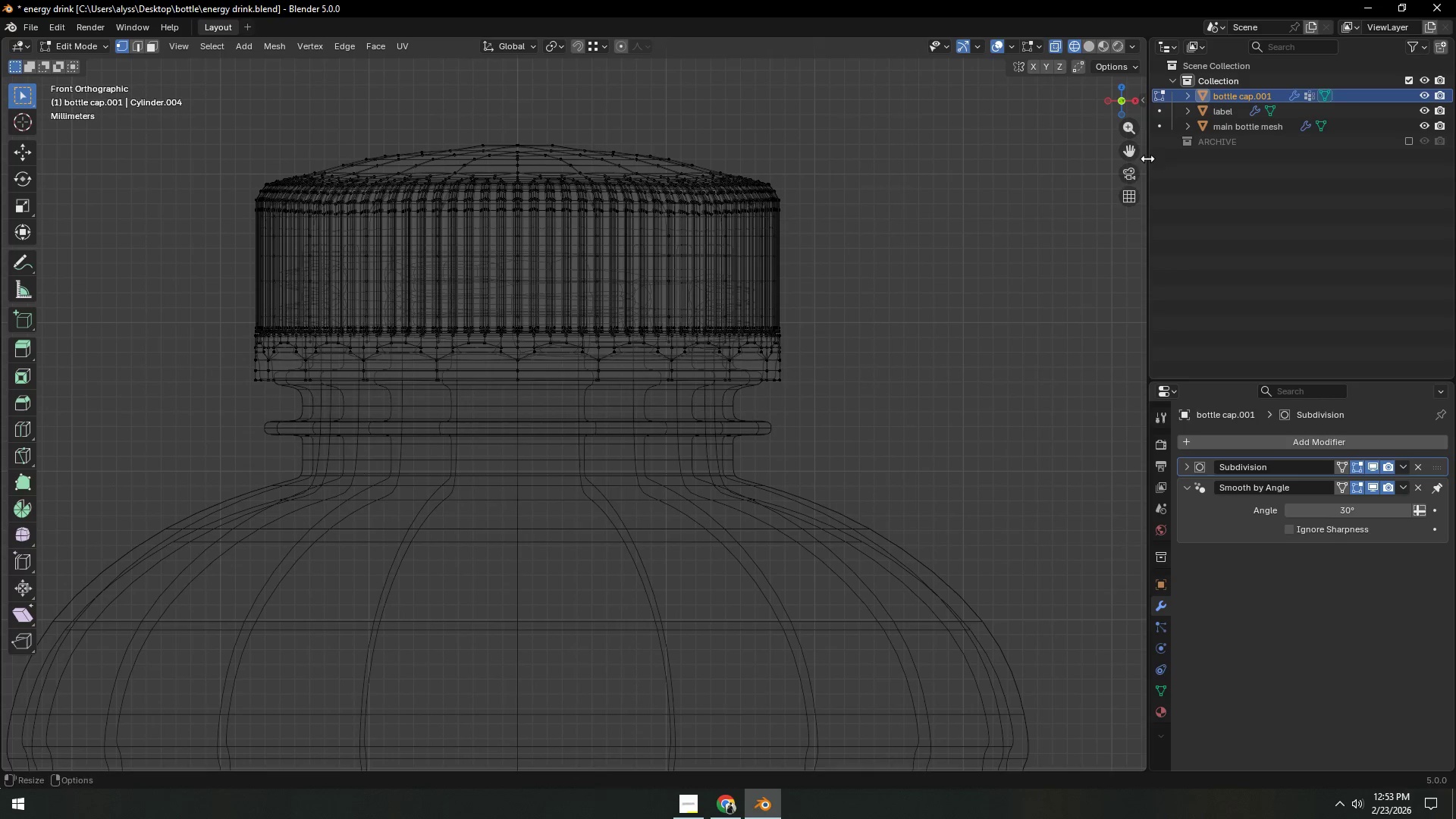 
key(Shift+ShiftLeft)
 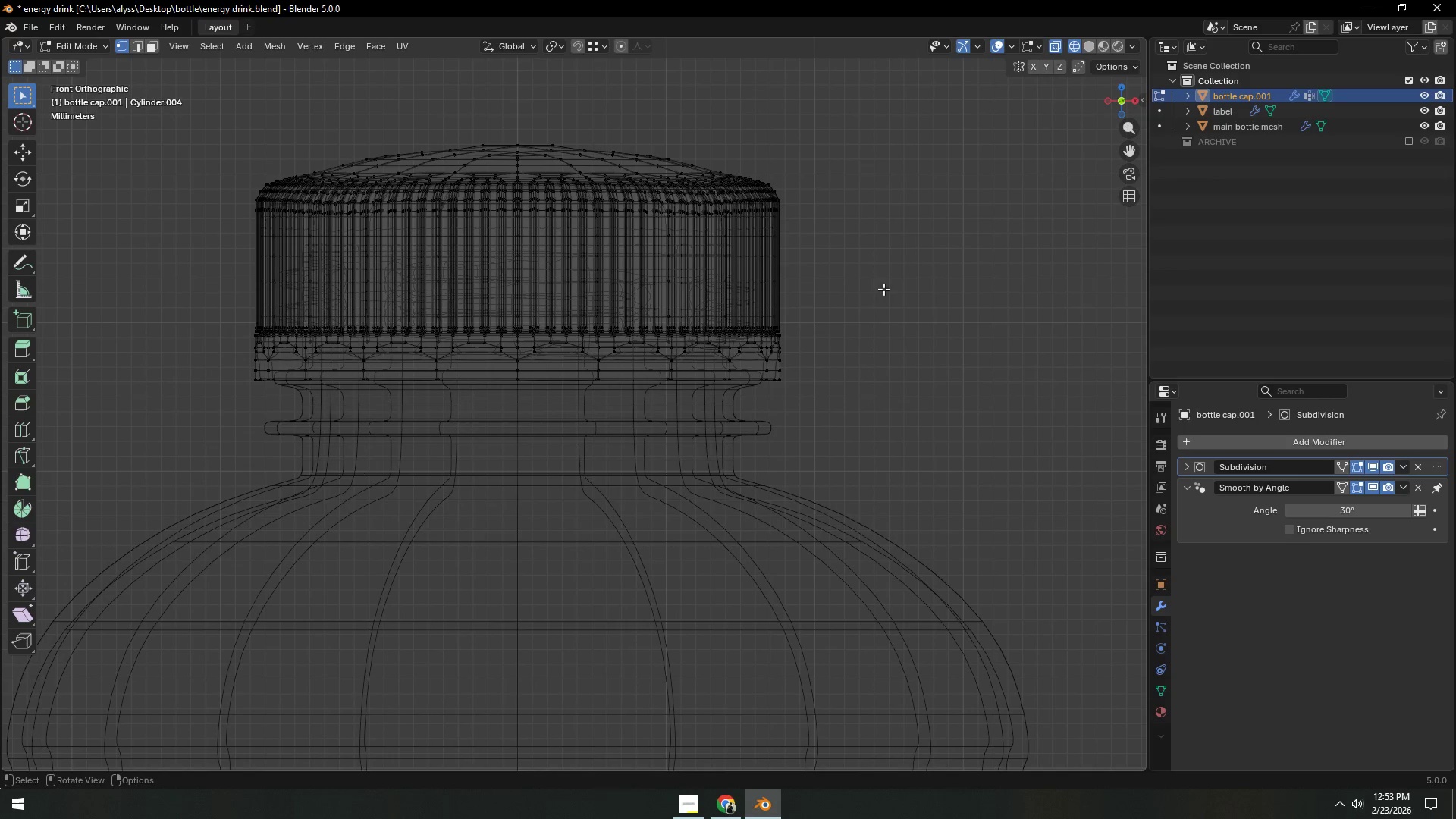 
key(A)
 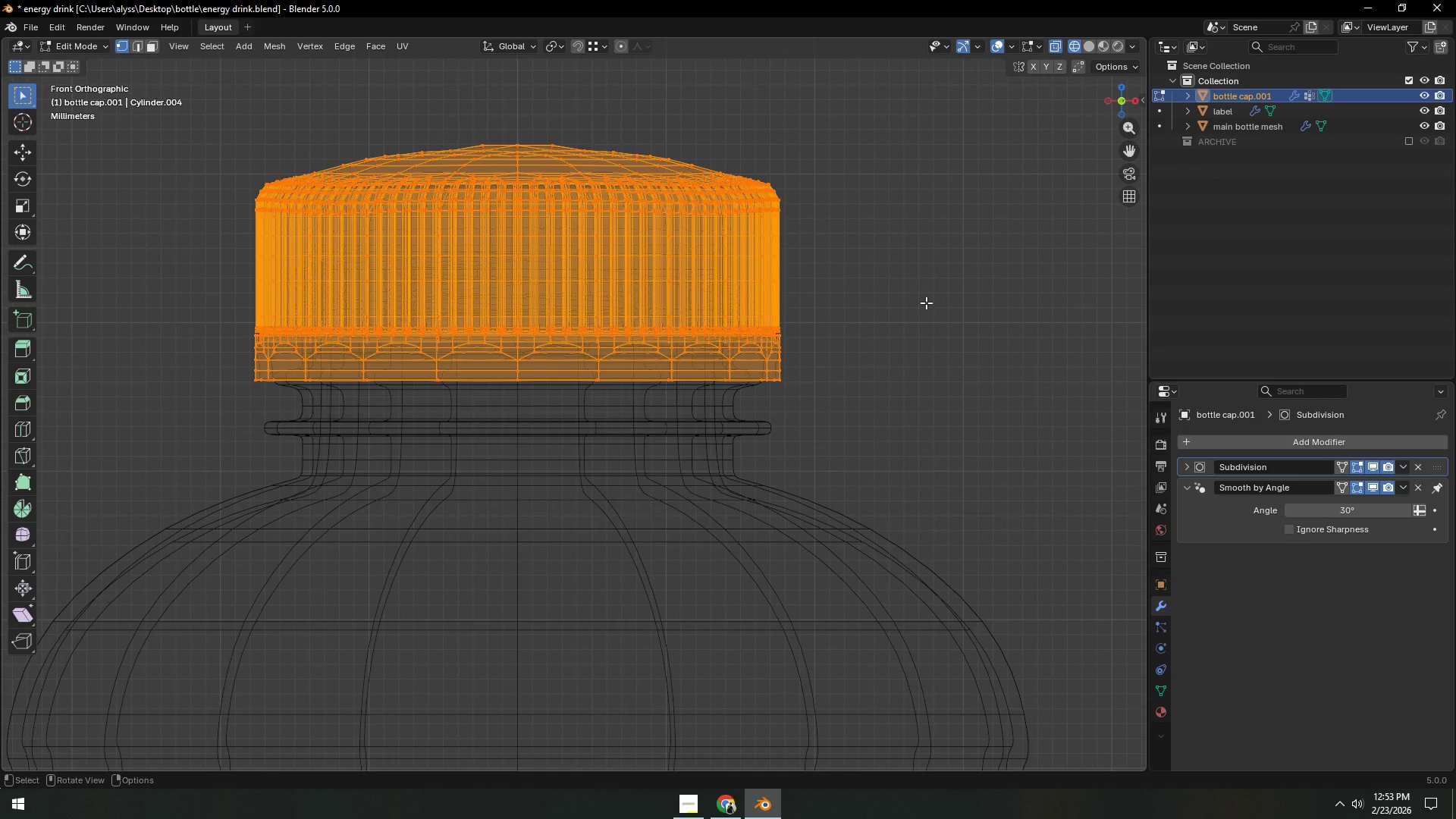 
left_click([926, 303])
 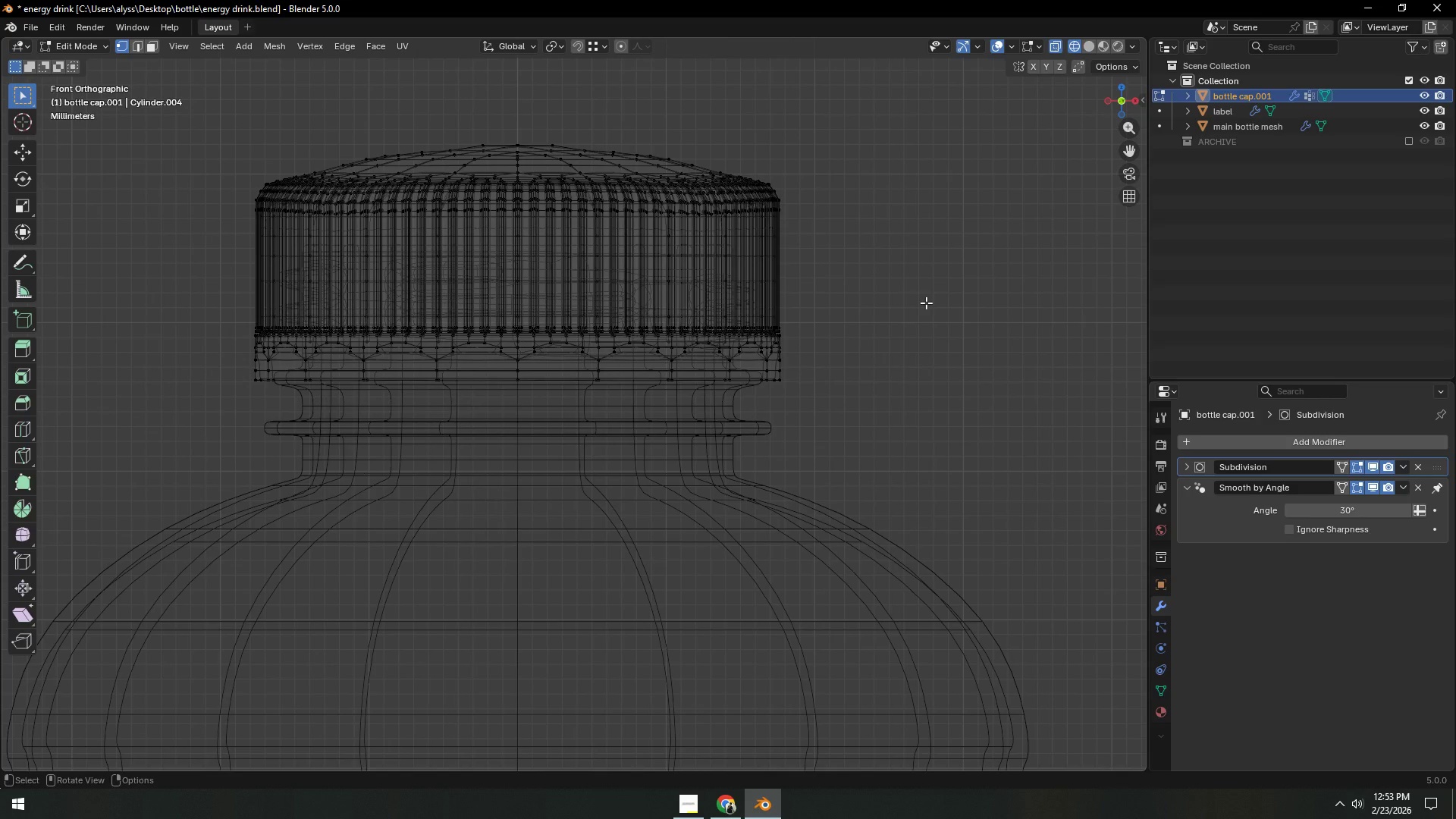 
key(Tab)
 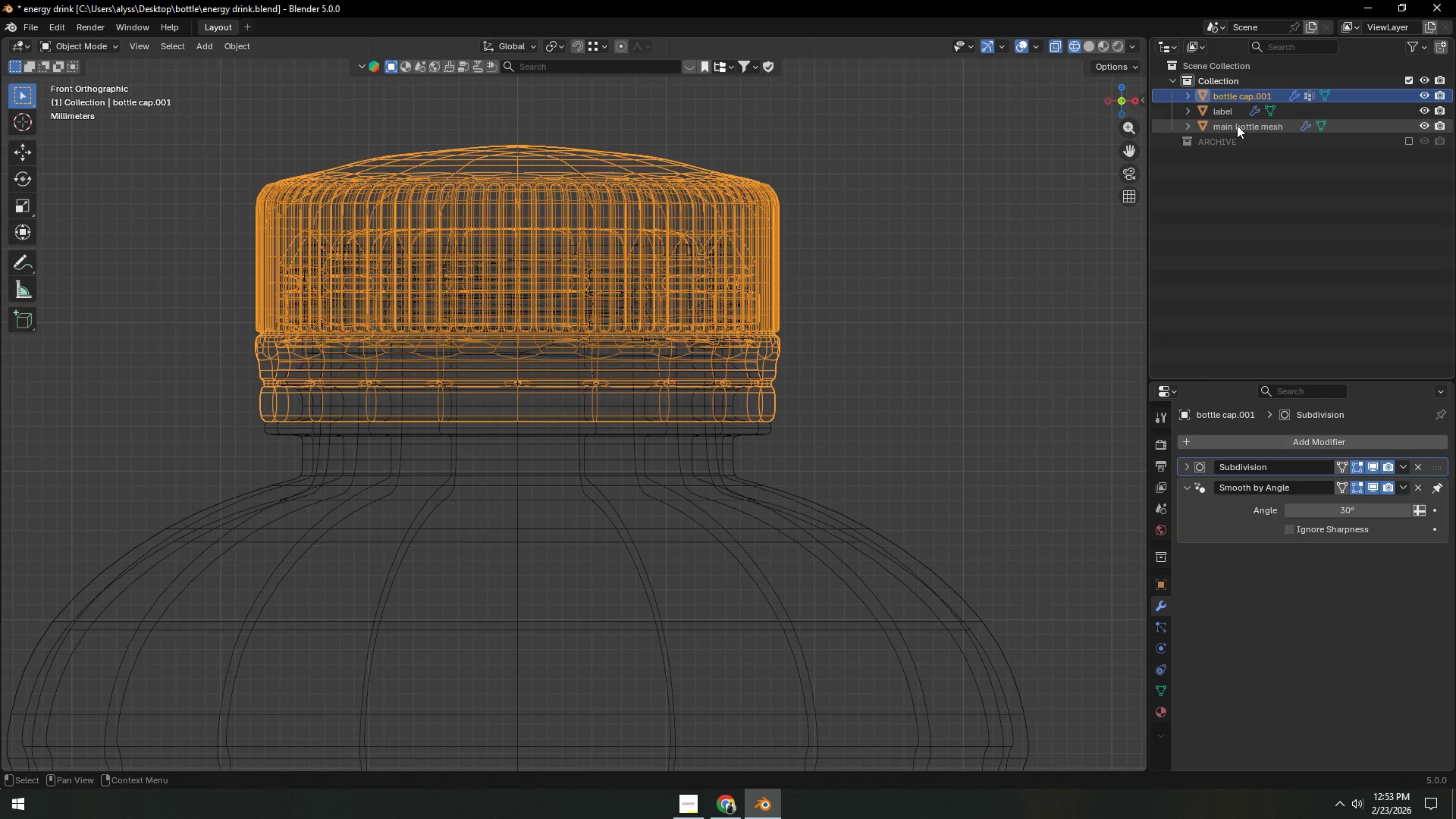 
hold_key(key=ShiftLeft, duration=0.47)
left_click([1237, 125])
 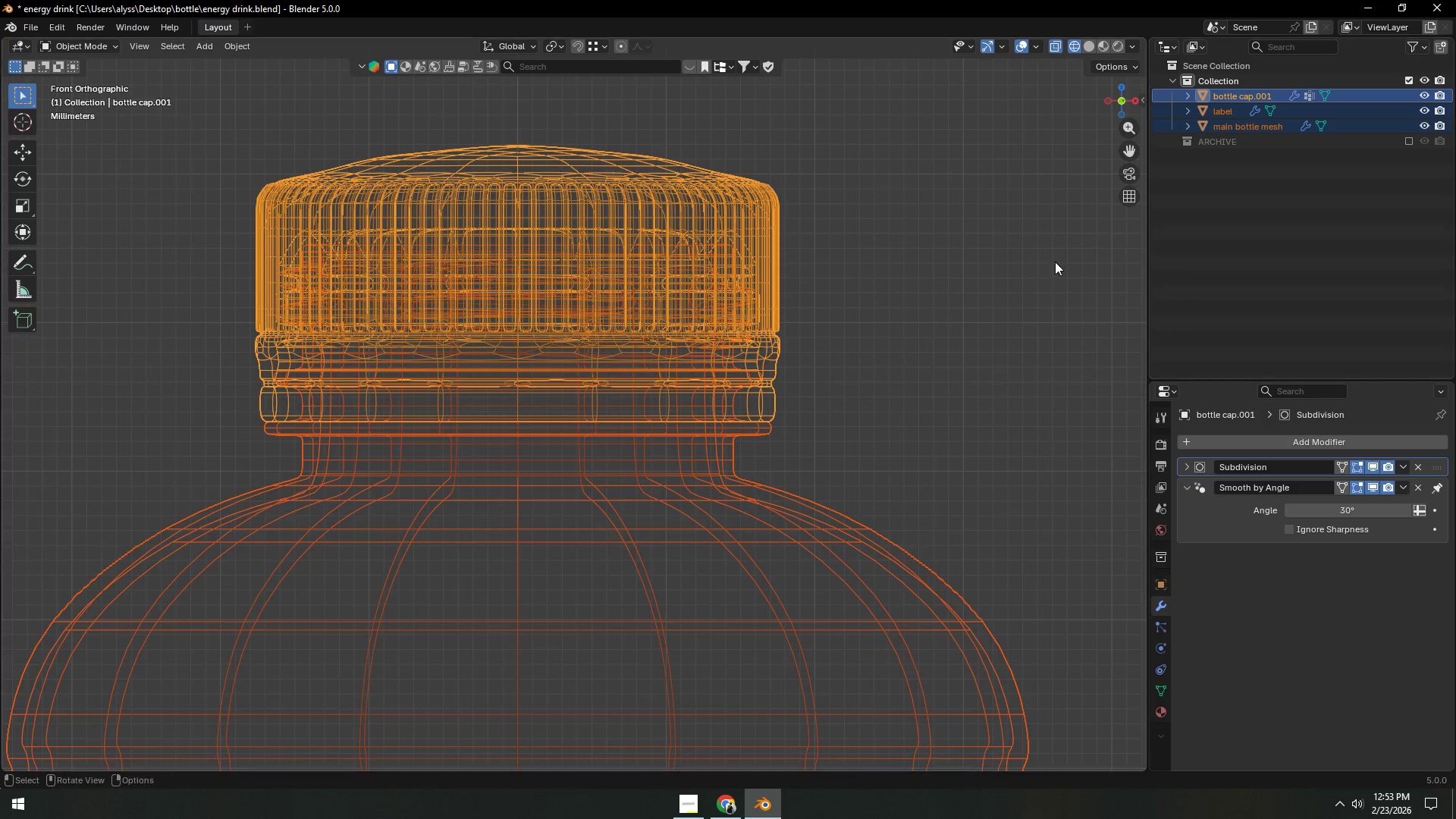 
key(Tab)
 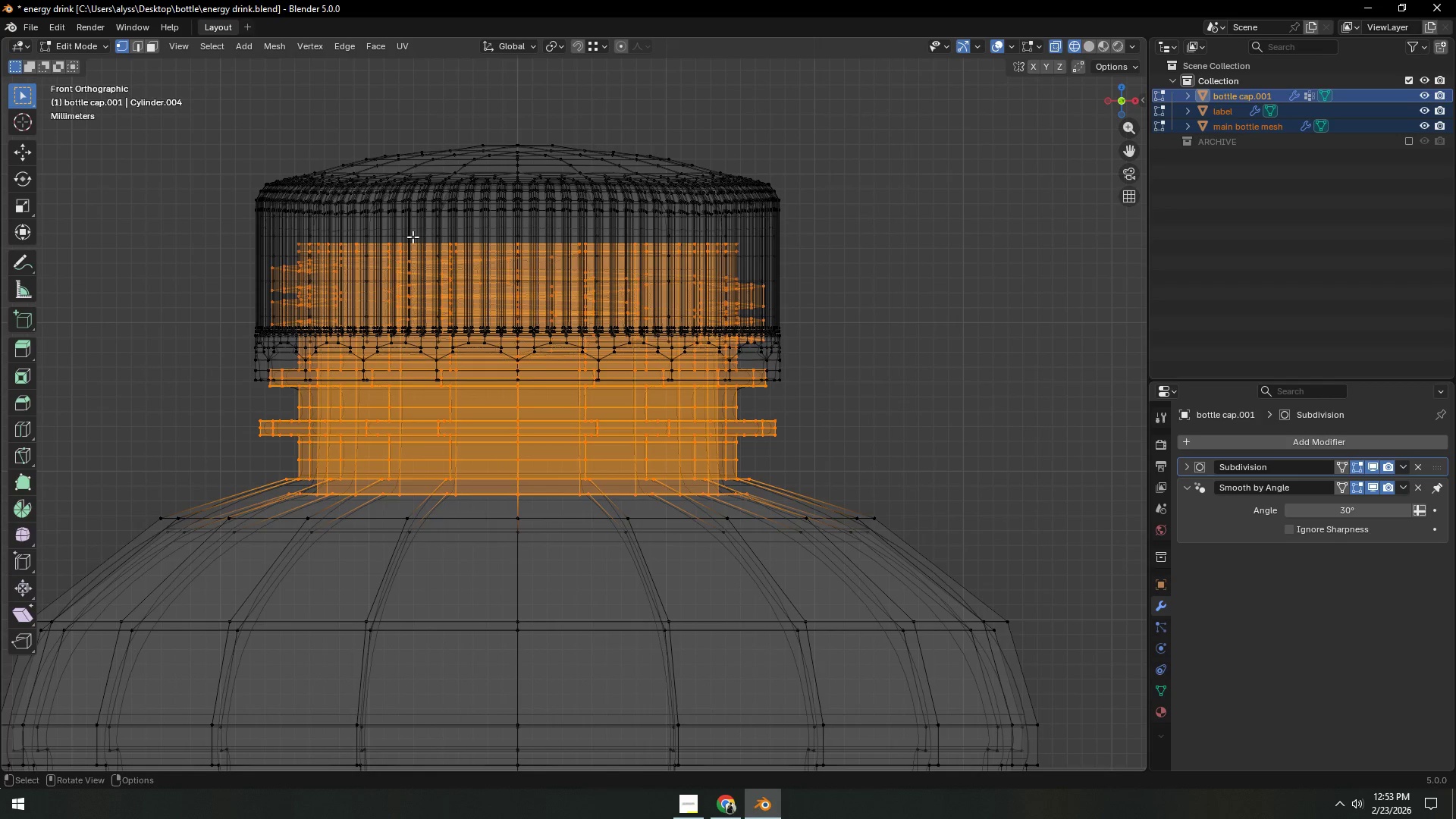 
hold_key(key=Z, duration=1.0)
 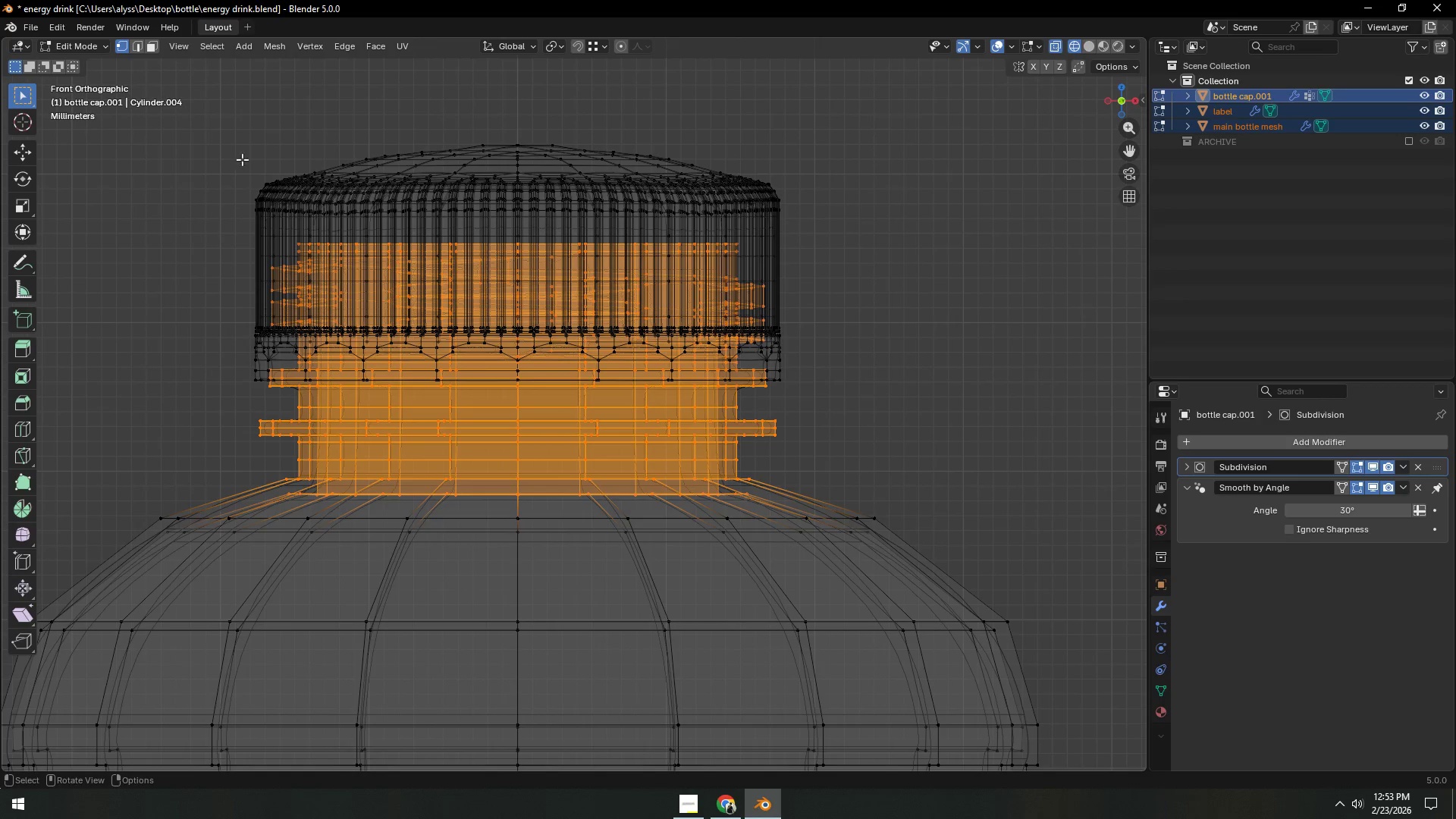 
right_click([184, 105])
 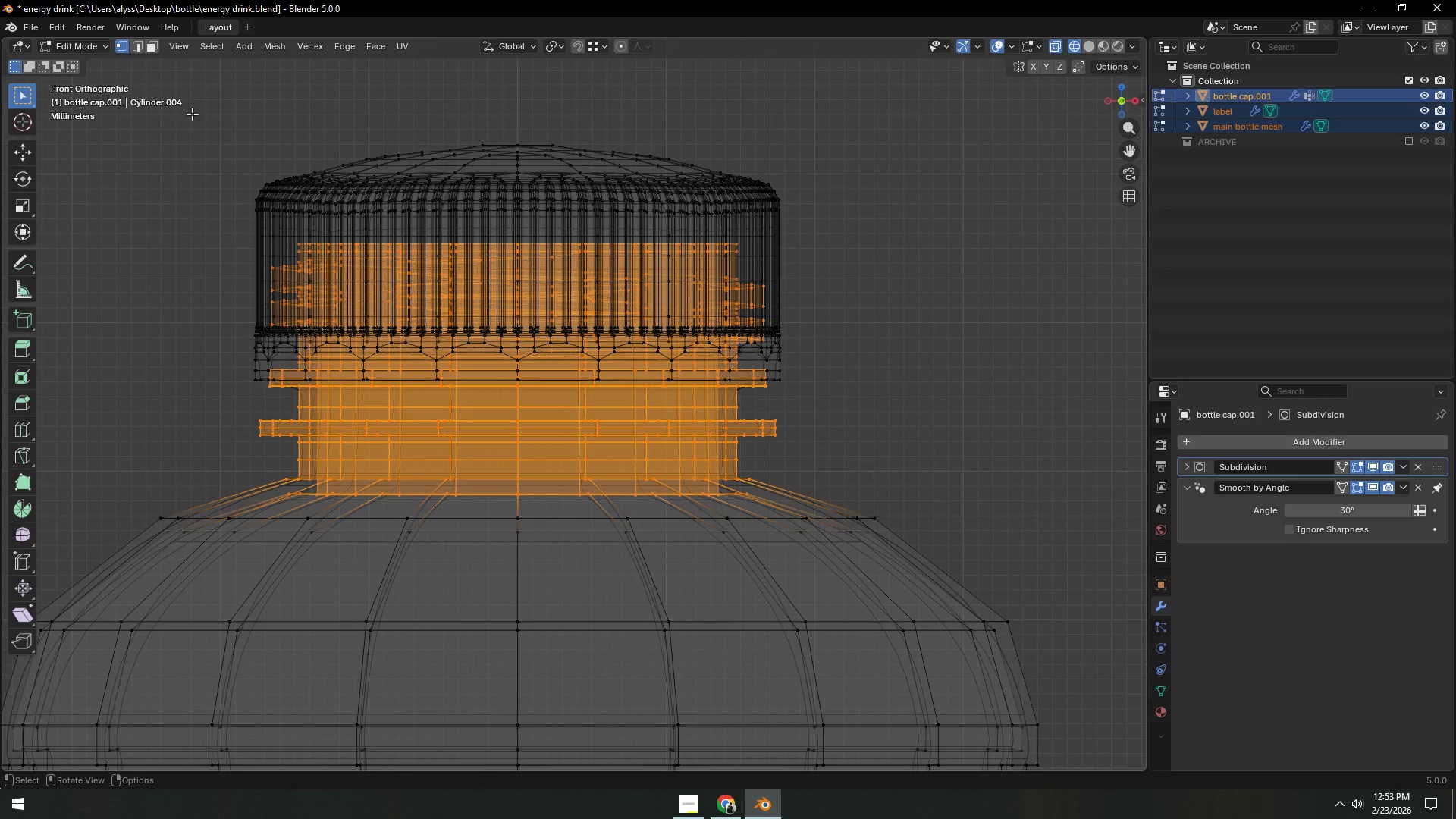 
hold_key(key=Z, duration=6.27)
 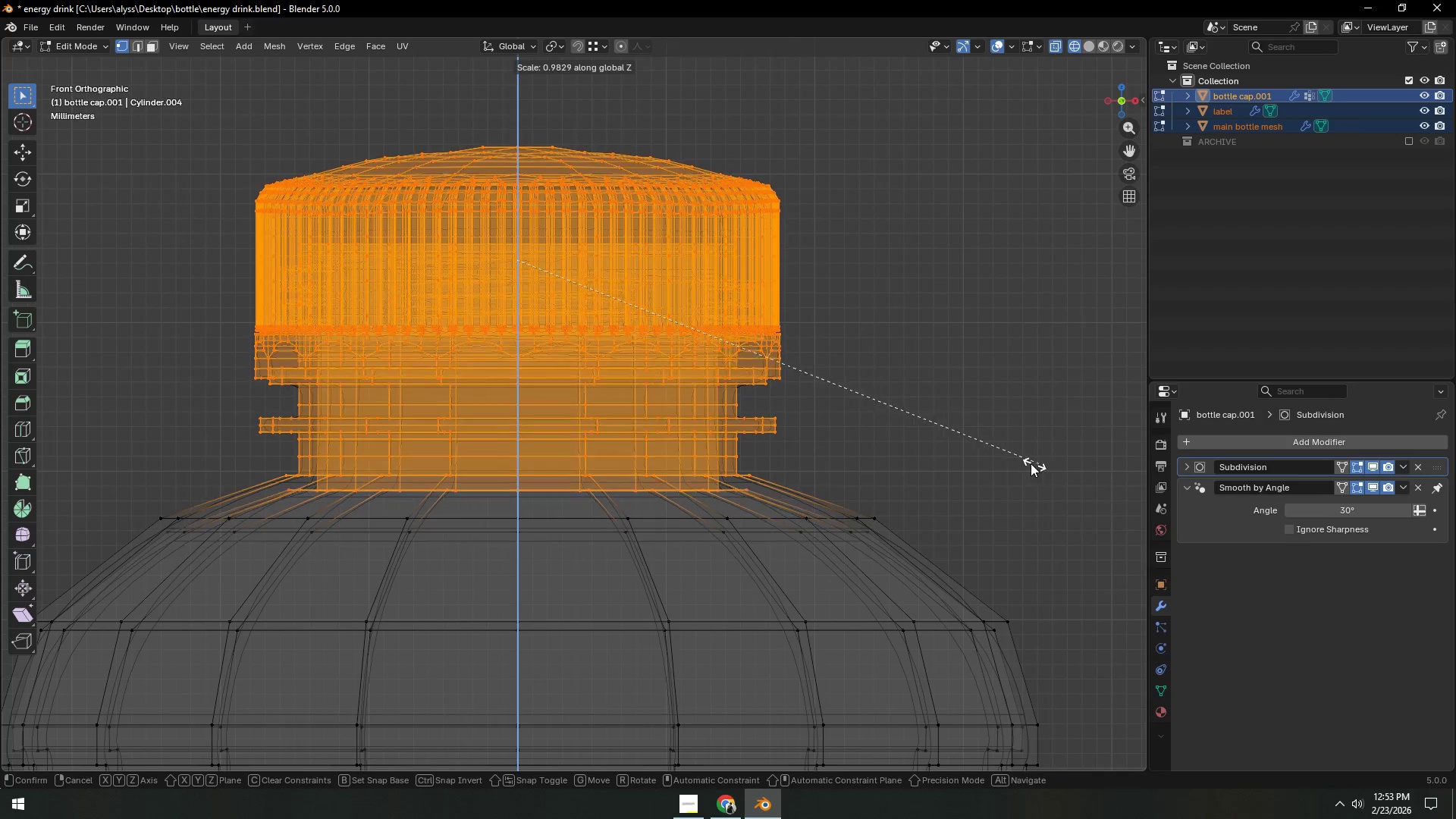 
hold_key(key=ShiftLeft, duration=1.53)
left_click_drag(start_coordinate=[191, 99], to_coordinate=[1019, 418])
 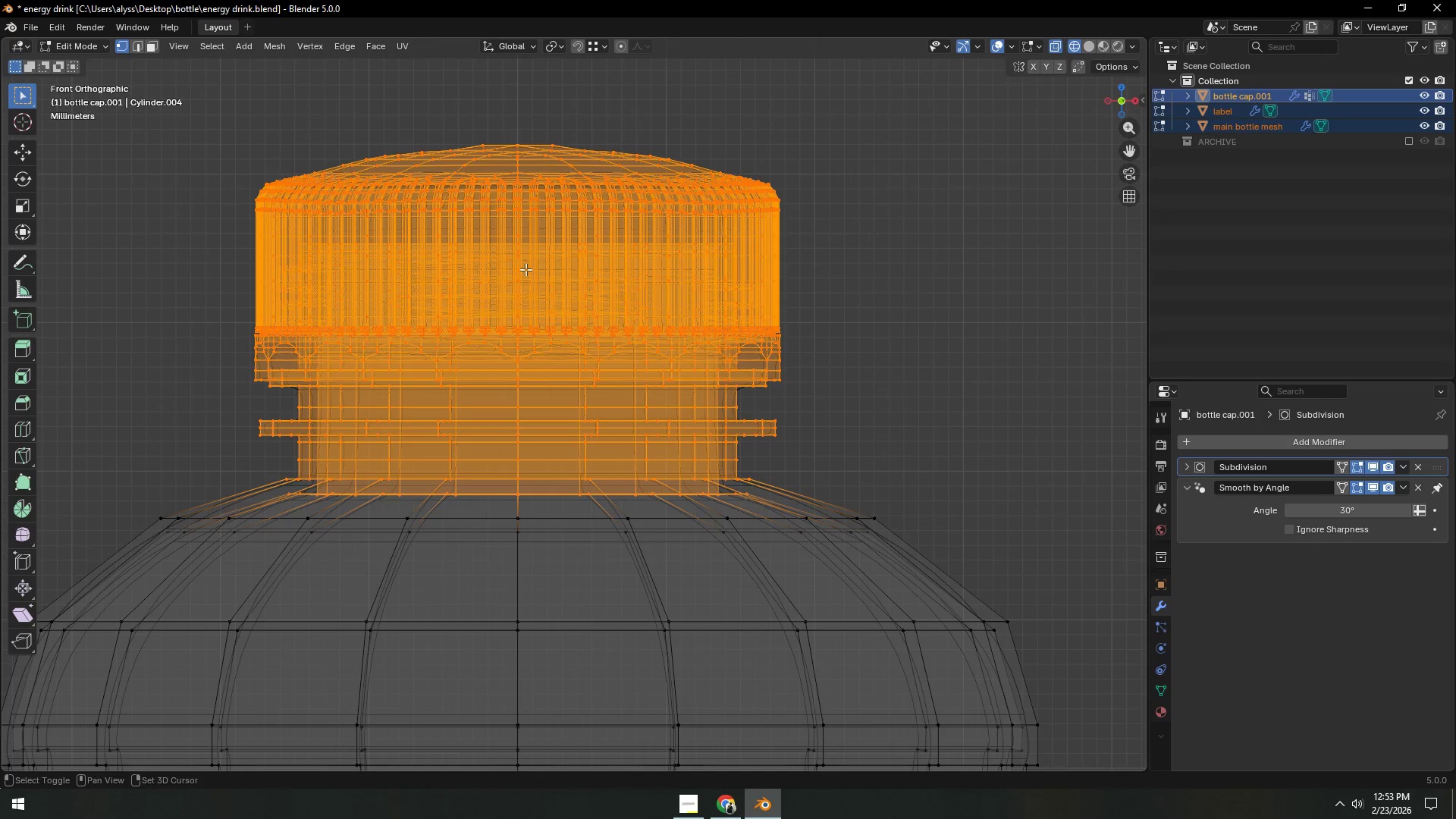 
hold_key(key=ShiftLeft, duration=1.0)
left_click_drag(start_coordinate=[189, 108], to_coordinate=[921, 428])
 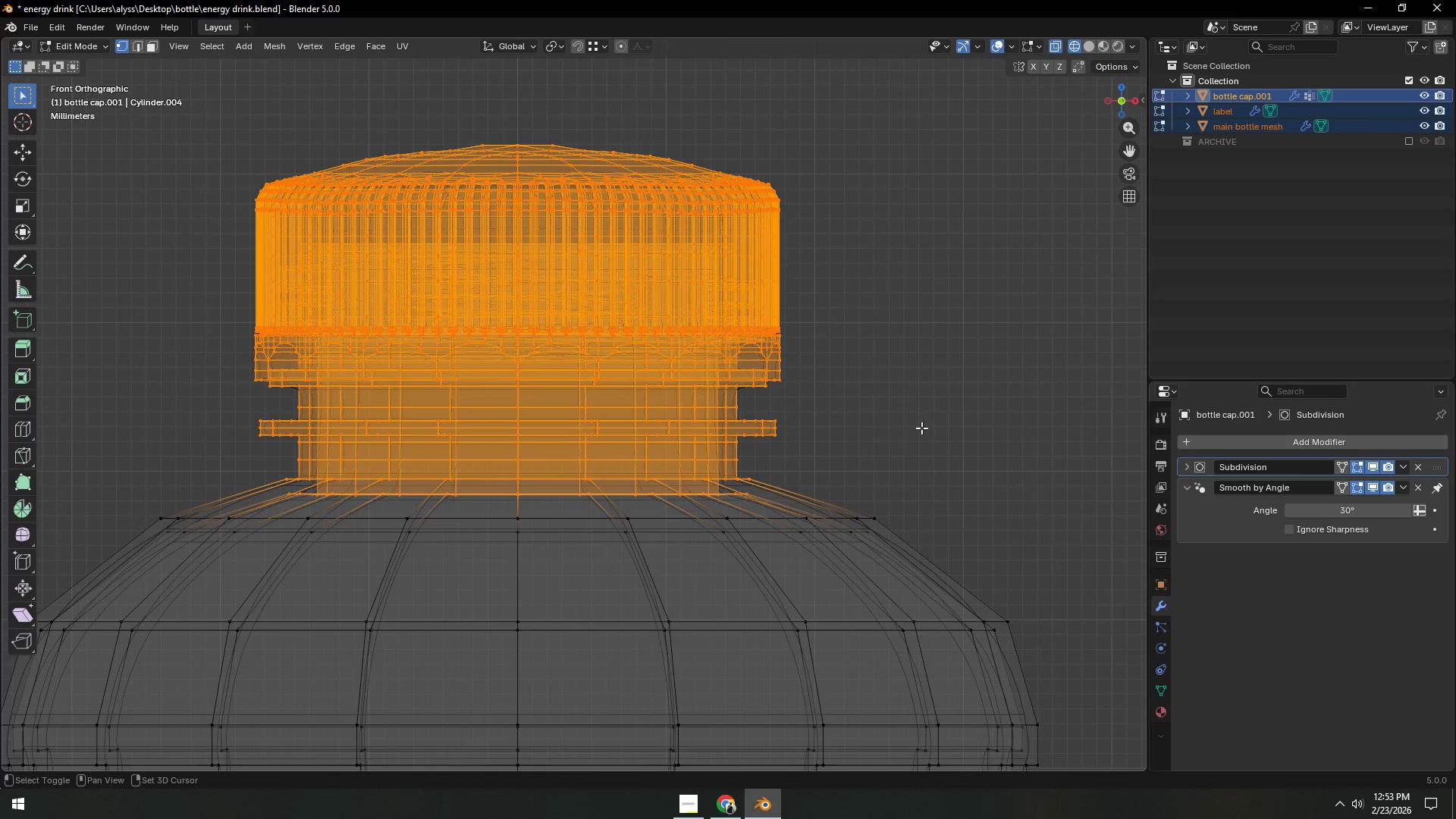 
key(S)
 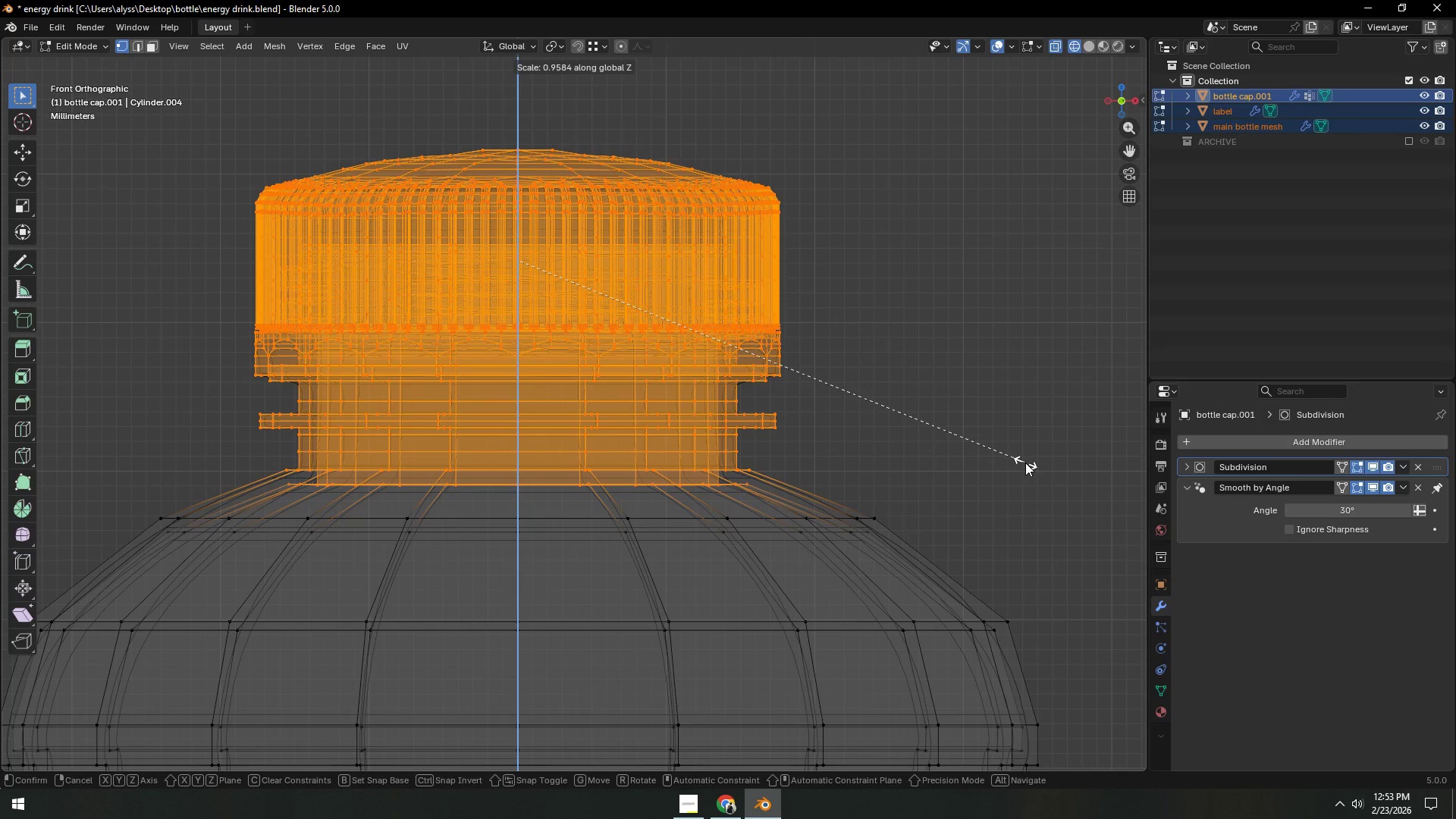 
left_click([1025, 463])
 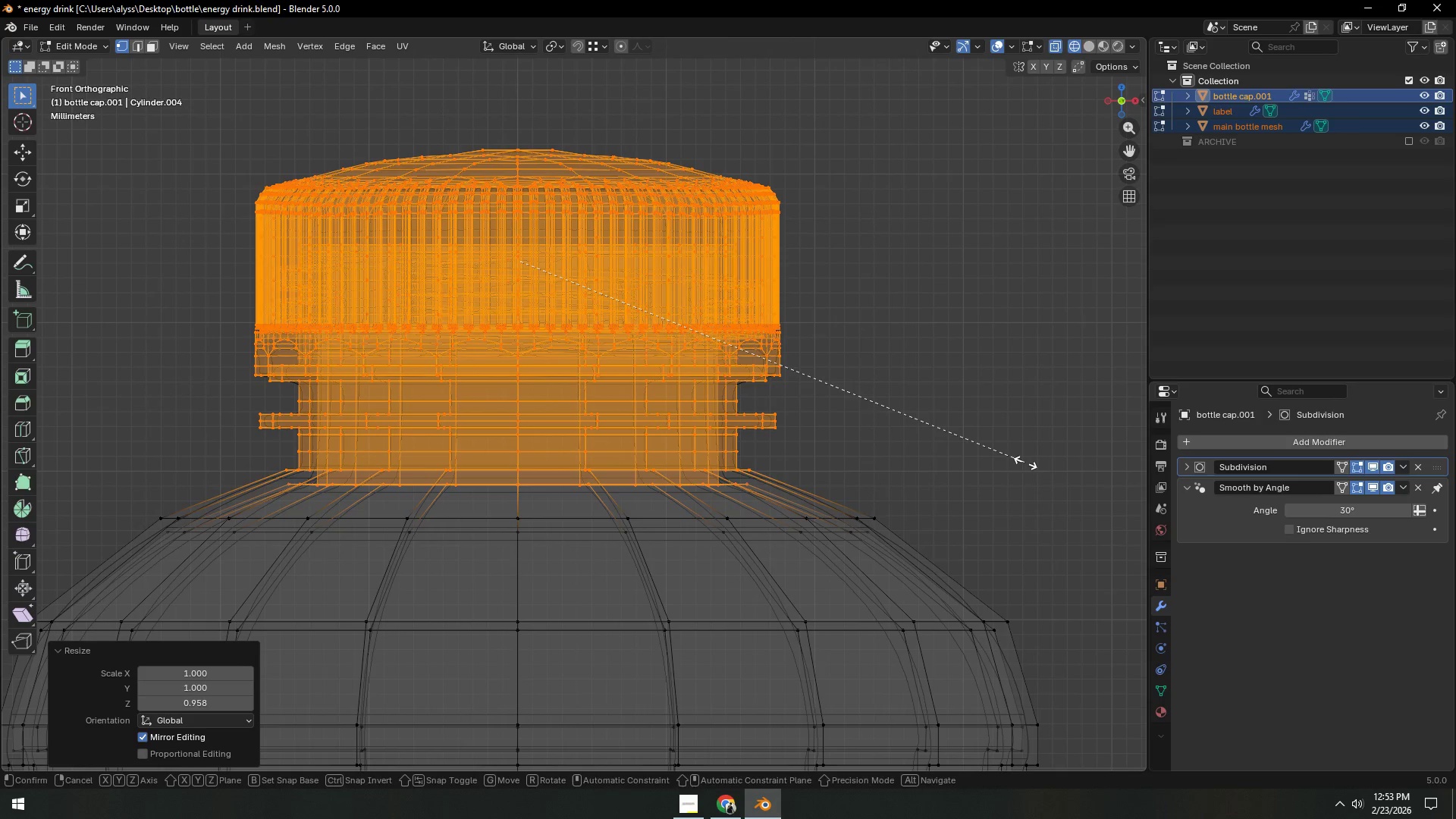 
type(sZ)
 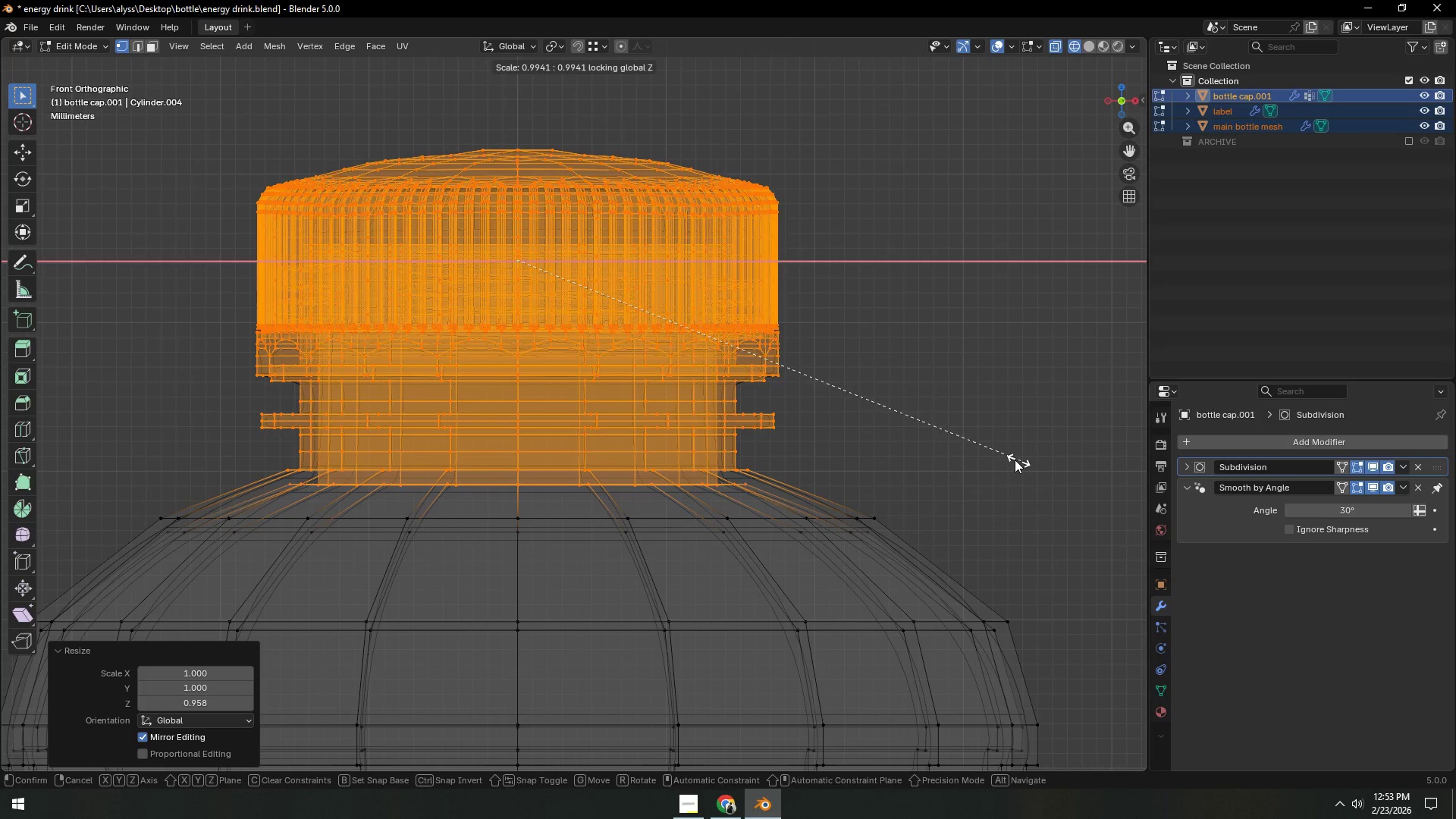 
wait(8.78)
 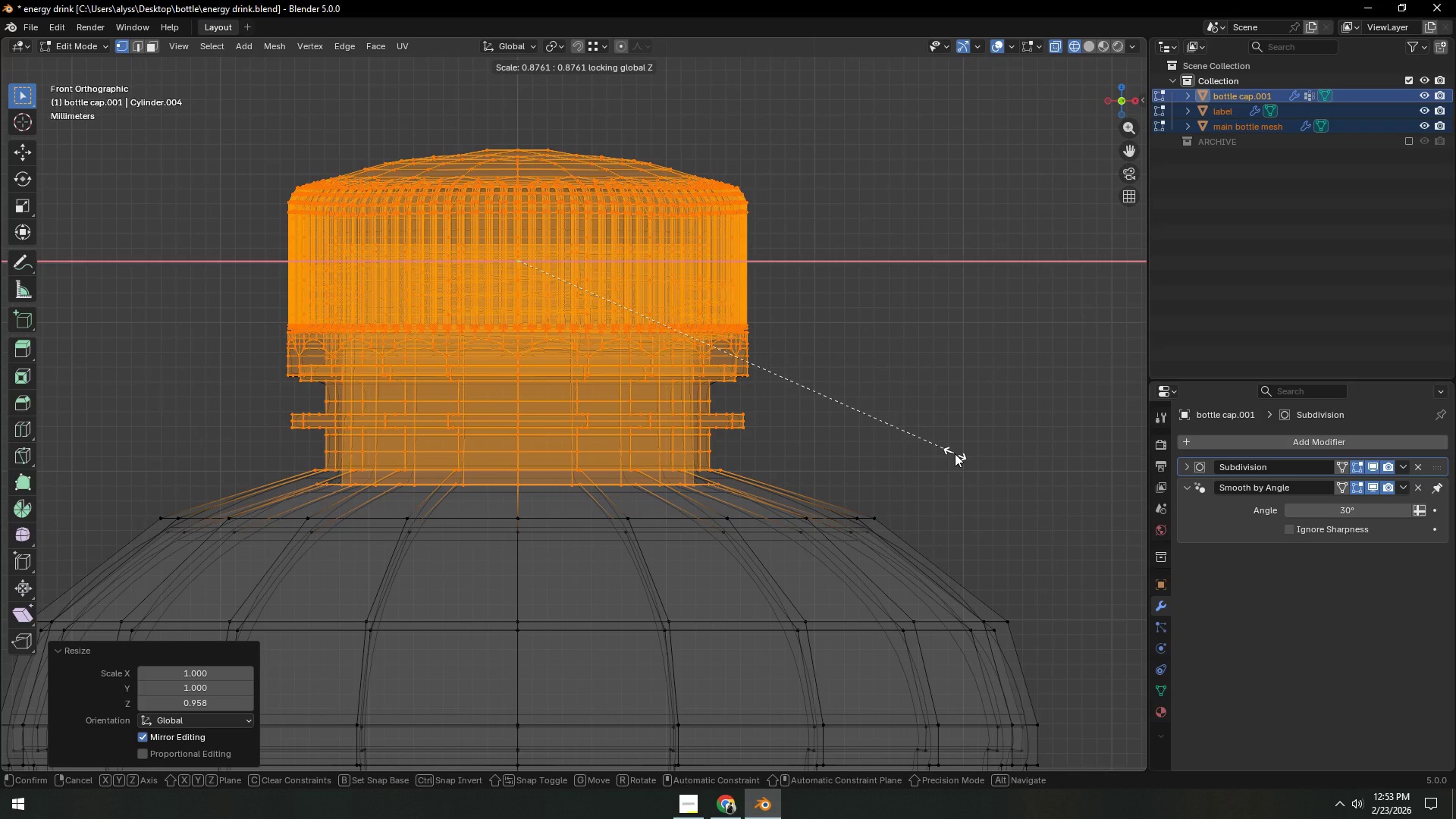 
left_click([951, 454])
 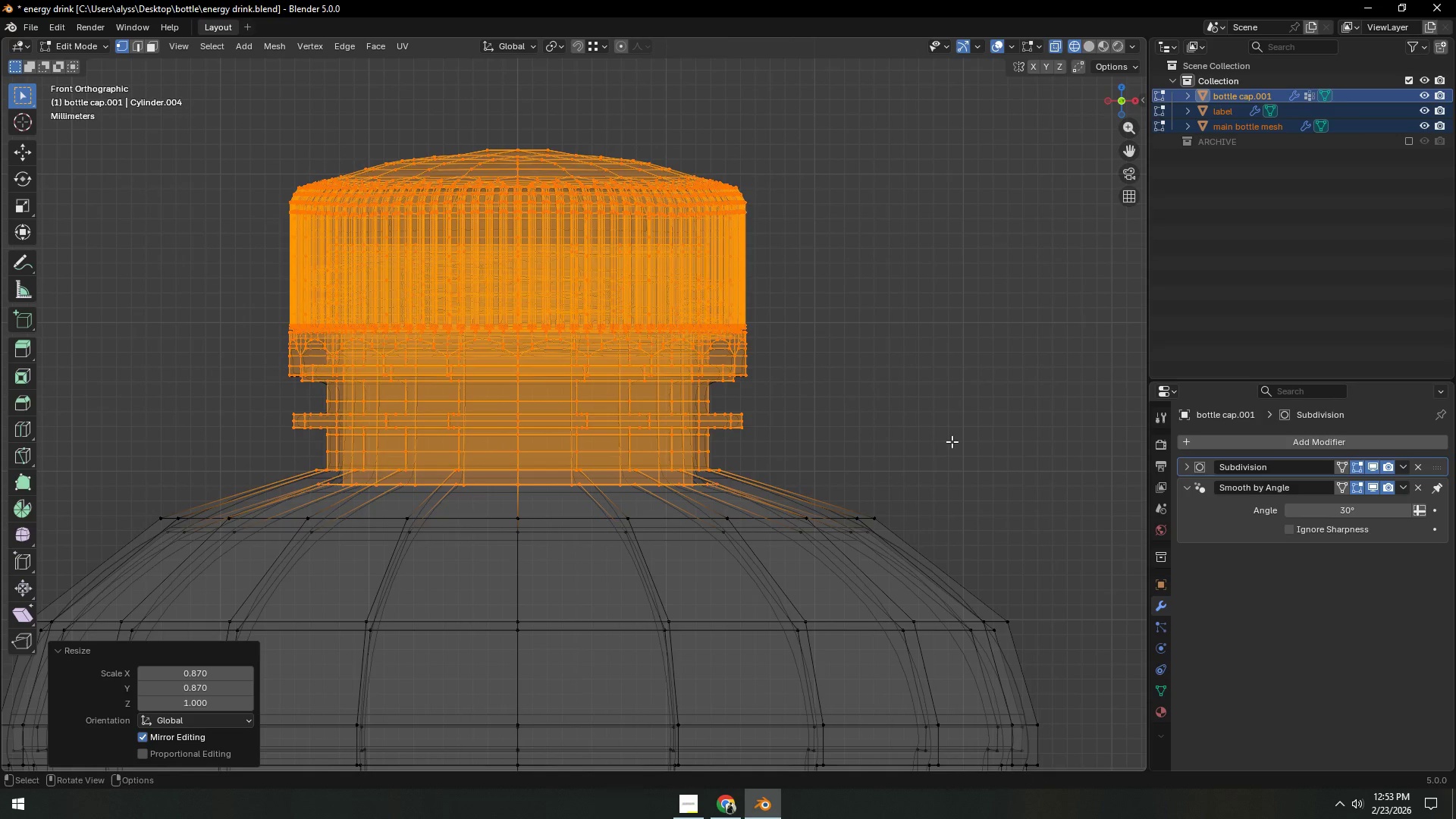 
left_click([952, 441])
 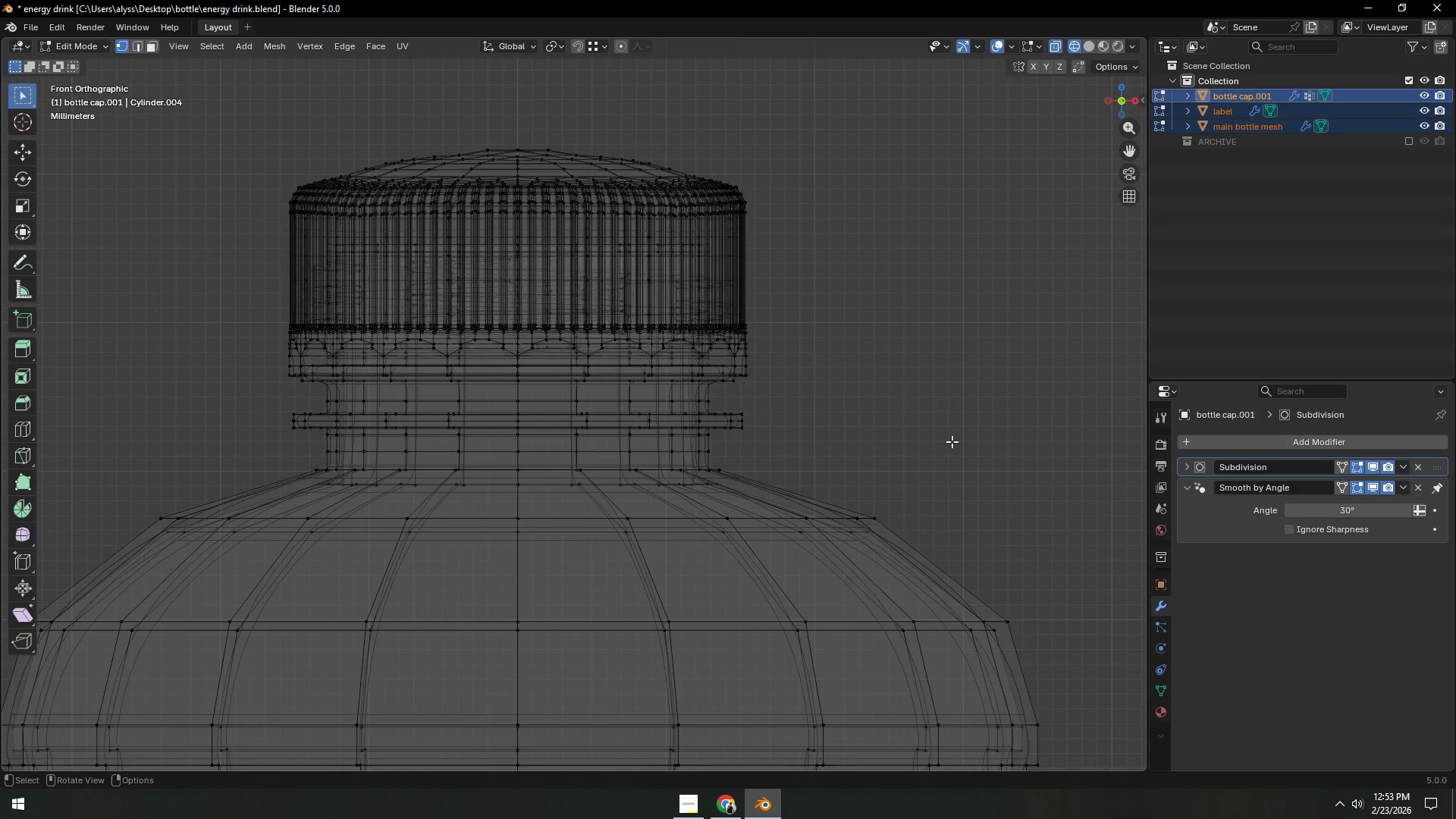 
key(Tab)
 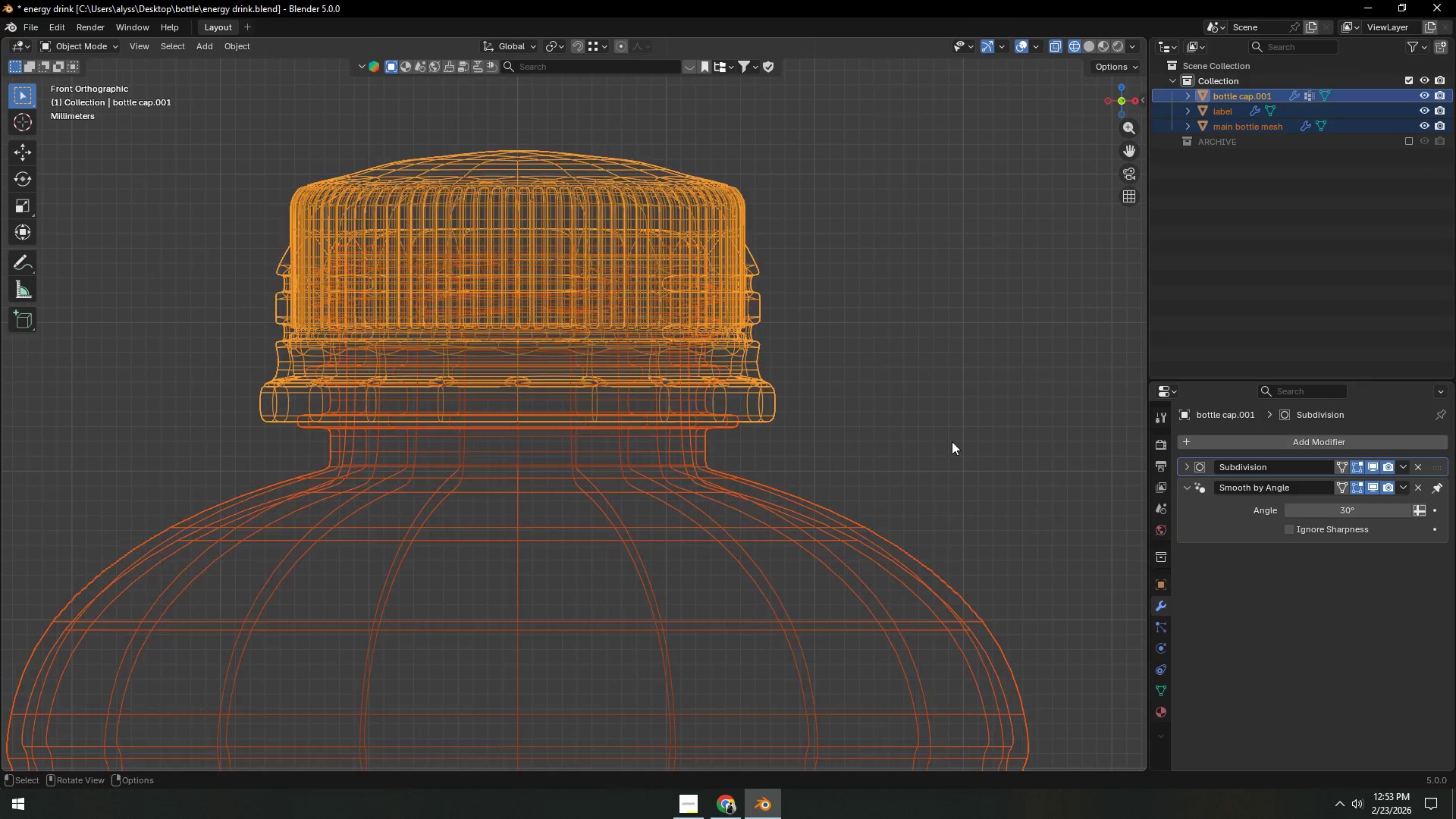 
left_click([952, 441])
 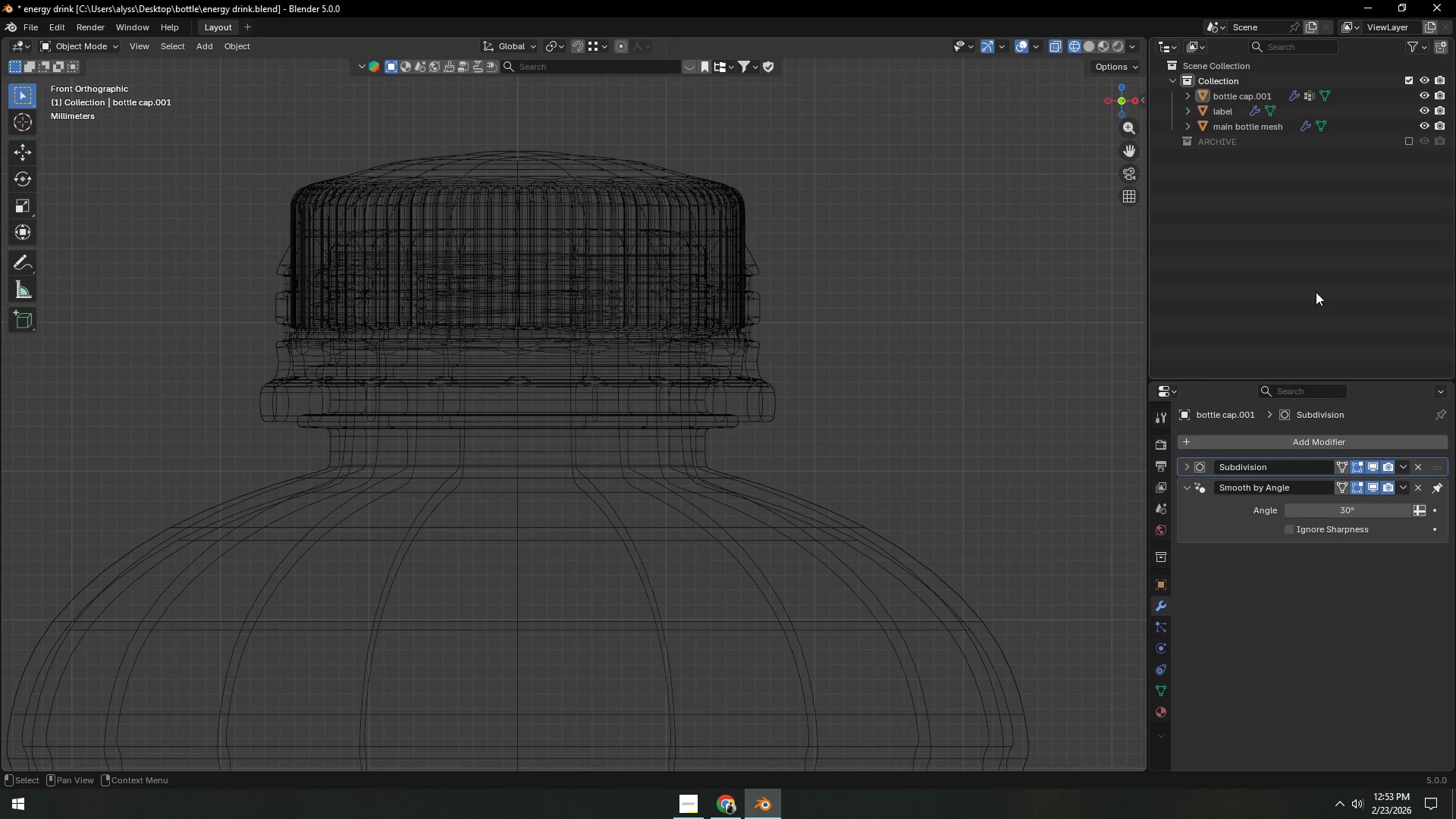 
key(Z)
 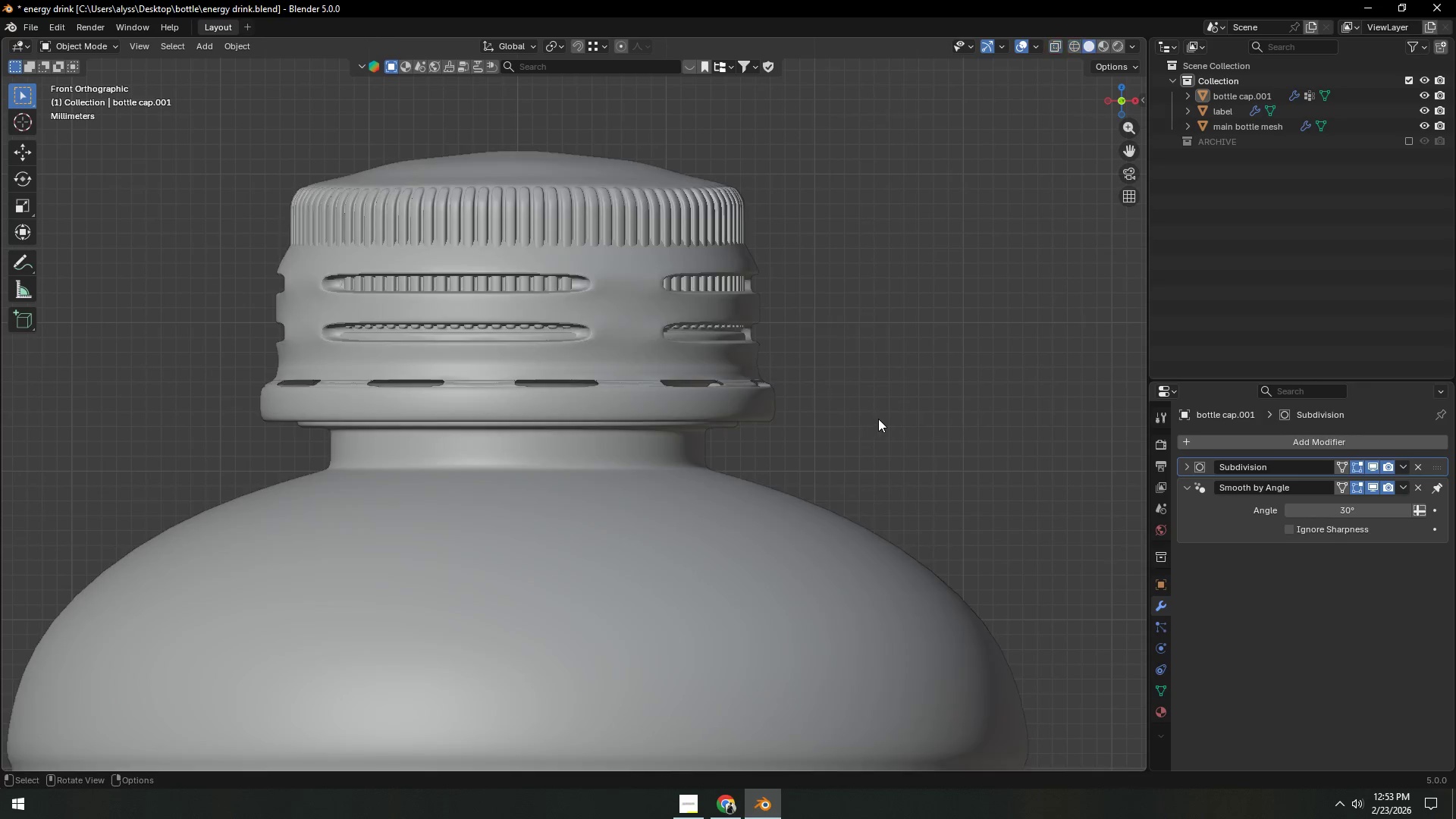 
left_click([925, 410])
 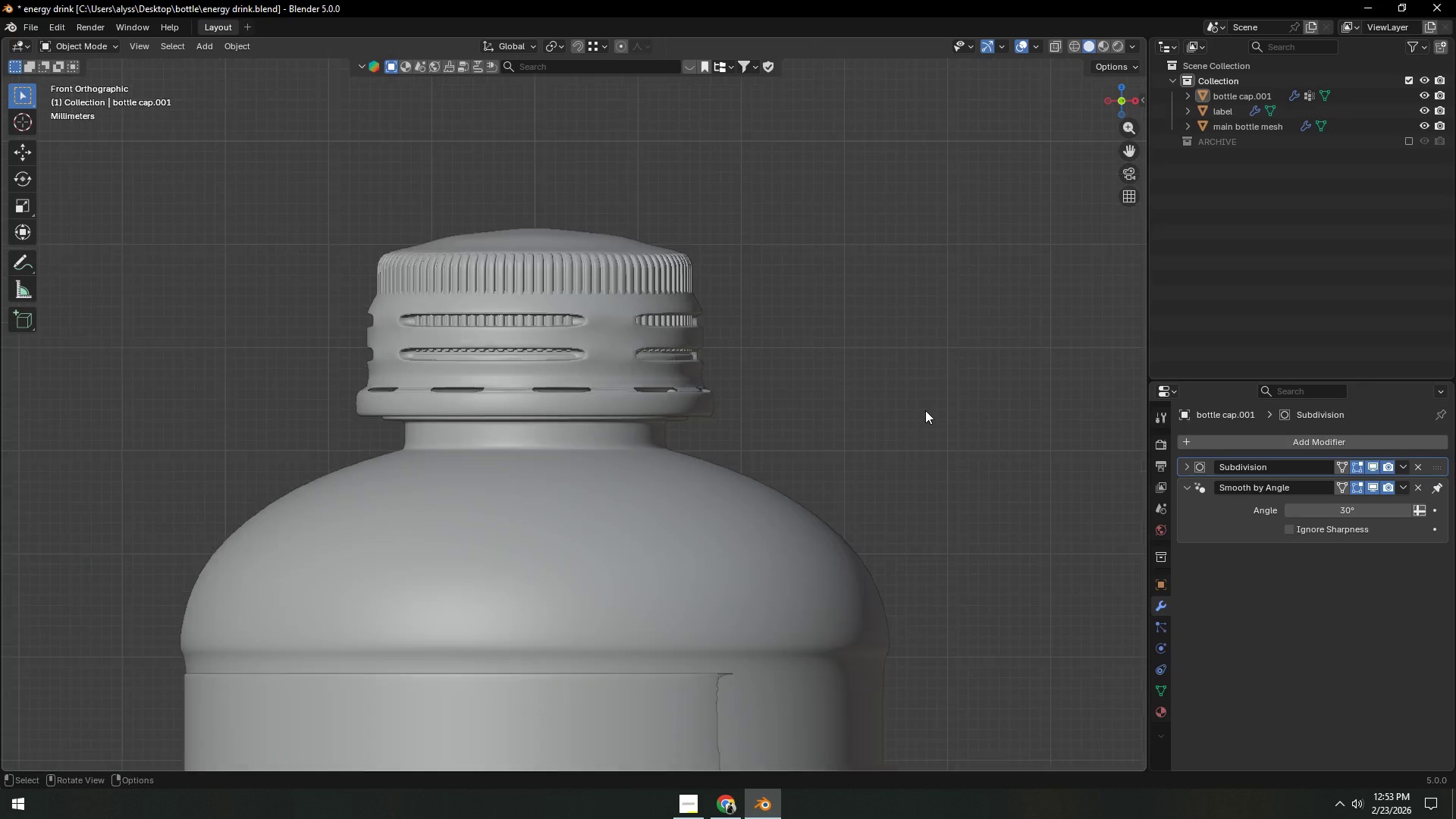 
scroll: coordinate [925, 410], scroll_direction: down, amount: 5.0
 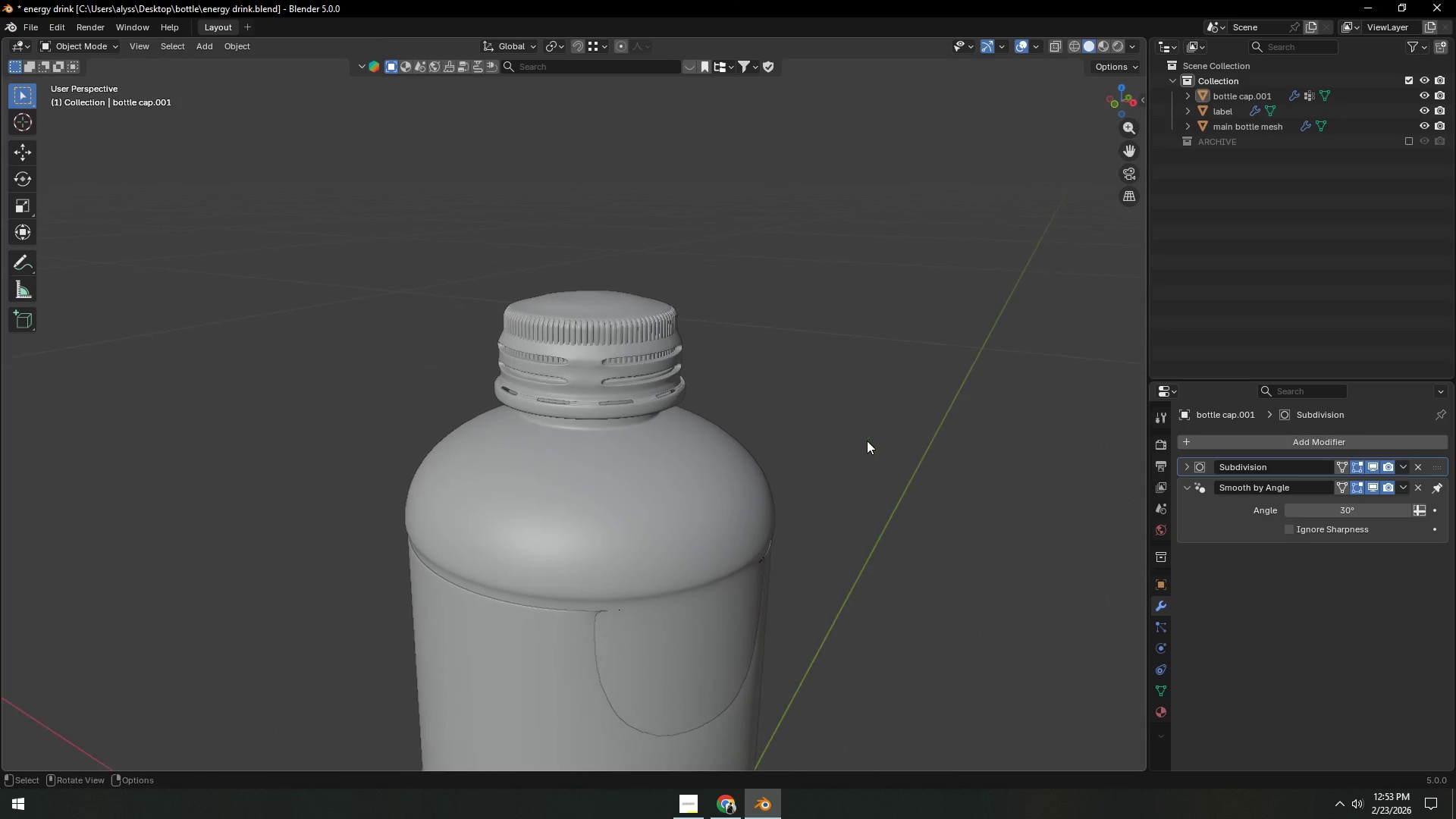 
scroll: coordinate [855, 437], scroll_direction: up, amount: 5.0
 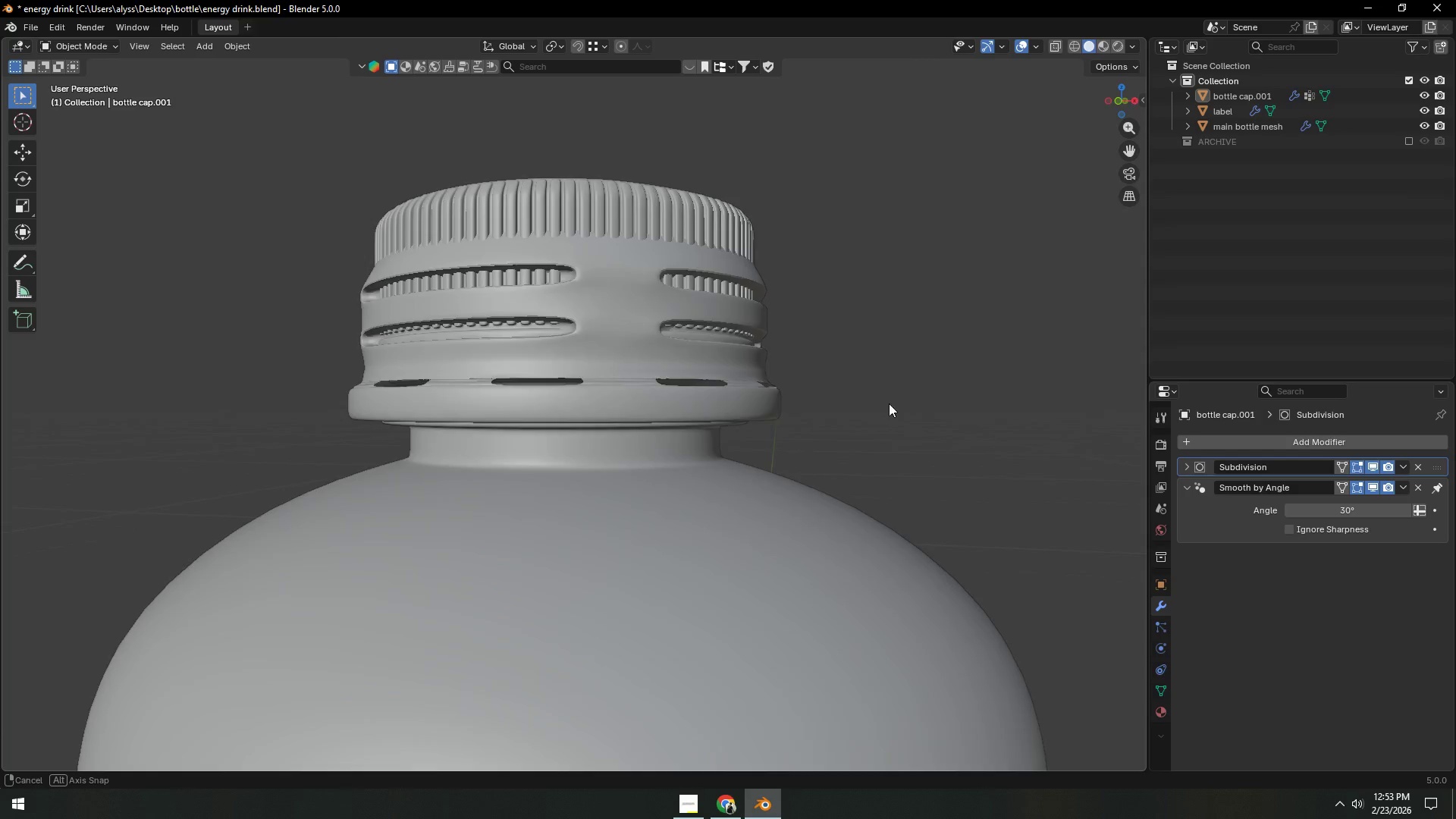 
key(Control+Z)
 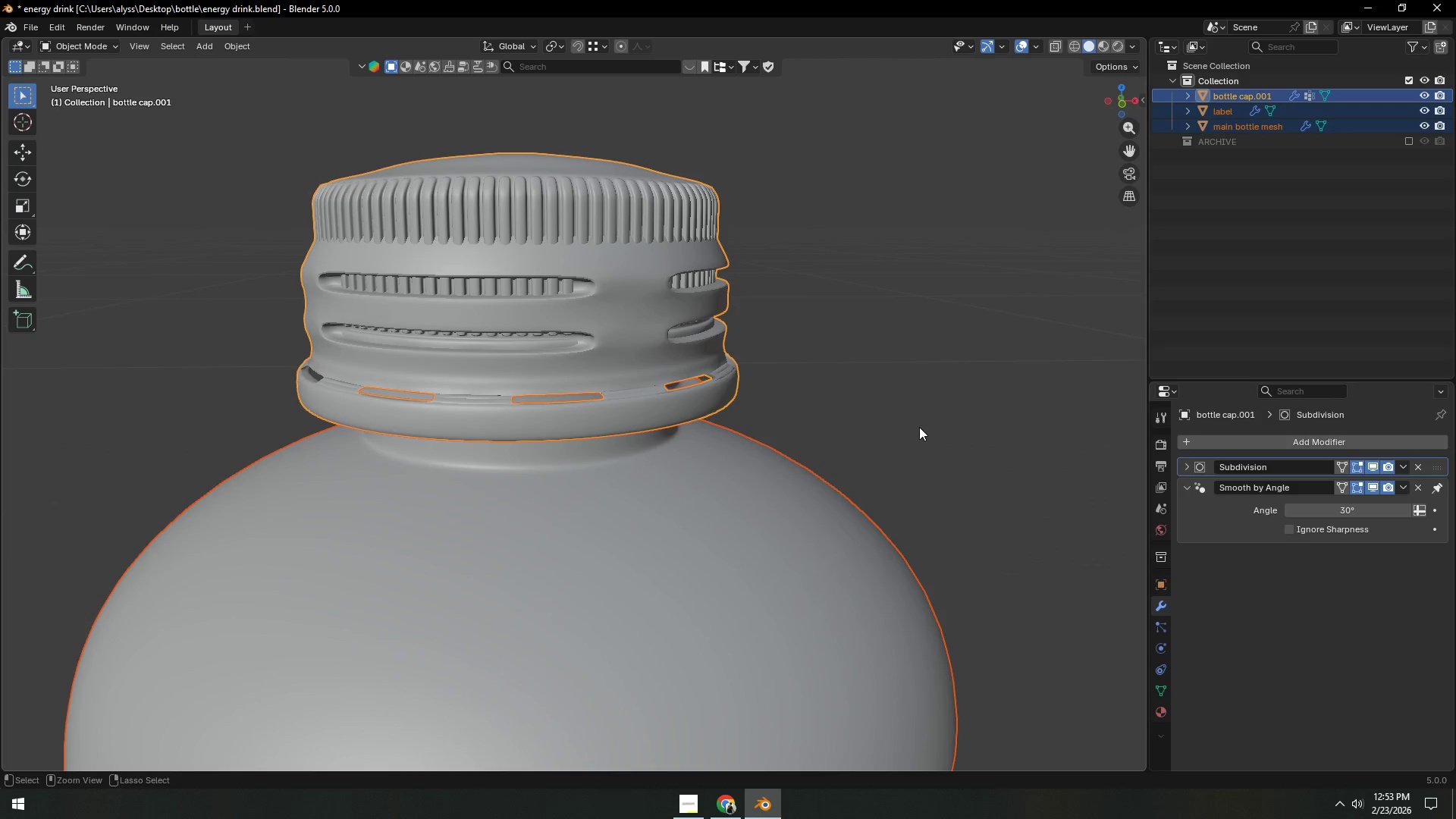 
key(Control+Z)
 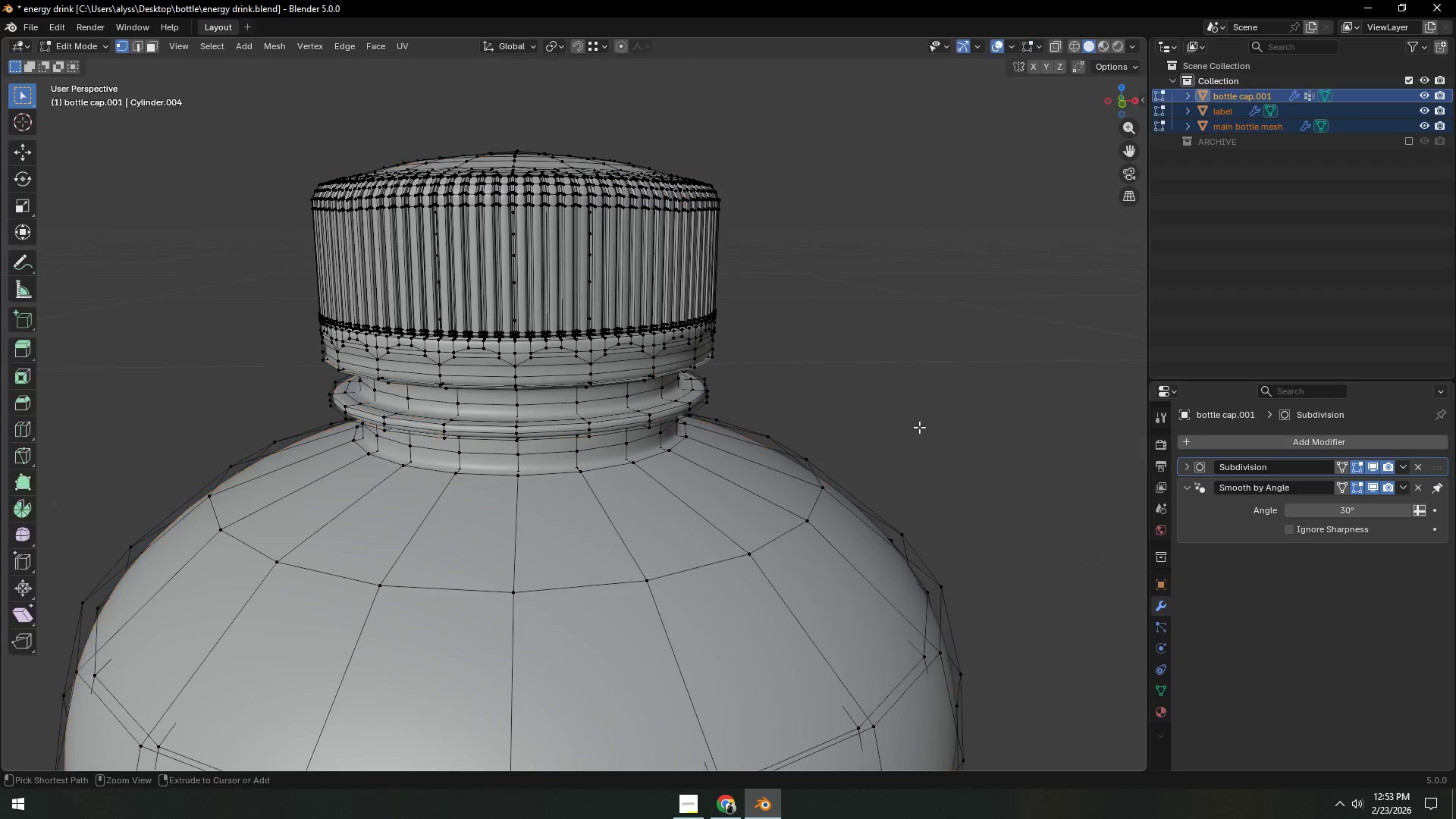 
key(Control+Z)
 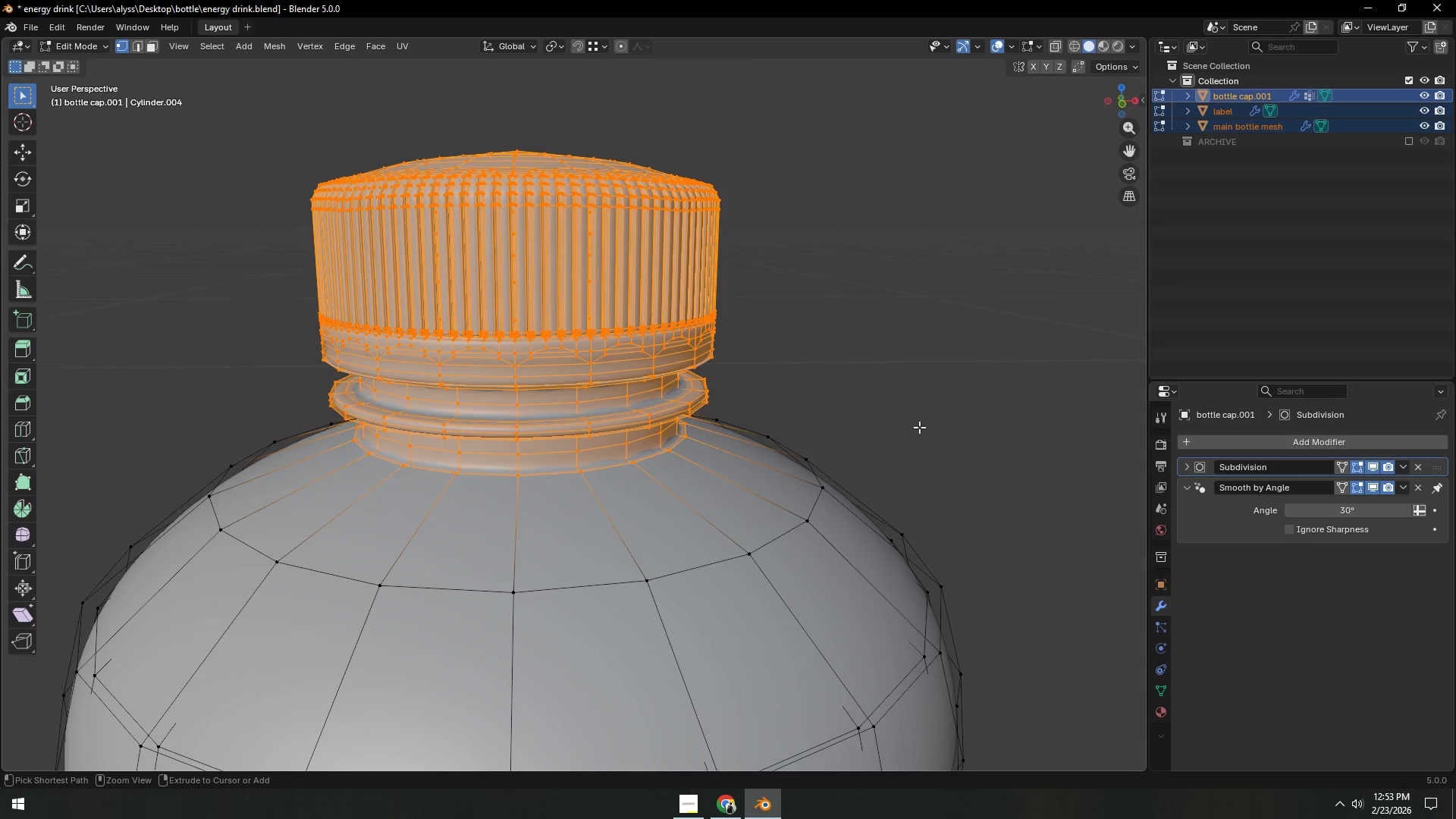 
key(Control+Z)
 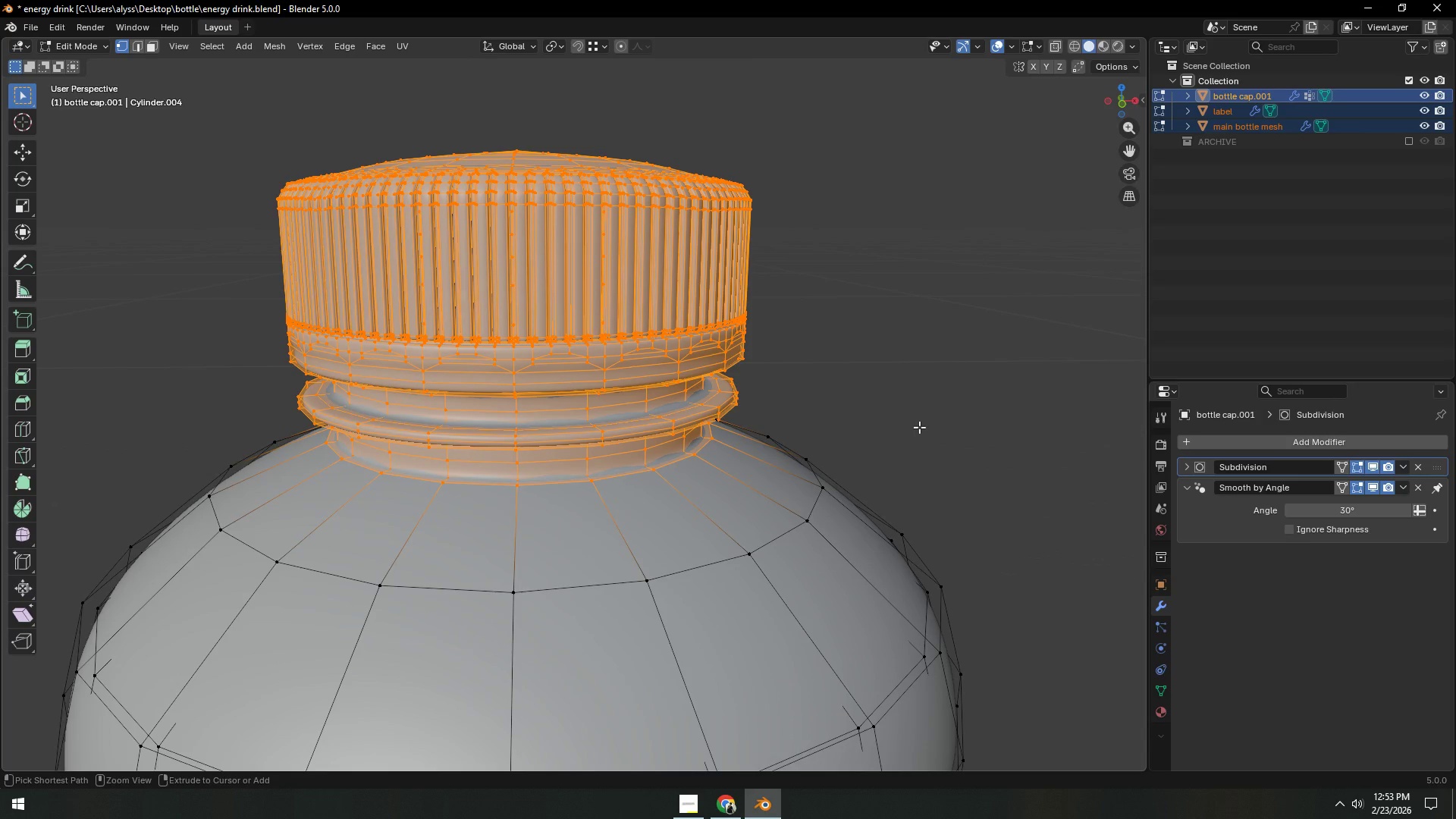 
key(Control+Z)
 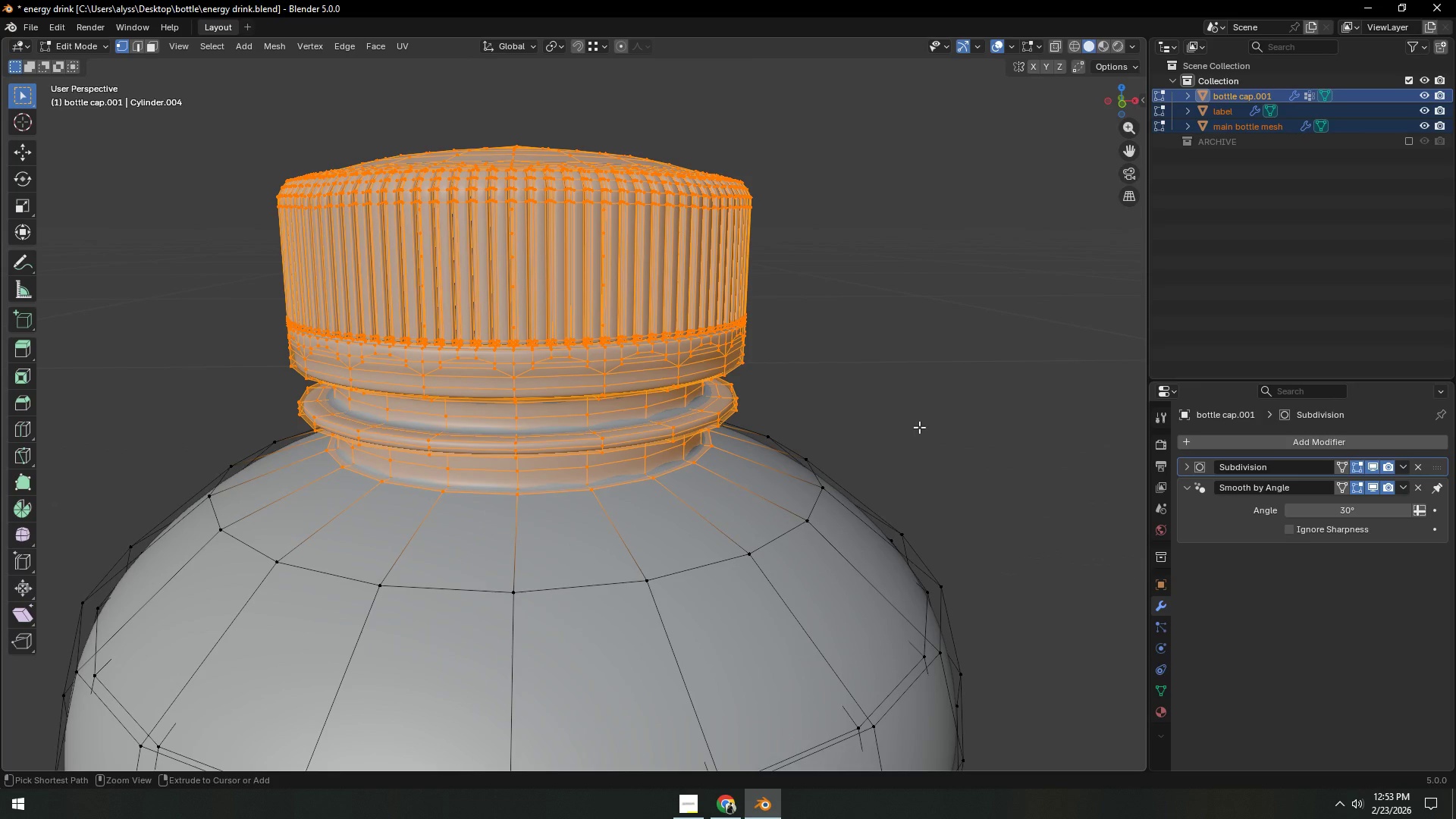 
key(Control+Z)
 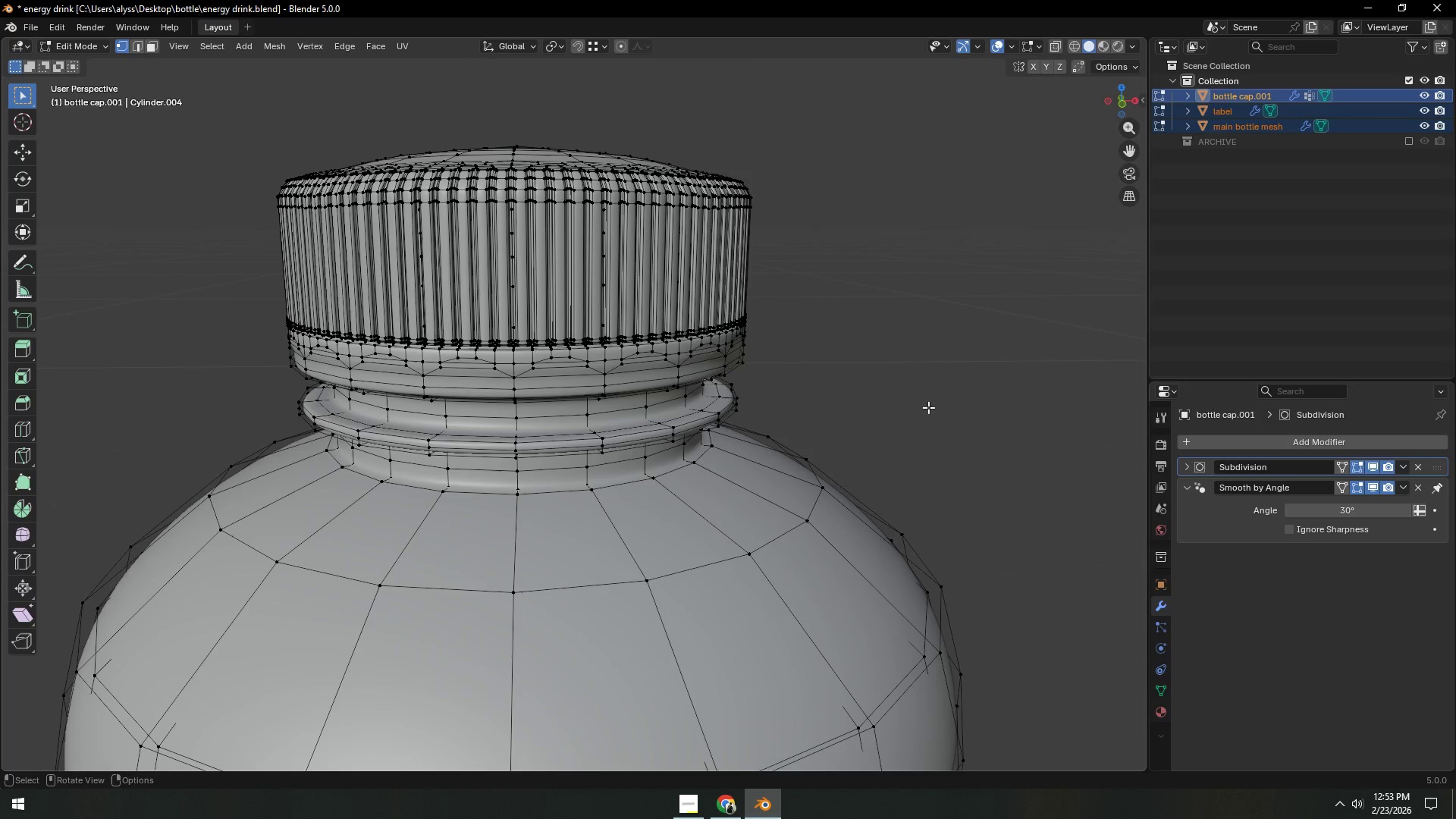 
double_click([692, 329])
 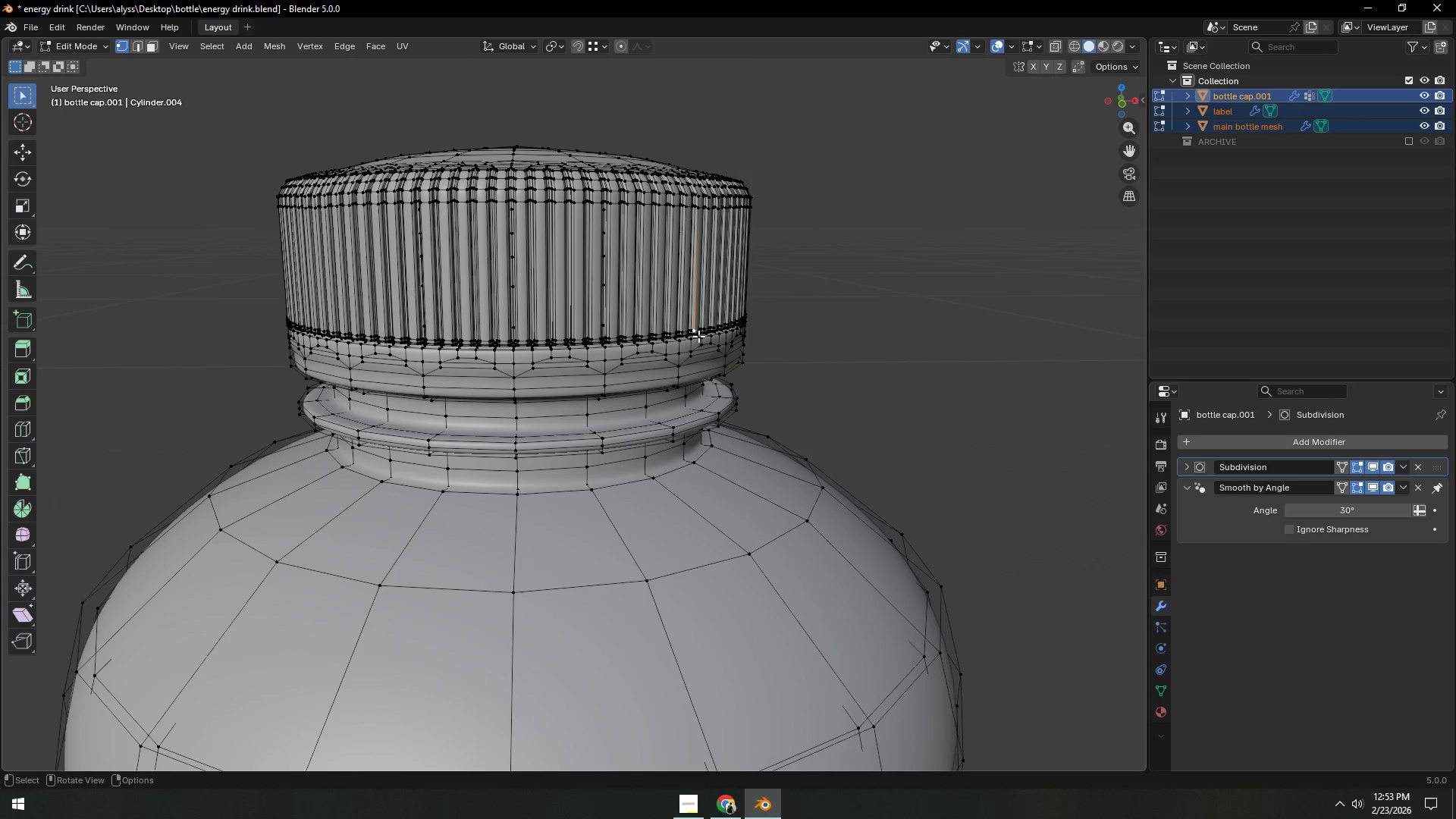 
key(Alt+H)
 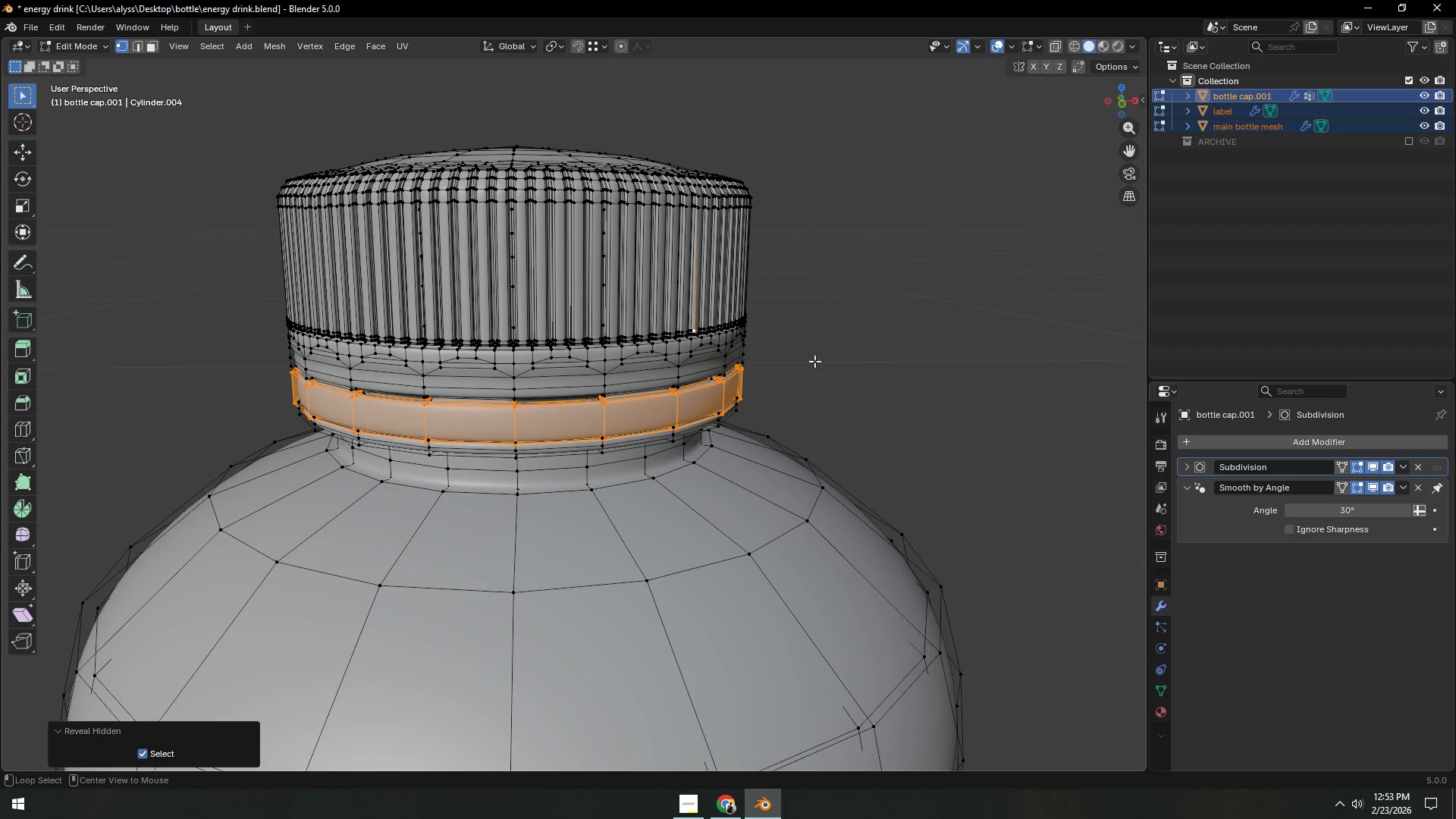 
left_click([880, 360])
 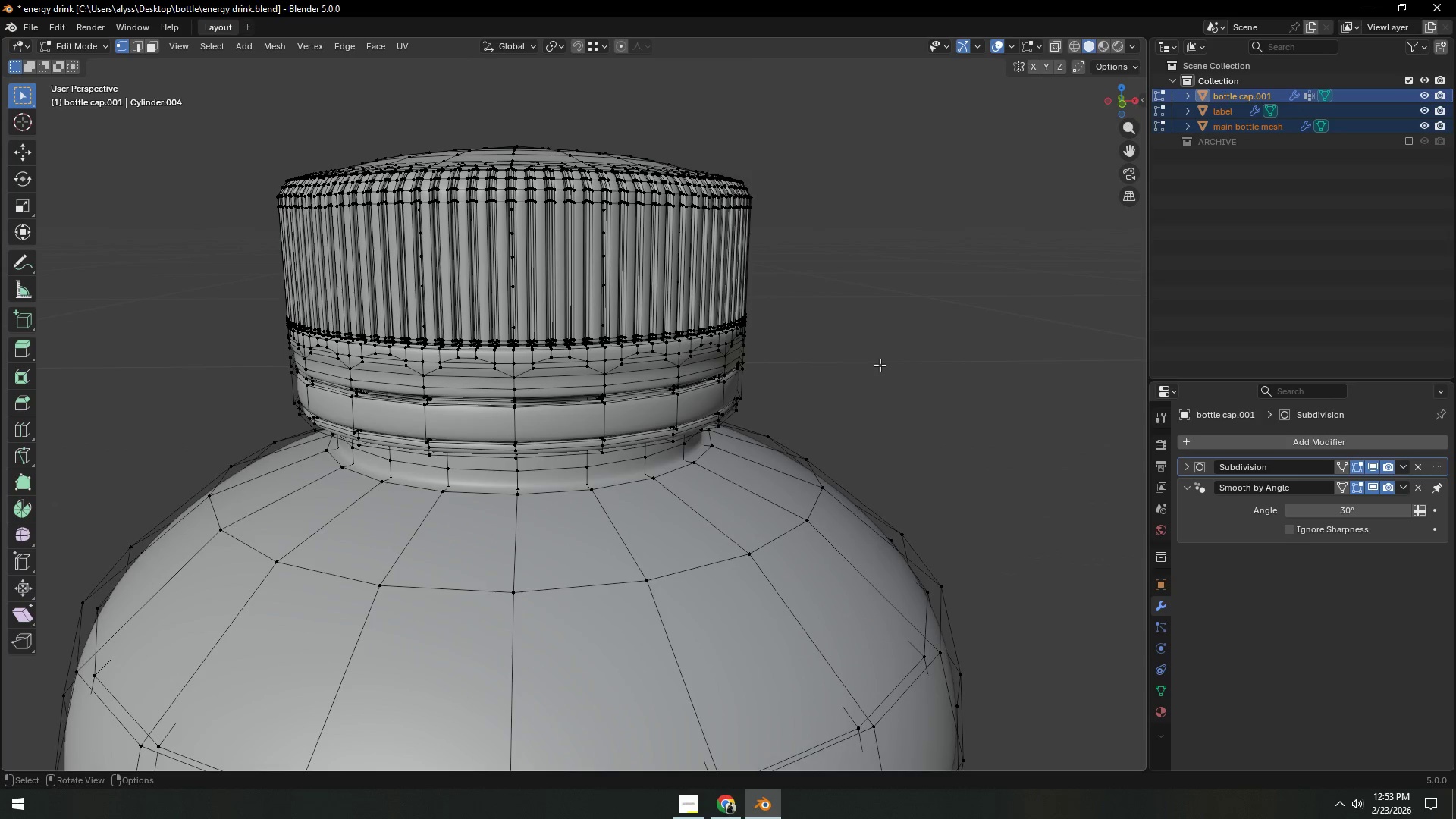 
key(Backquote)
 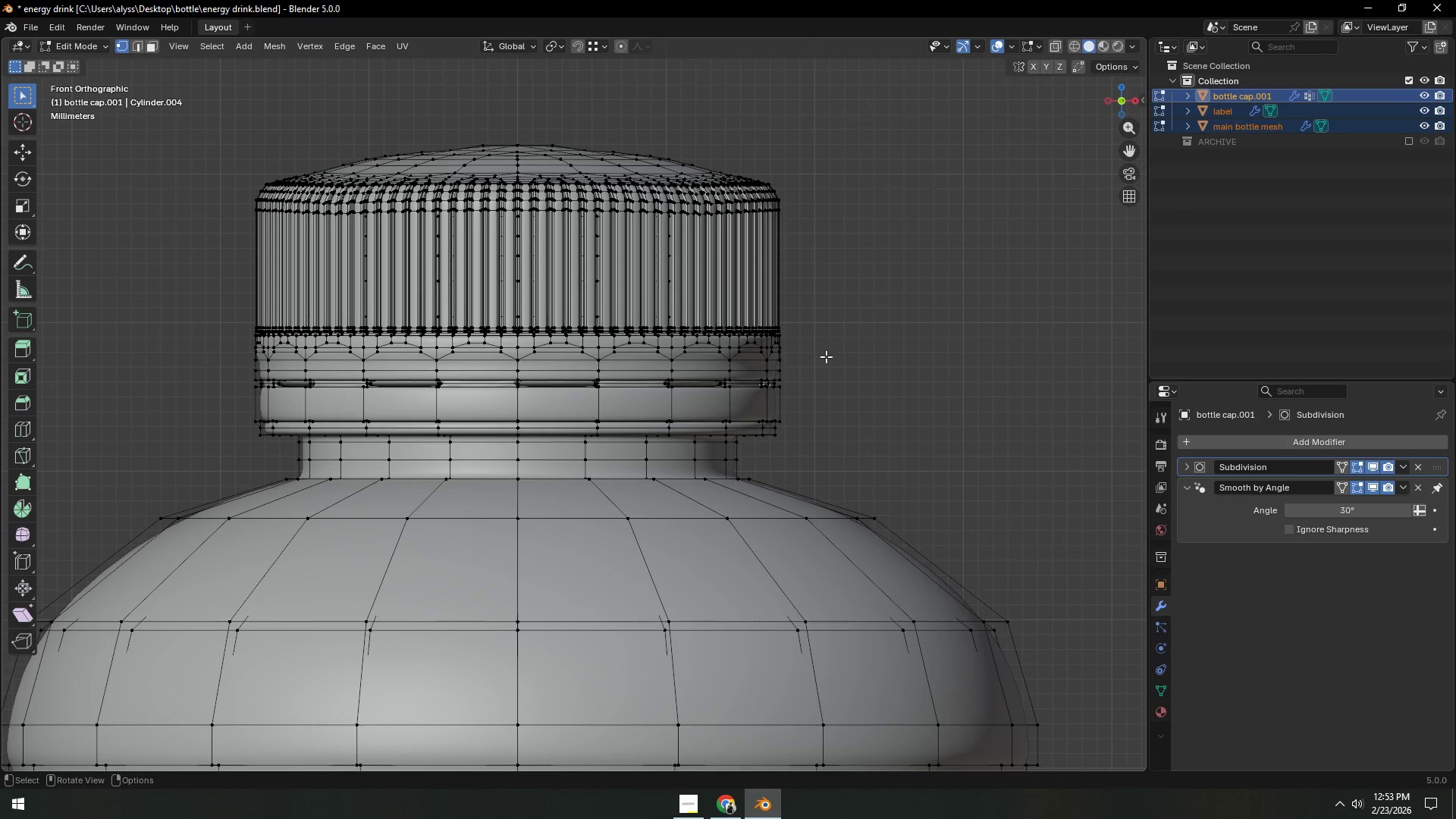 
key(Z)
 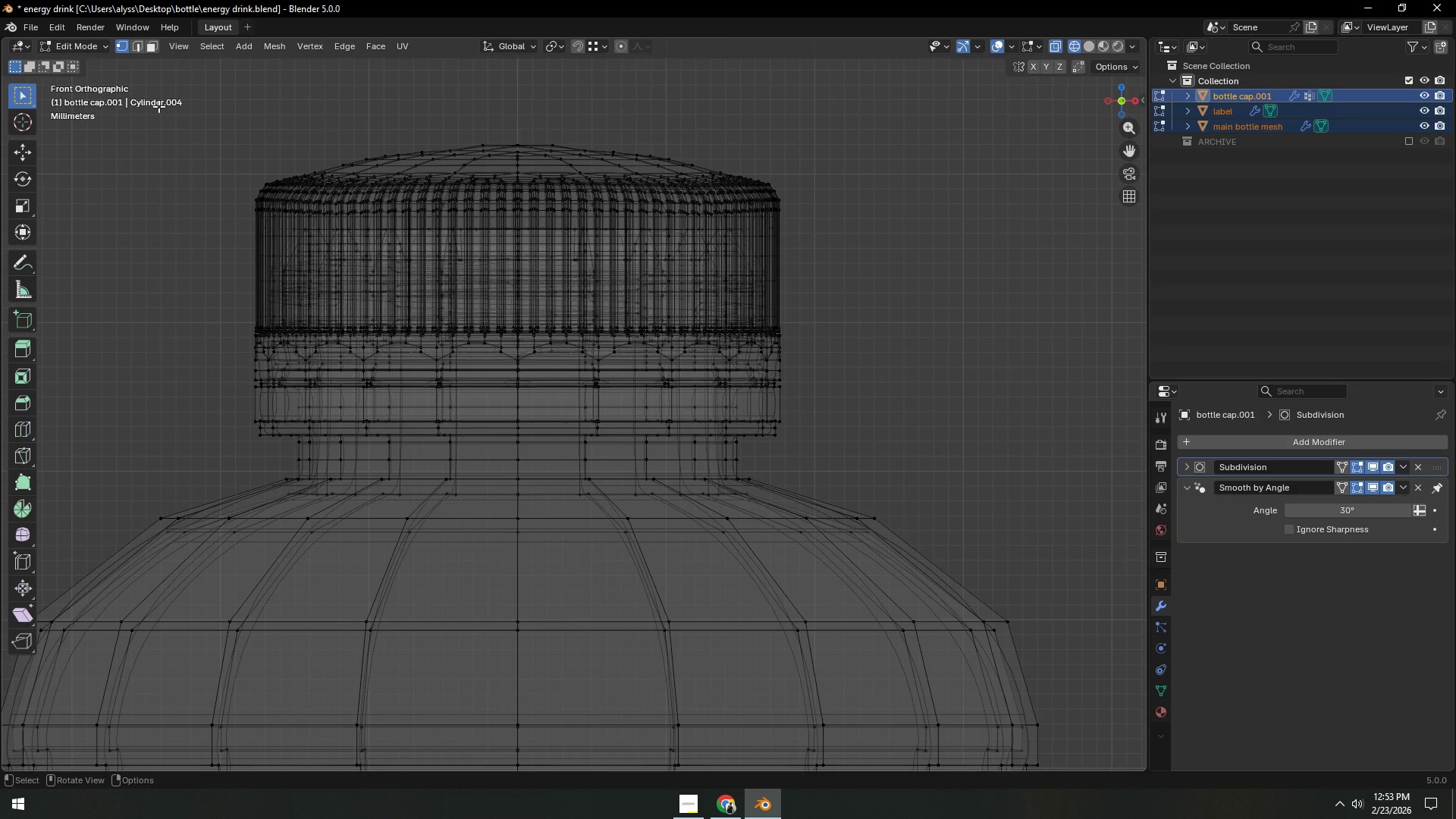 
left_click_drag(start_coordinate=[155, 98], to_coordinate=[924, 507])
 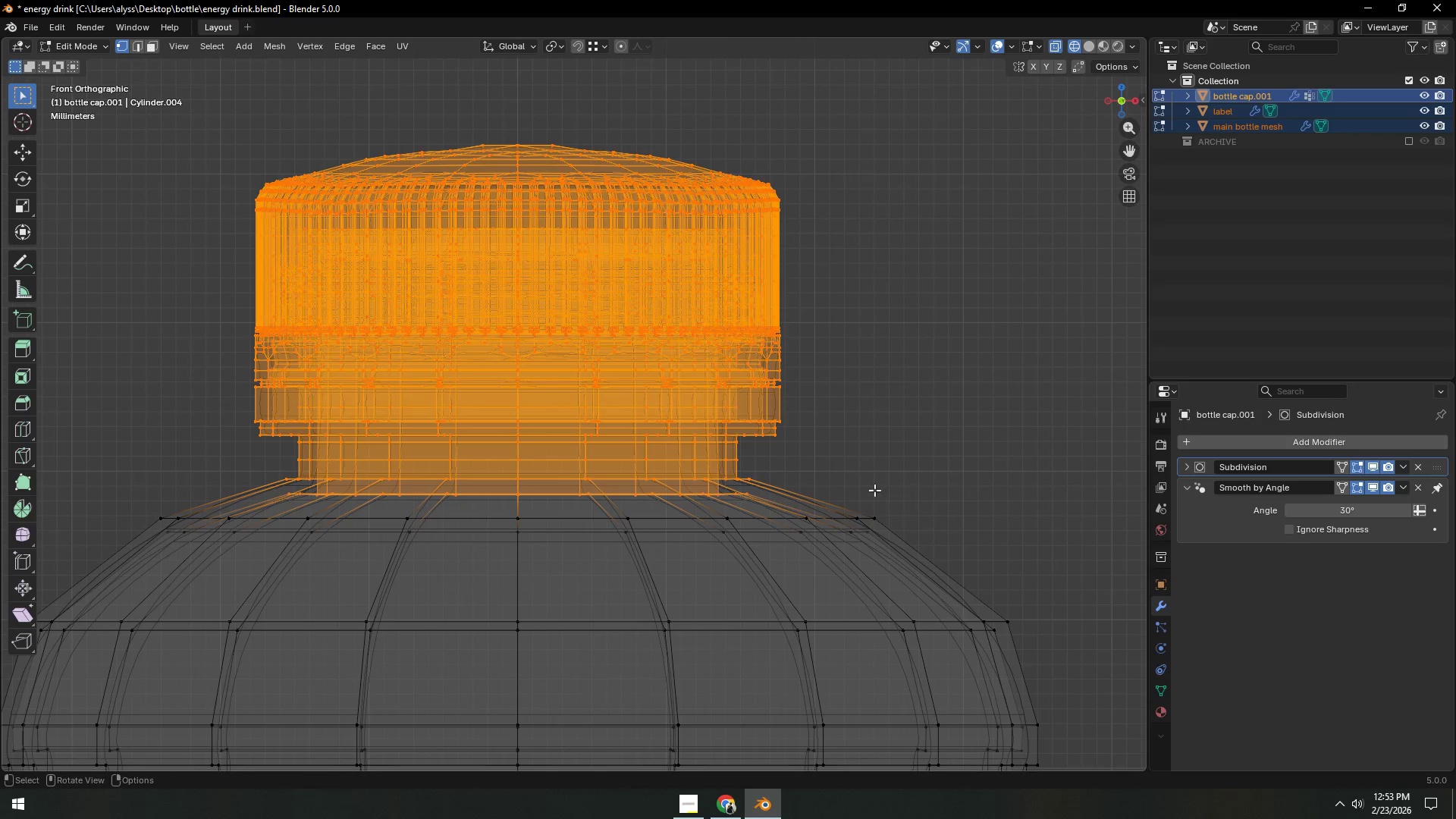 
hold_key(key=ShiftLeft, duration=1.5)
left_click_drag(start_coordinate=[183, 115], to_coordinate=[952, 500])
 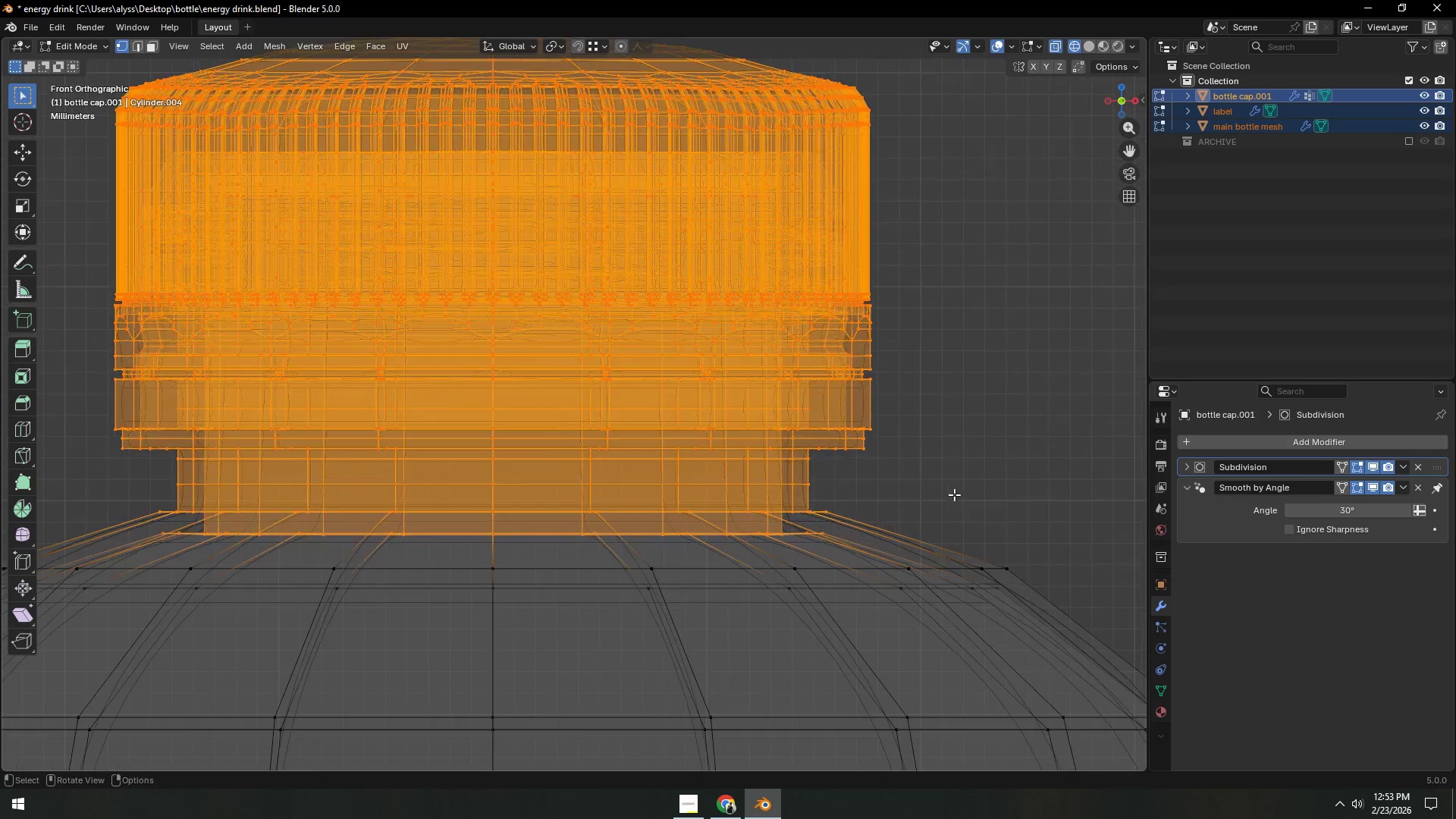 
key(Shift+ShiftLeft)
 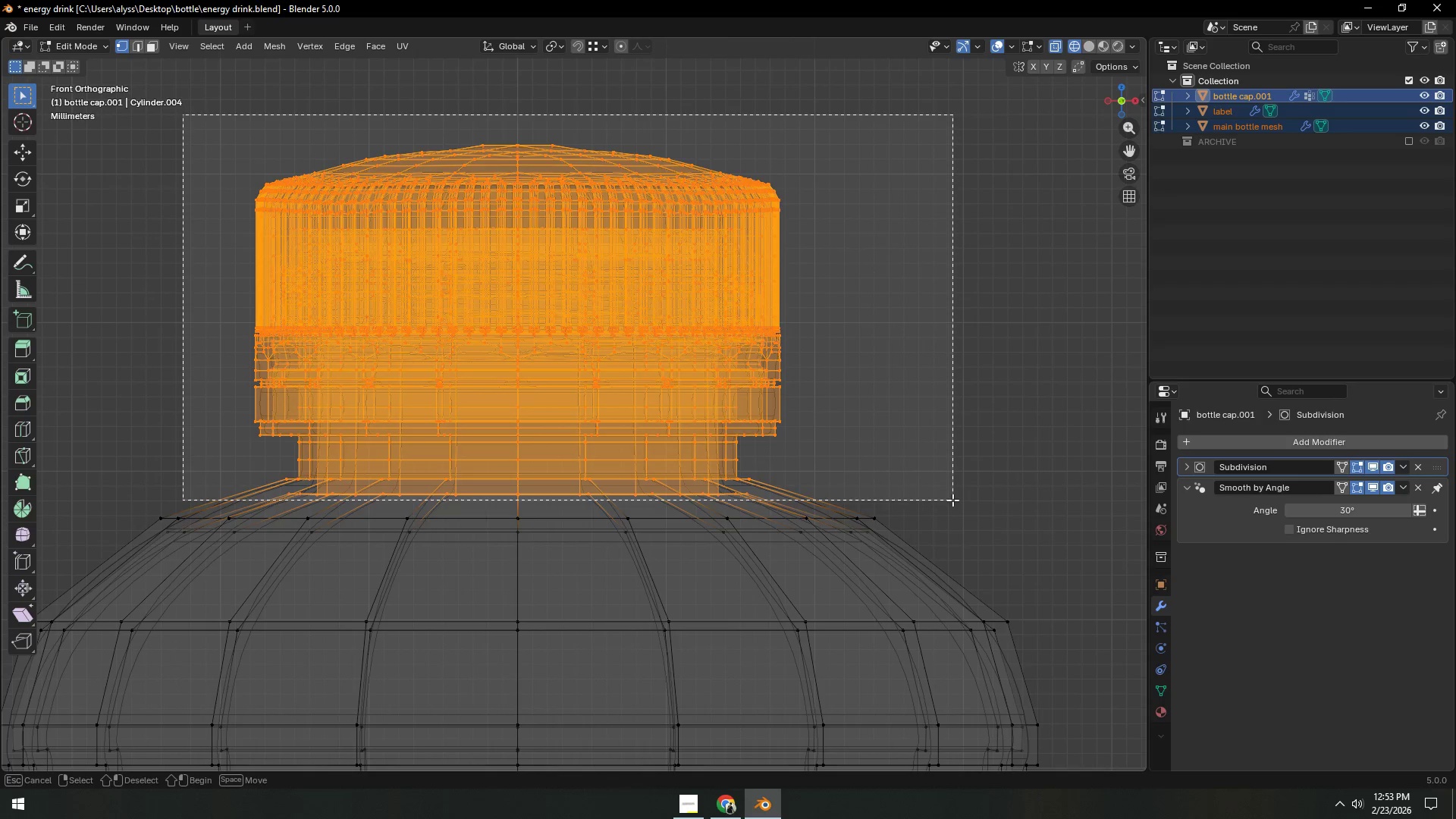 
key(Shift+ShiftLeft)
 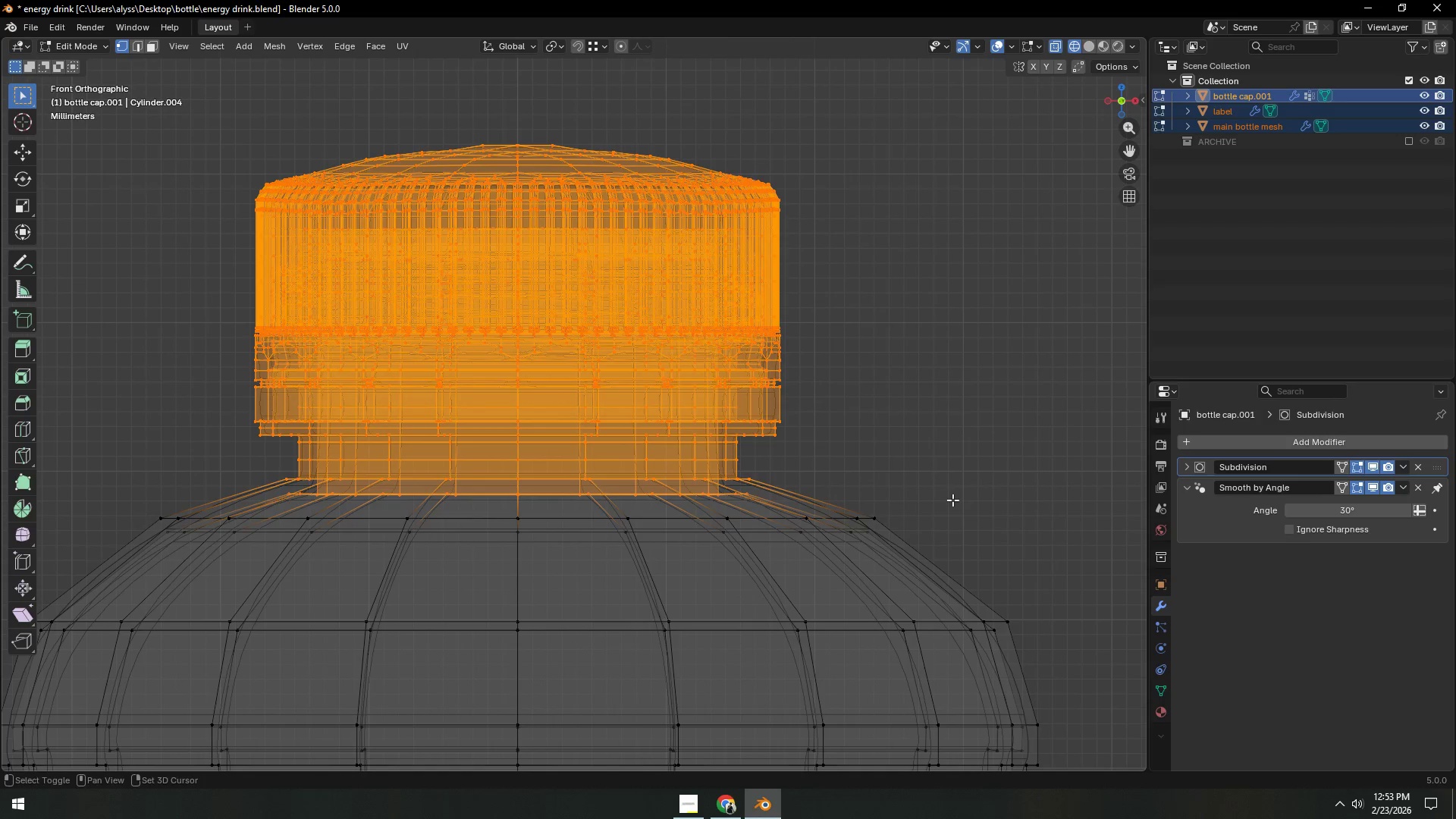 
key(Shift+ShiftLeft)
 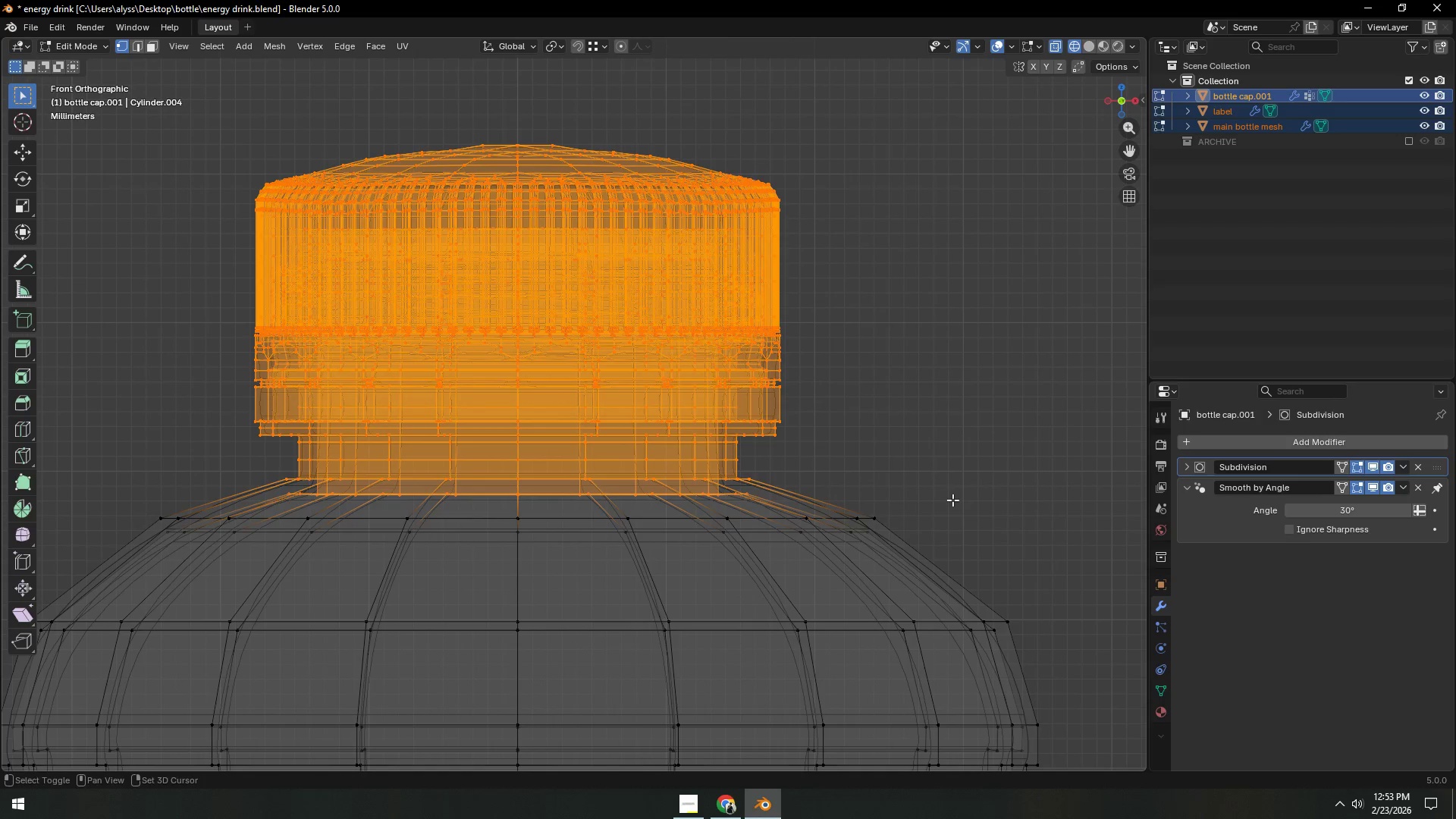 
key(Shift+ShiftLeft)
 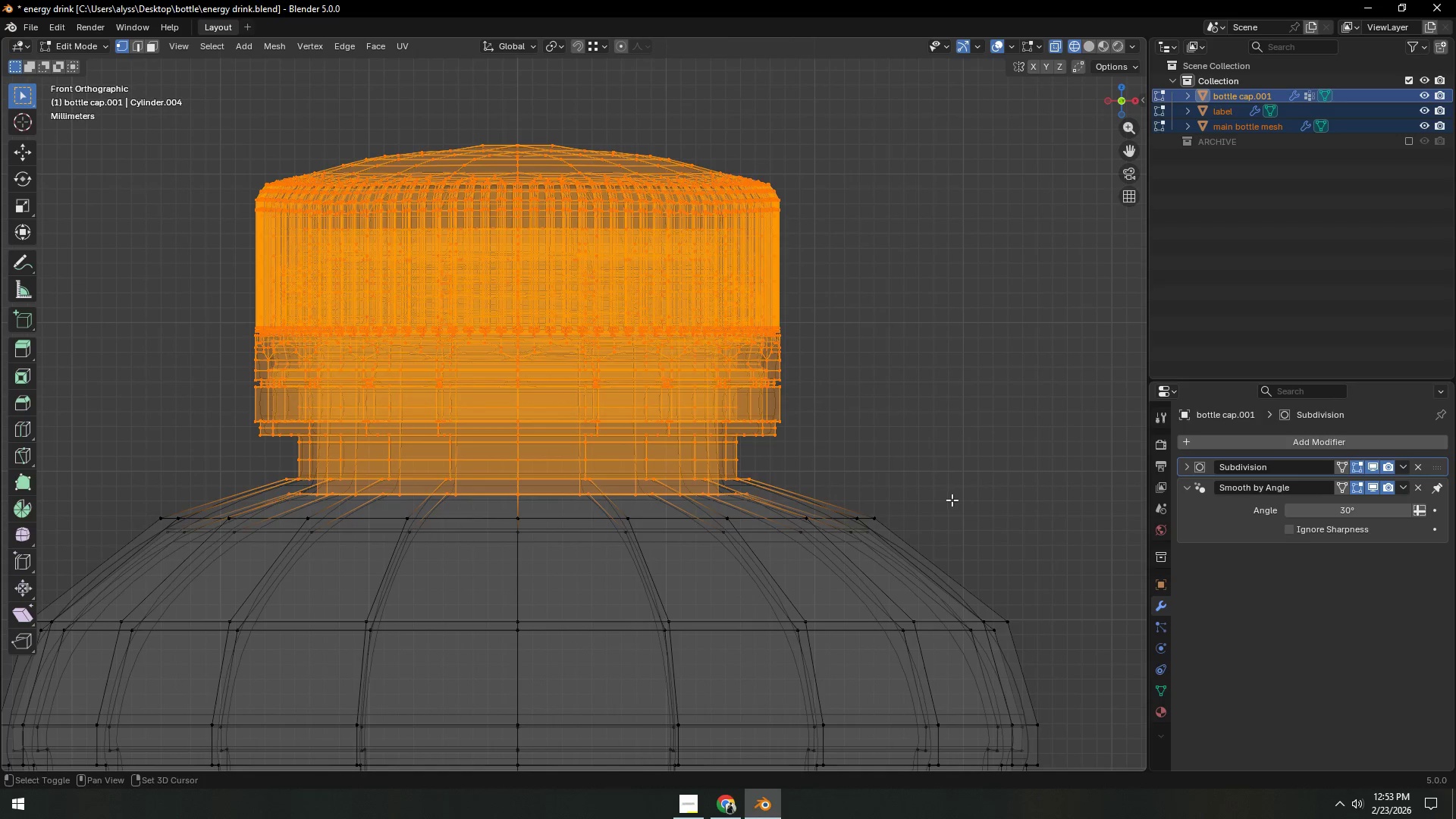 
key(Shift+ShiftLeft)
 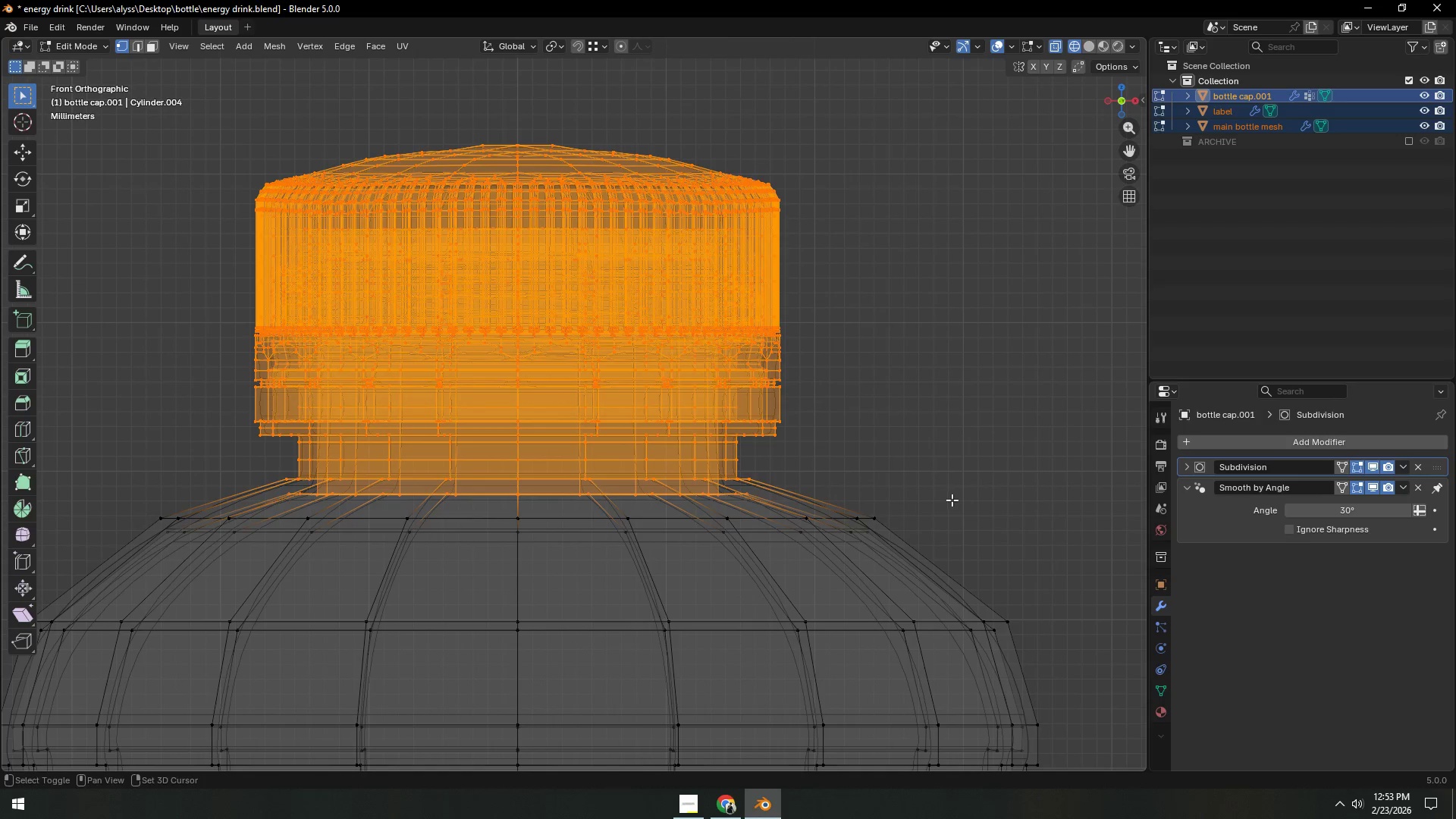 
key(Shift+ShiftLeft)
 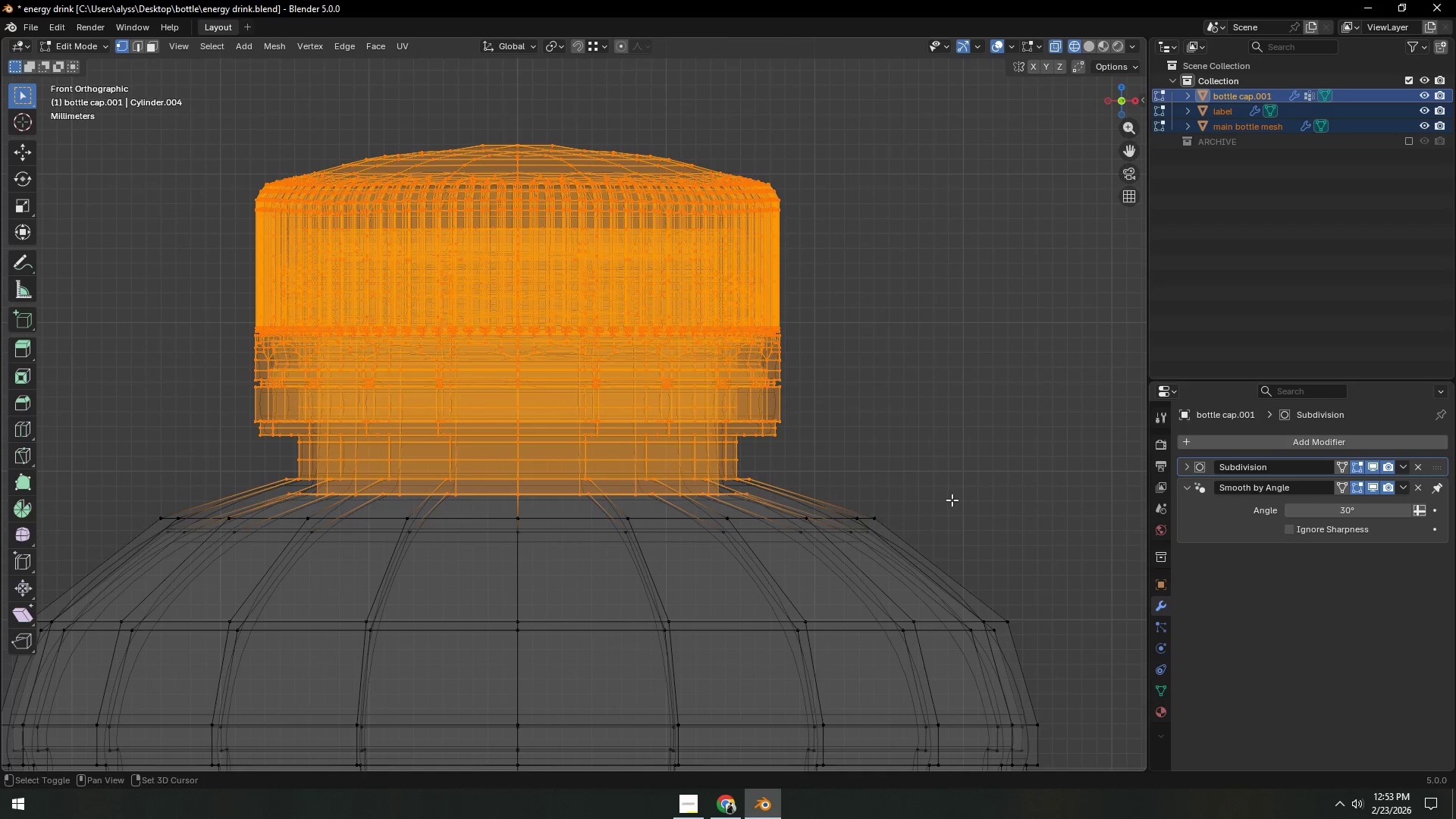 
key(Shift+ShiftLeft)
 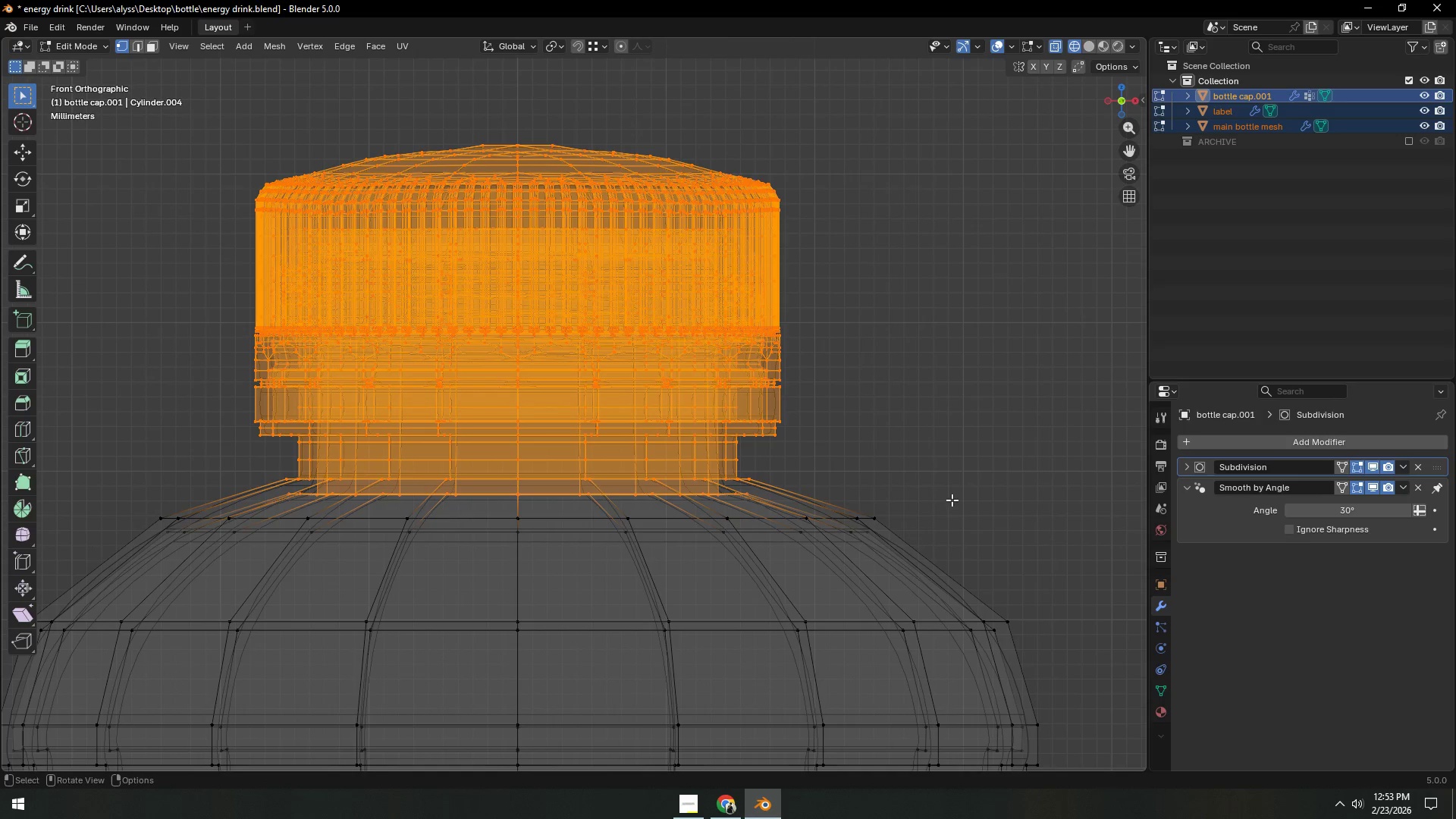 
key(Shift+ShiftLeft)
 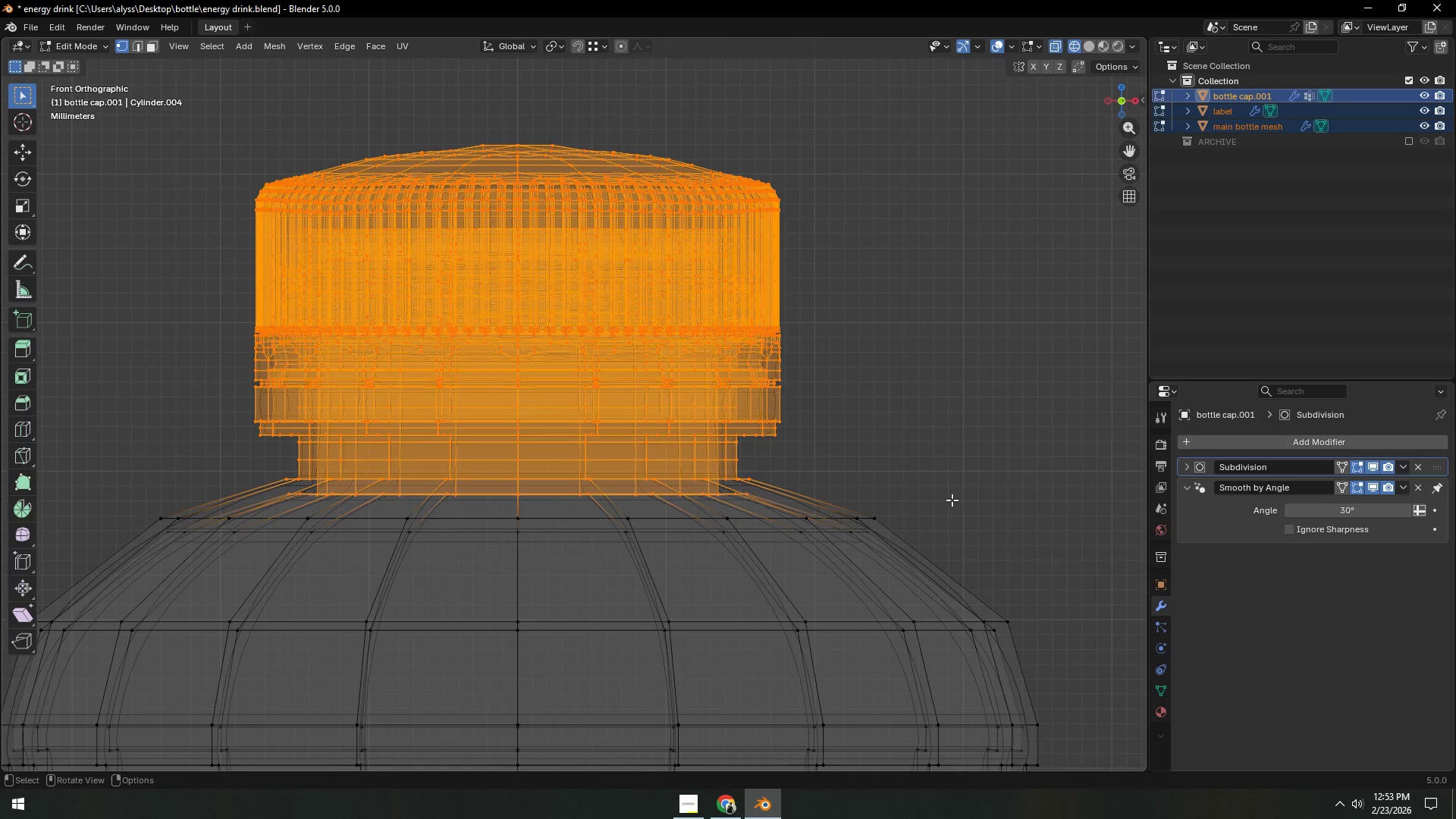 
key(Shift+ShiftLeft)
 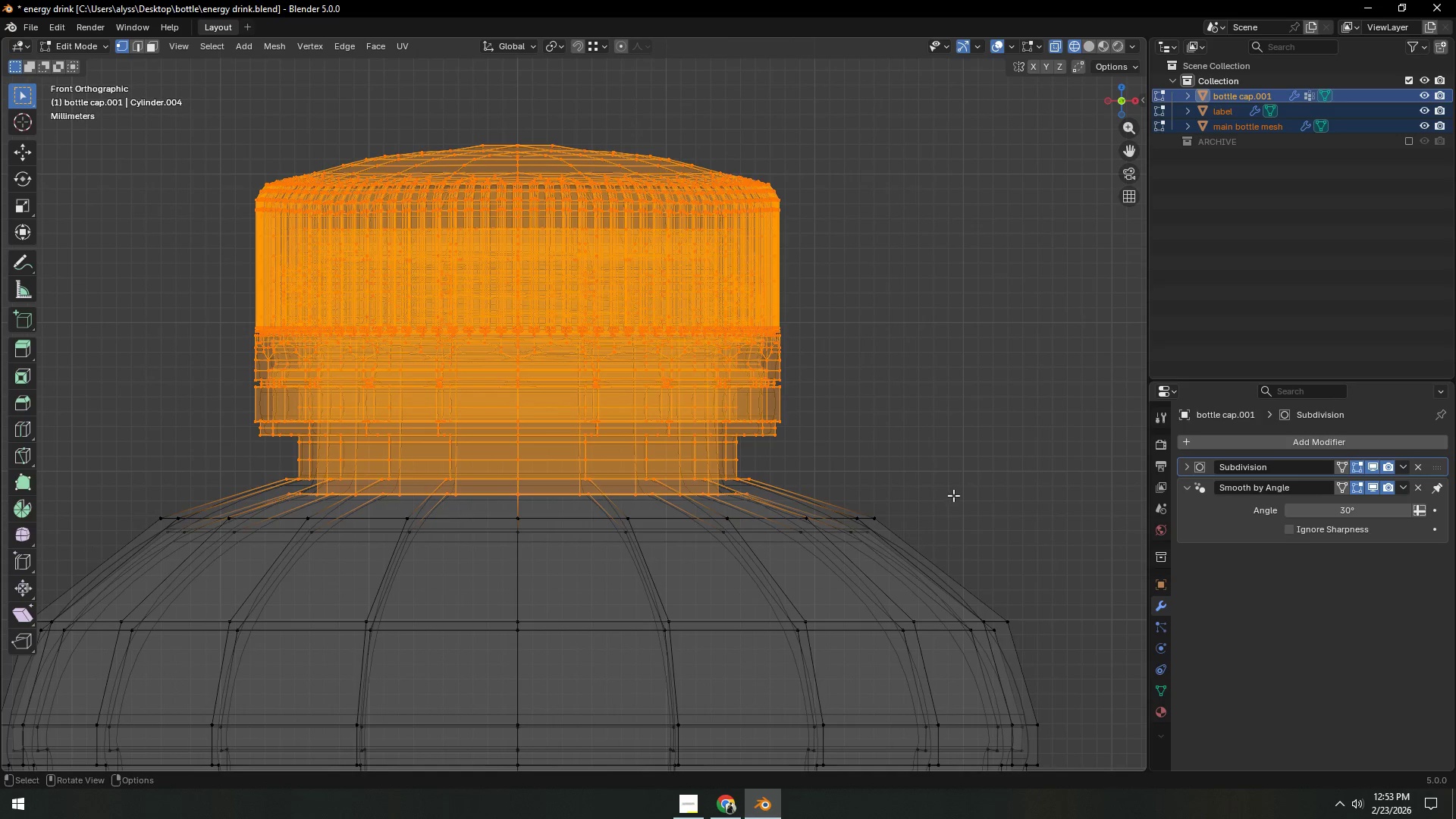 
key(S)
 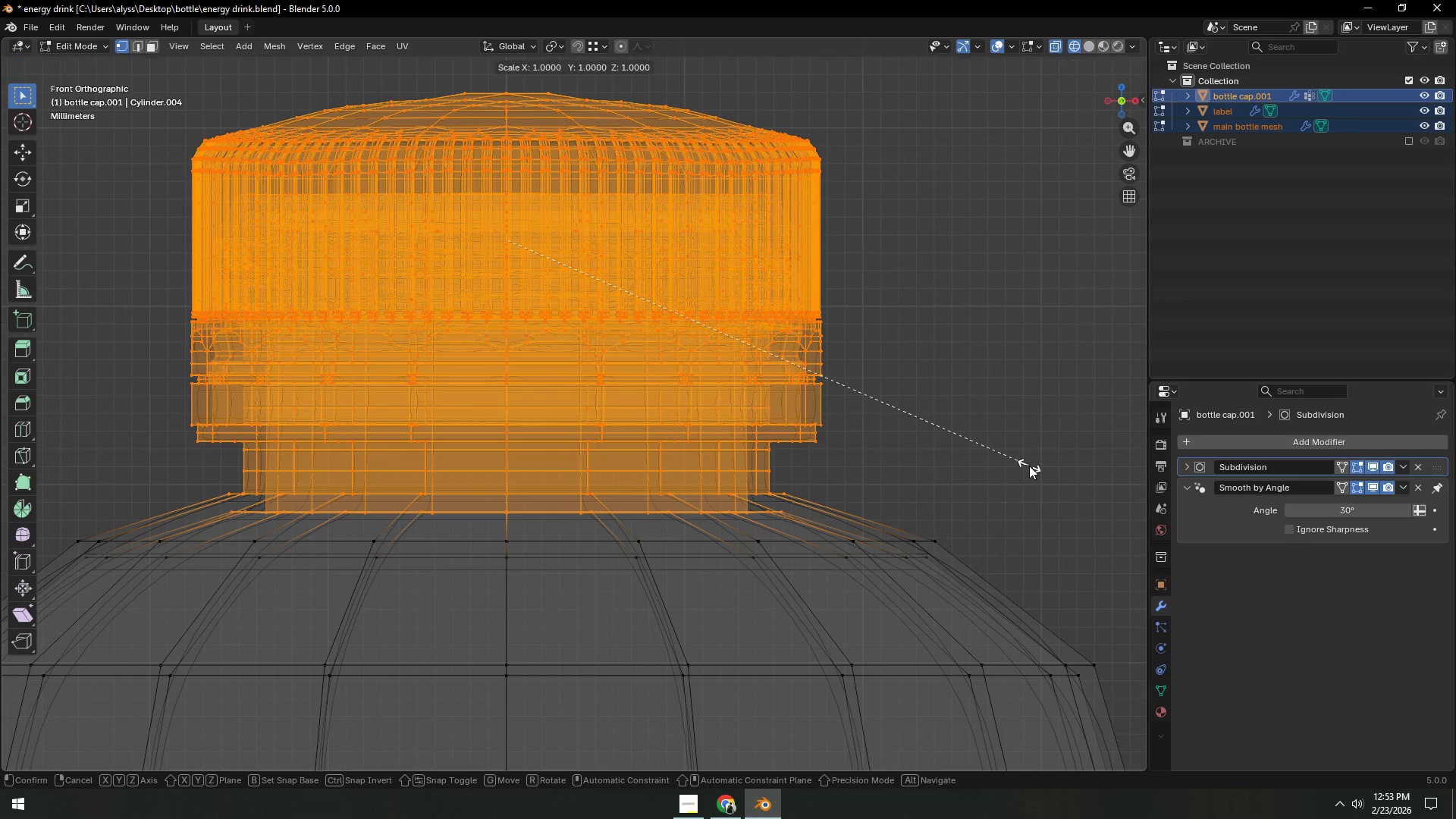 
scroll: coordinate [1015, 470], scroll_direction: up, amount: 1.0
 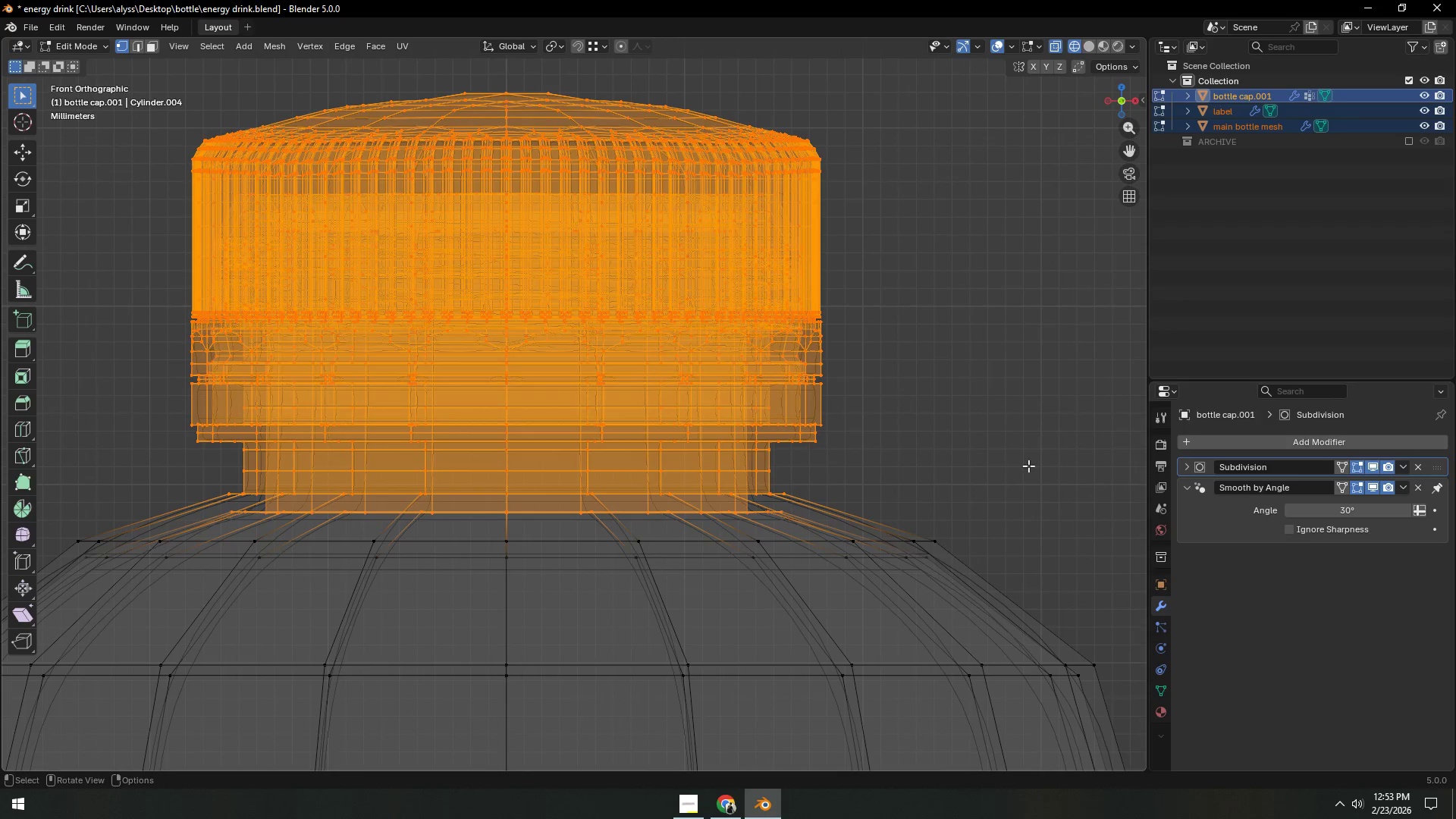 
key(Shift+Z)
 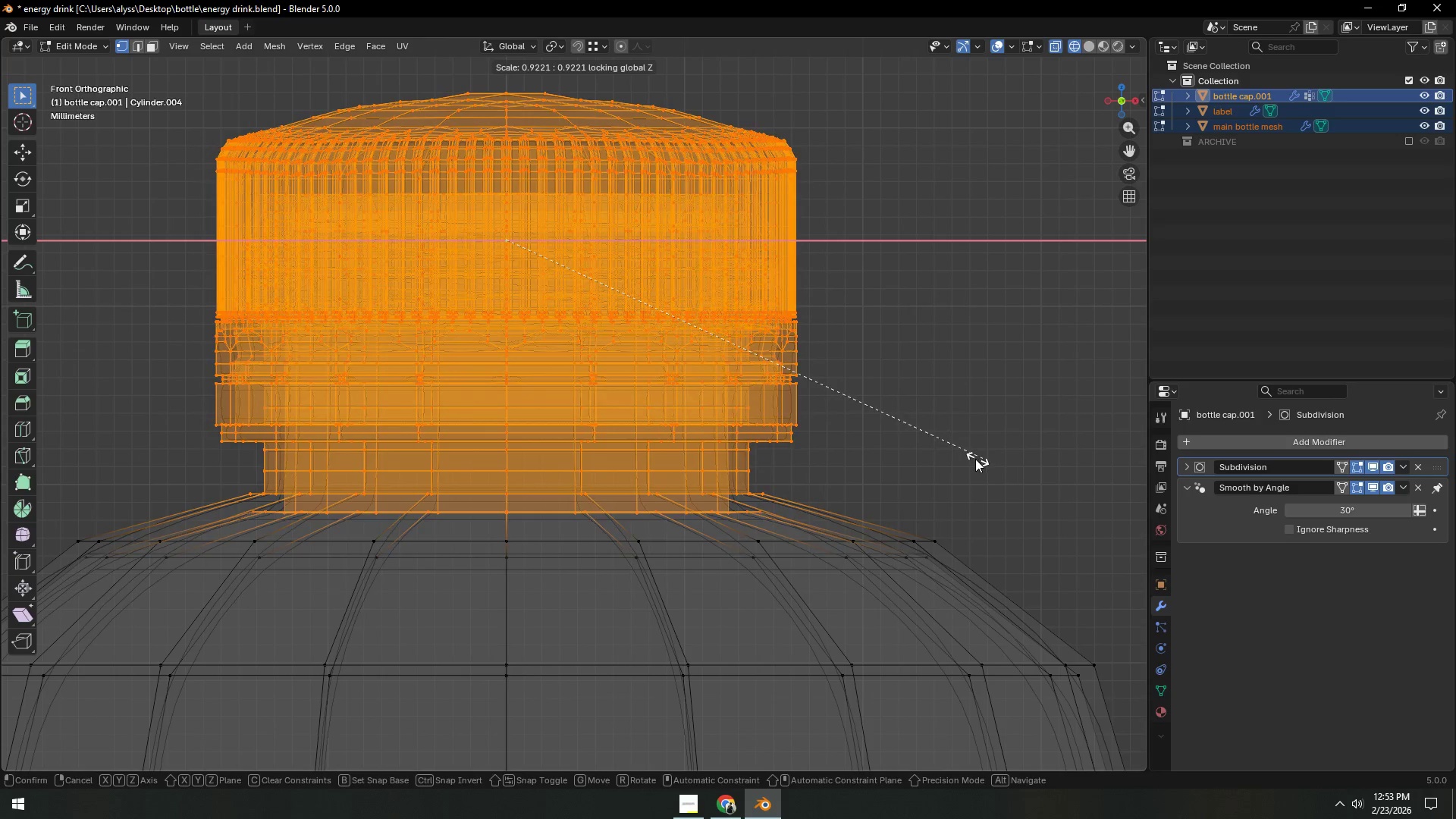 
left_click([971, 459])
 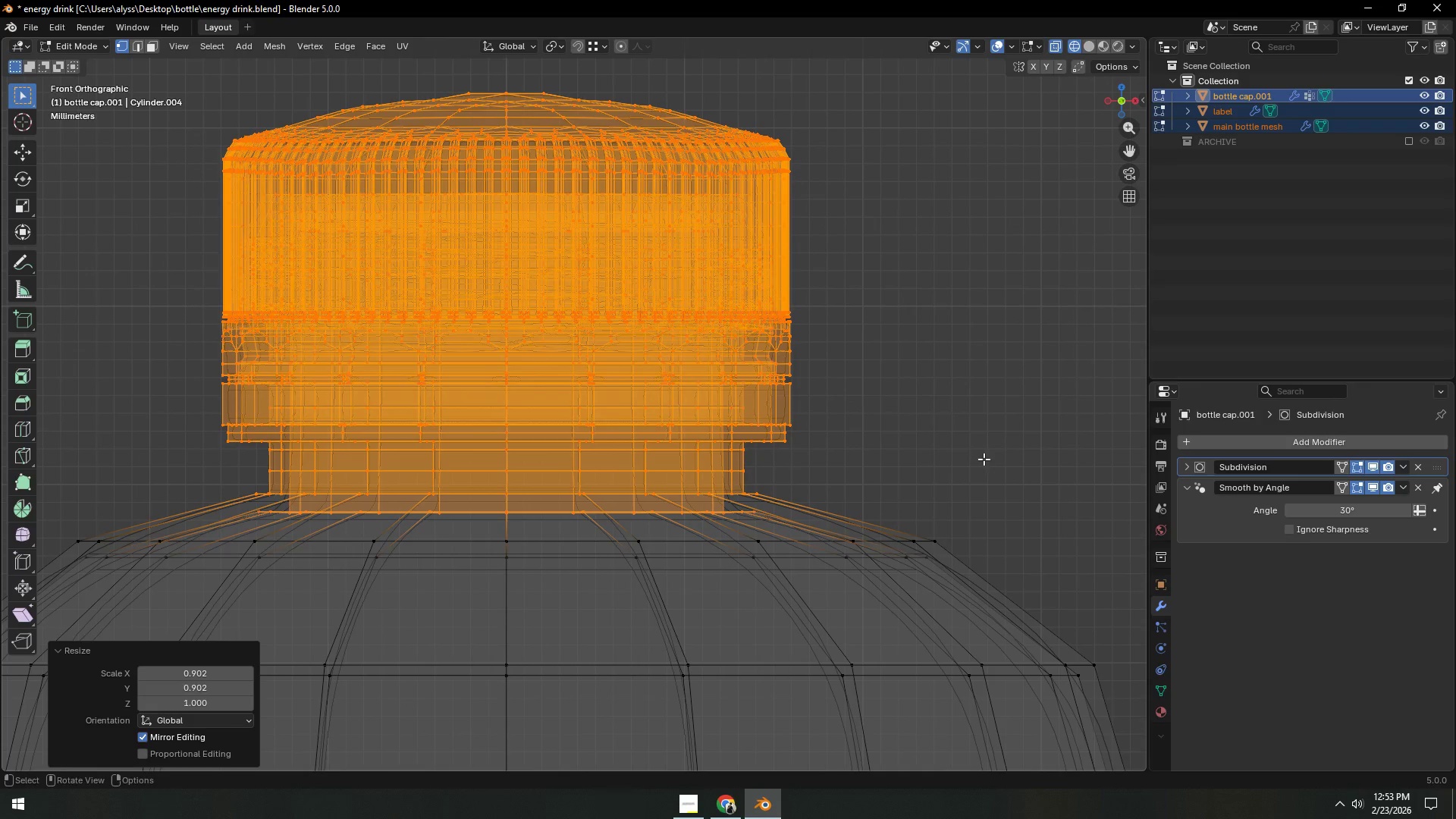 
type(sz)
 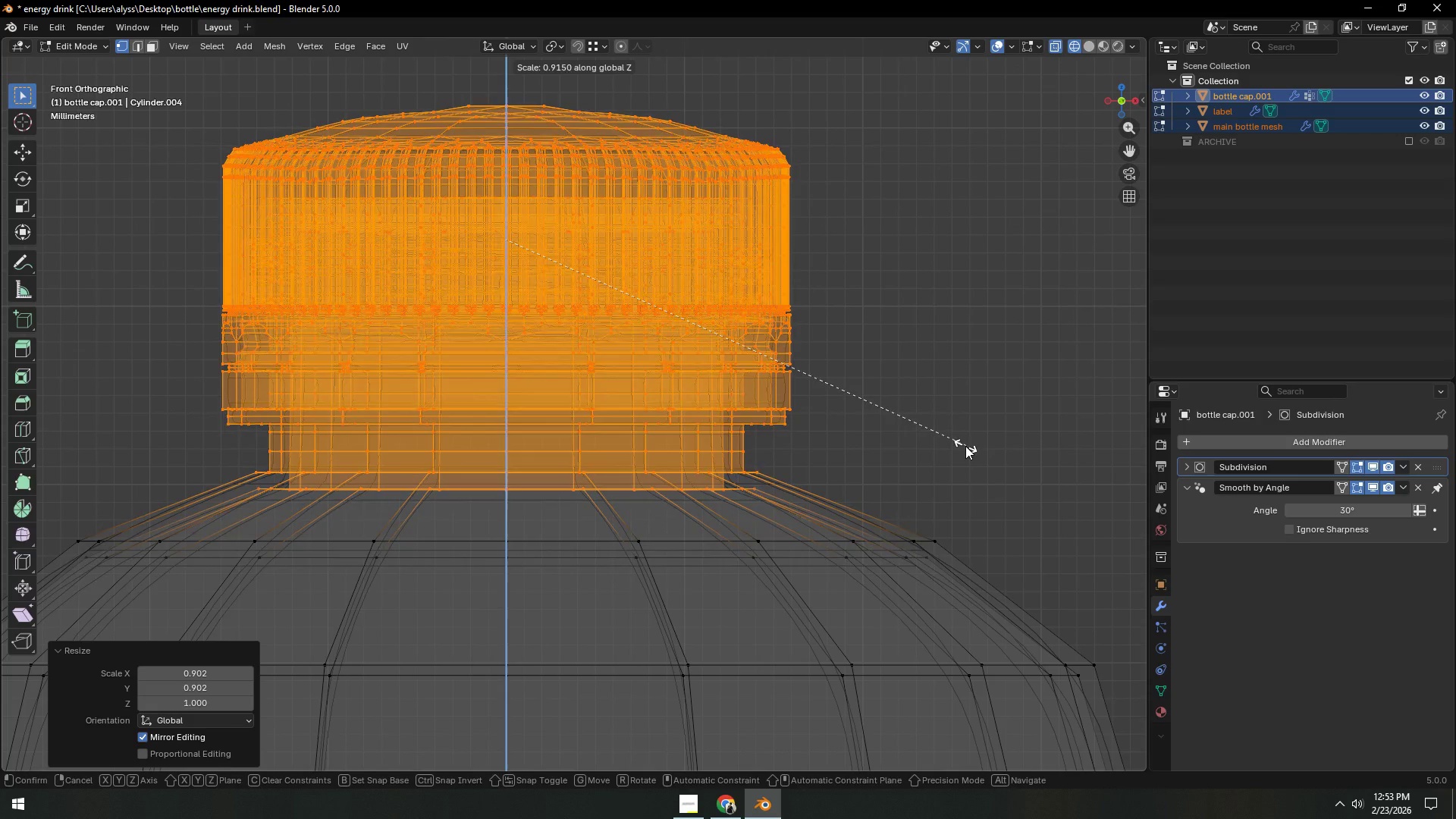 
left_click([963, 444])
 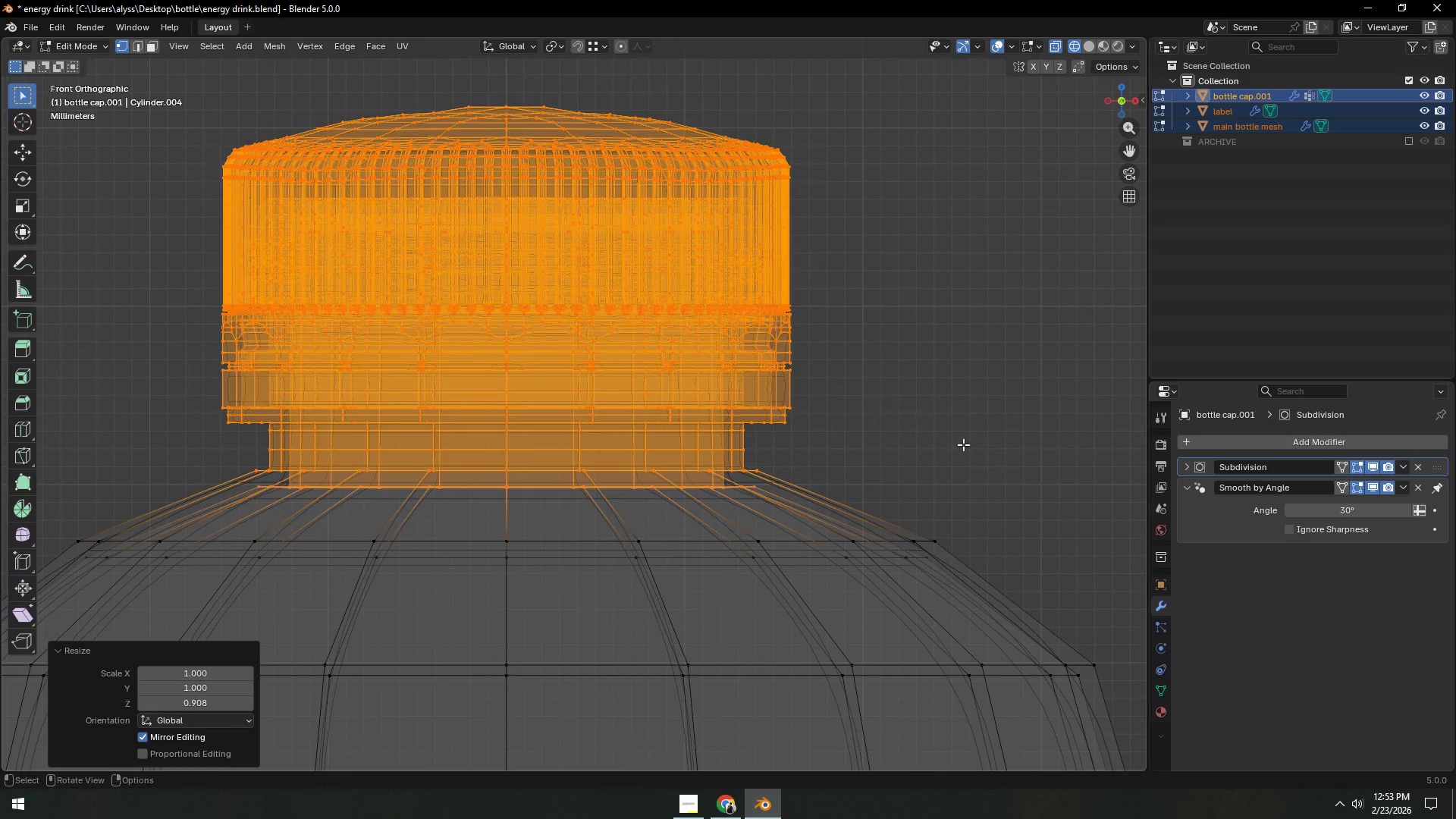 
type(gz)
 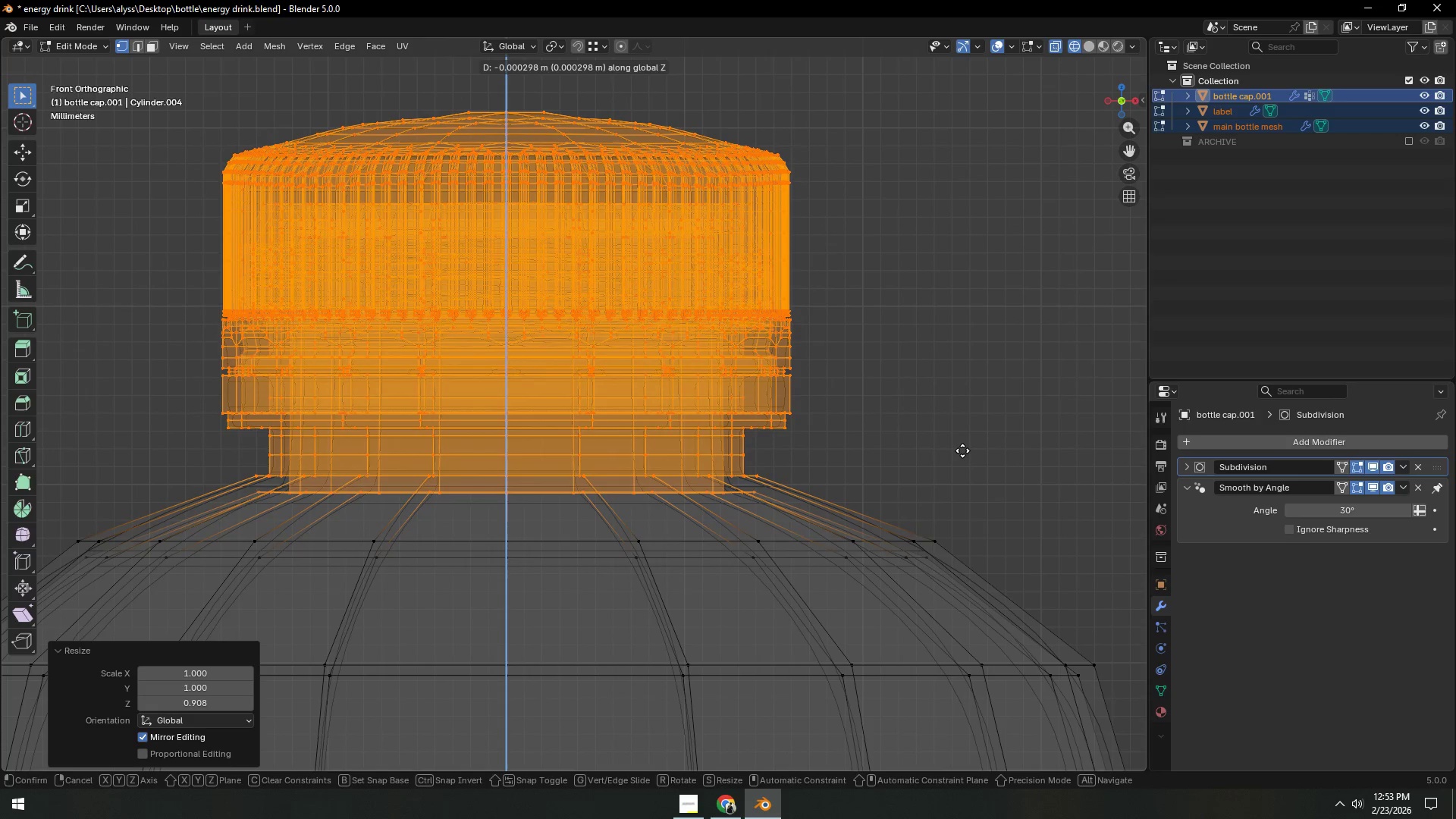 
left_click([962, 450])
 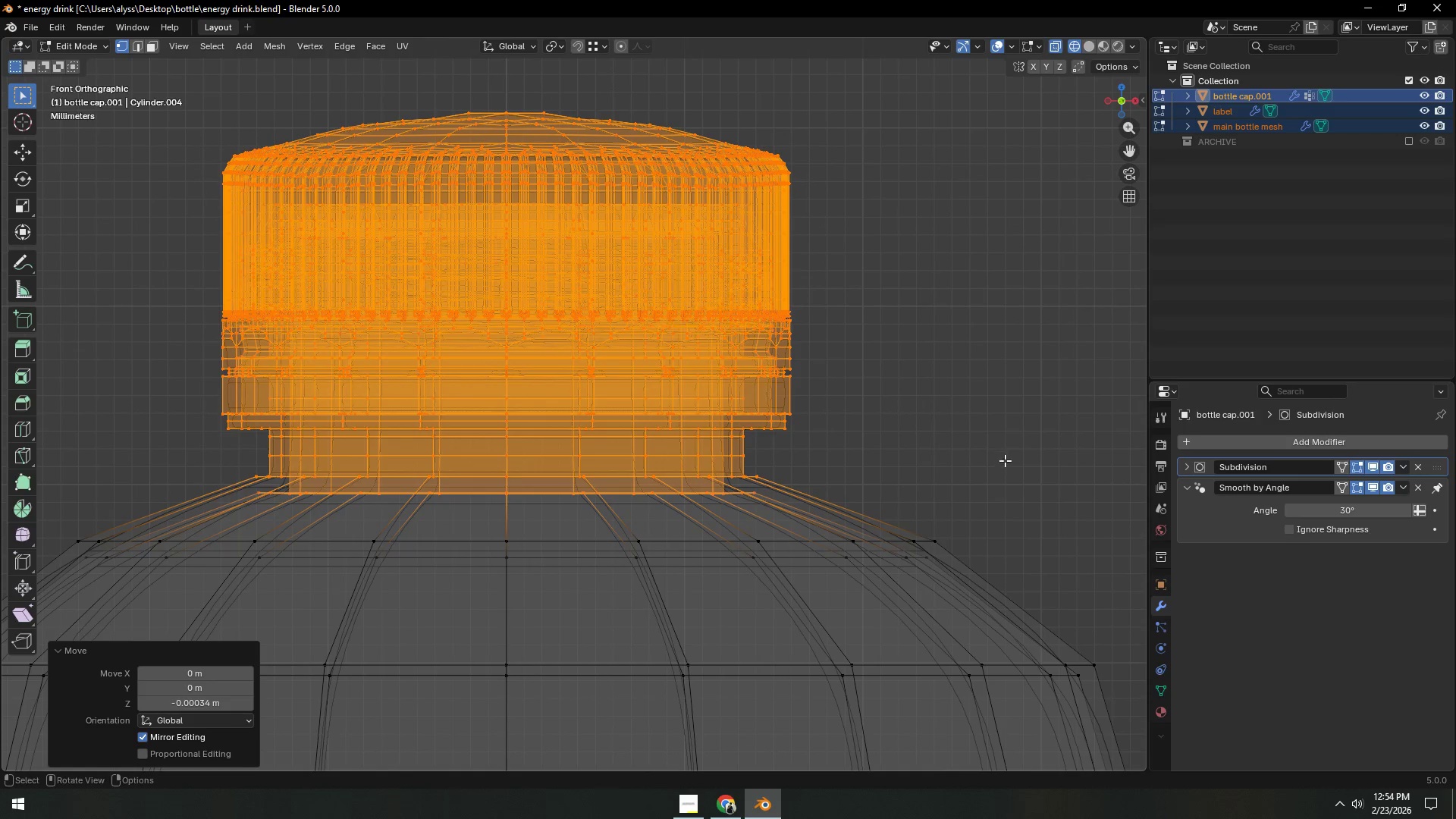 
scroll: coordinate [1009, 464], scroll_direction: down, amount: 10.0
 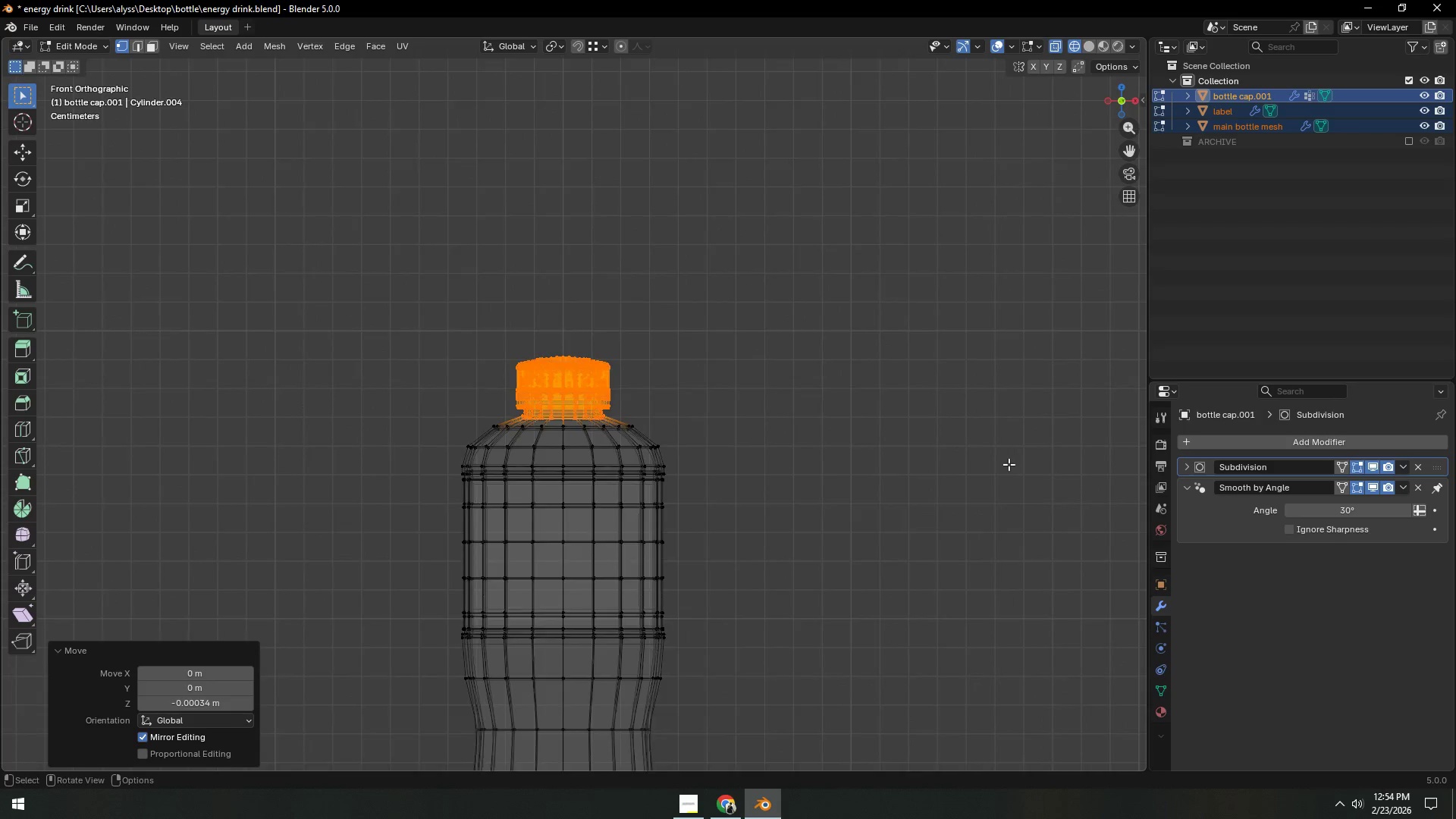 
scroll: coordinate [1007, 468], scroll_direction: up, amount: 8.0
 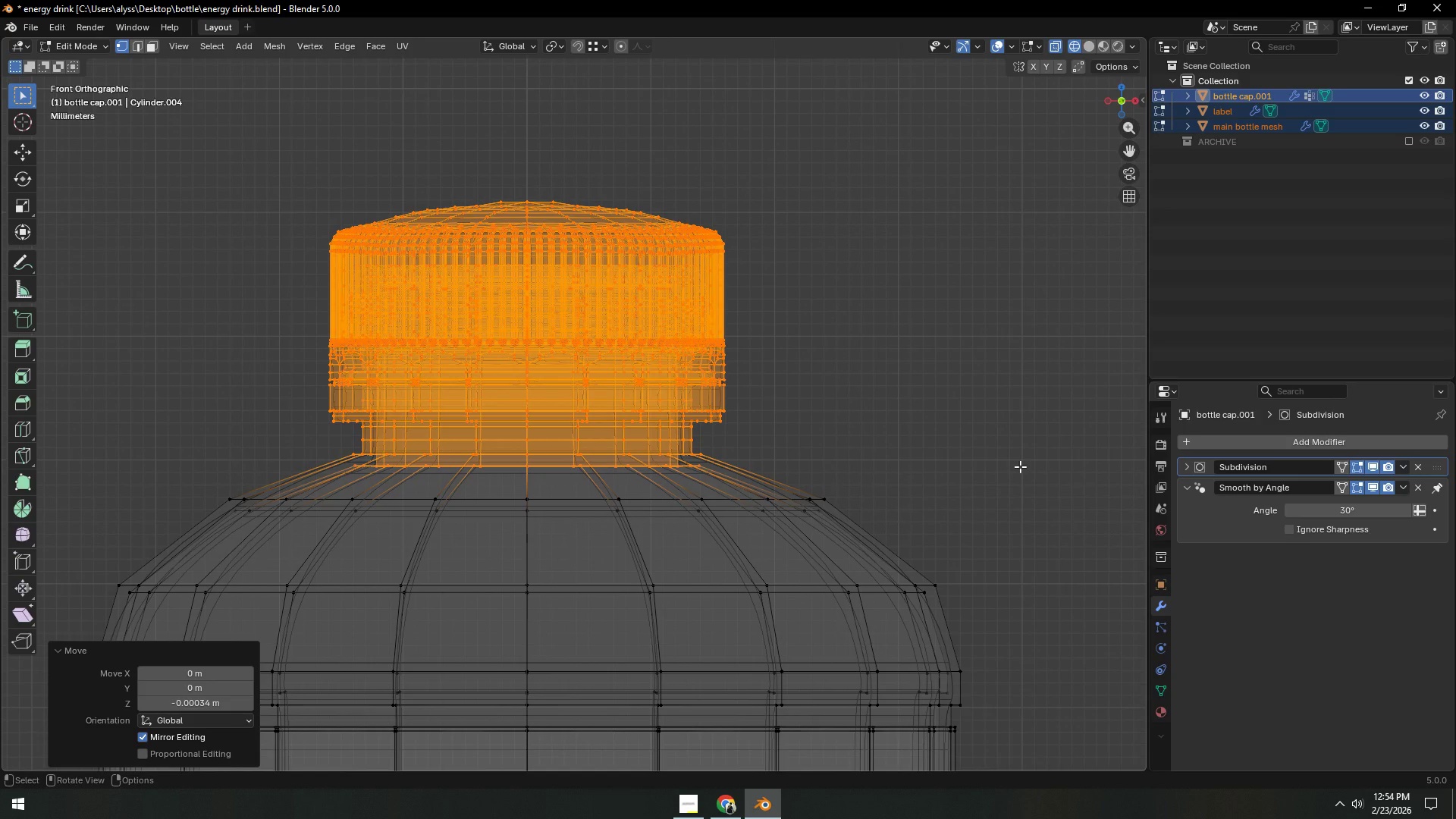 
type(sz)
 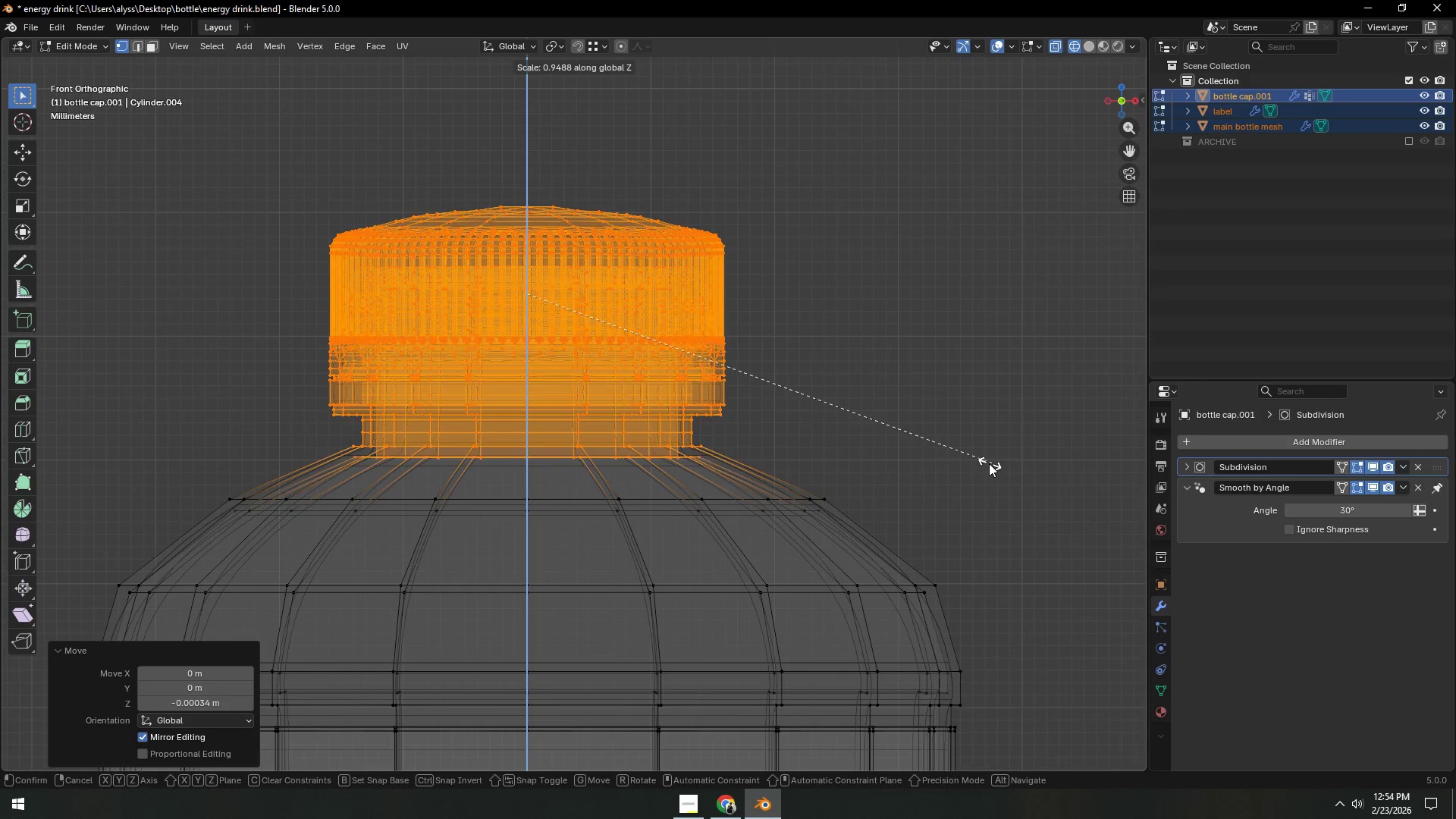 
left_click([988, 463])
 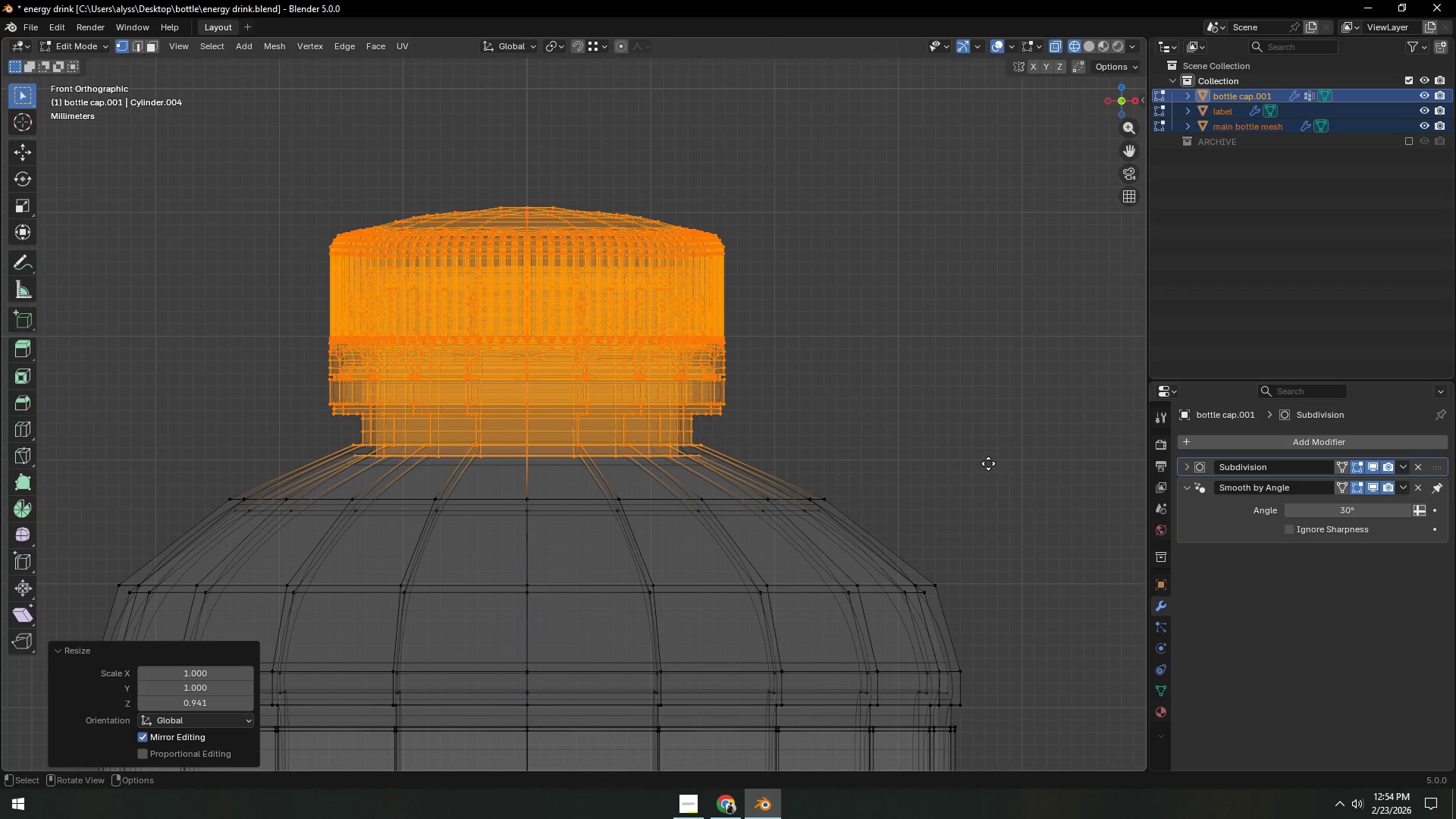 
type(gz)
 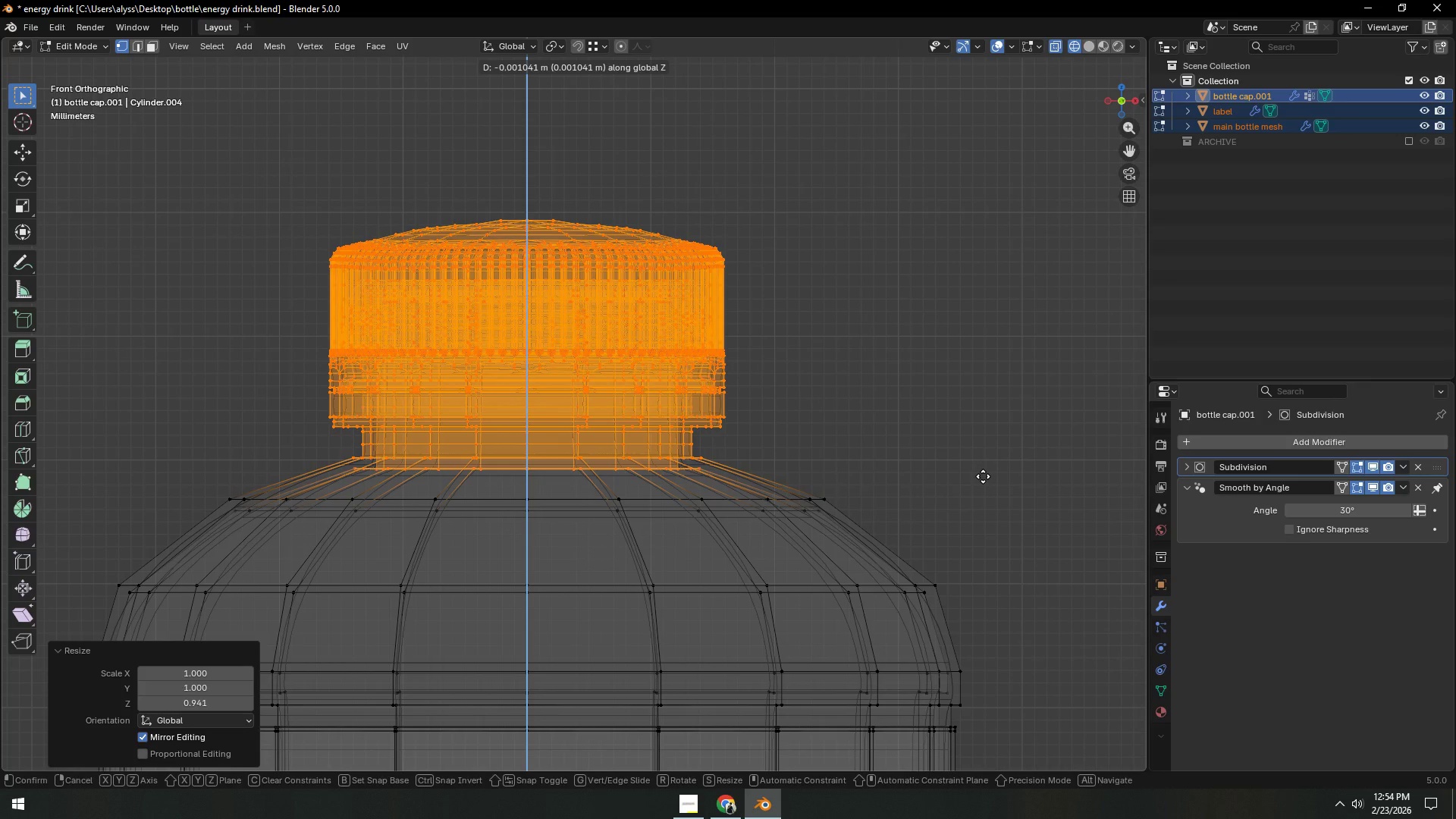 
left_click([983, 476])
 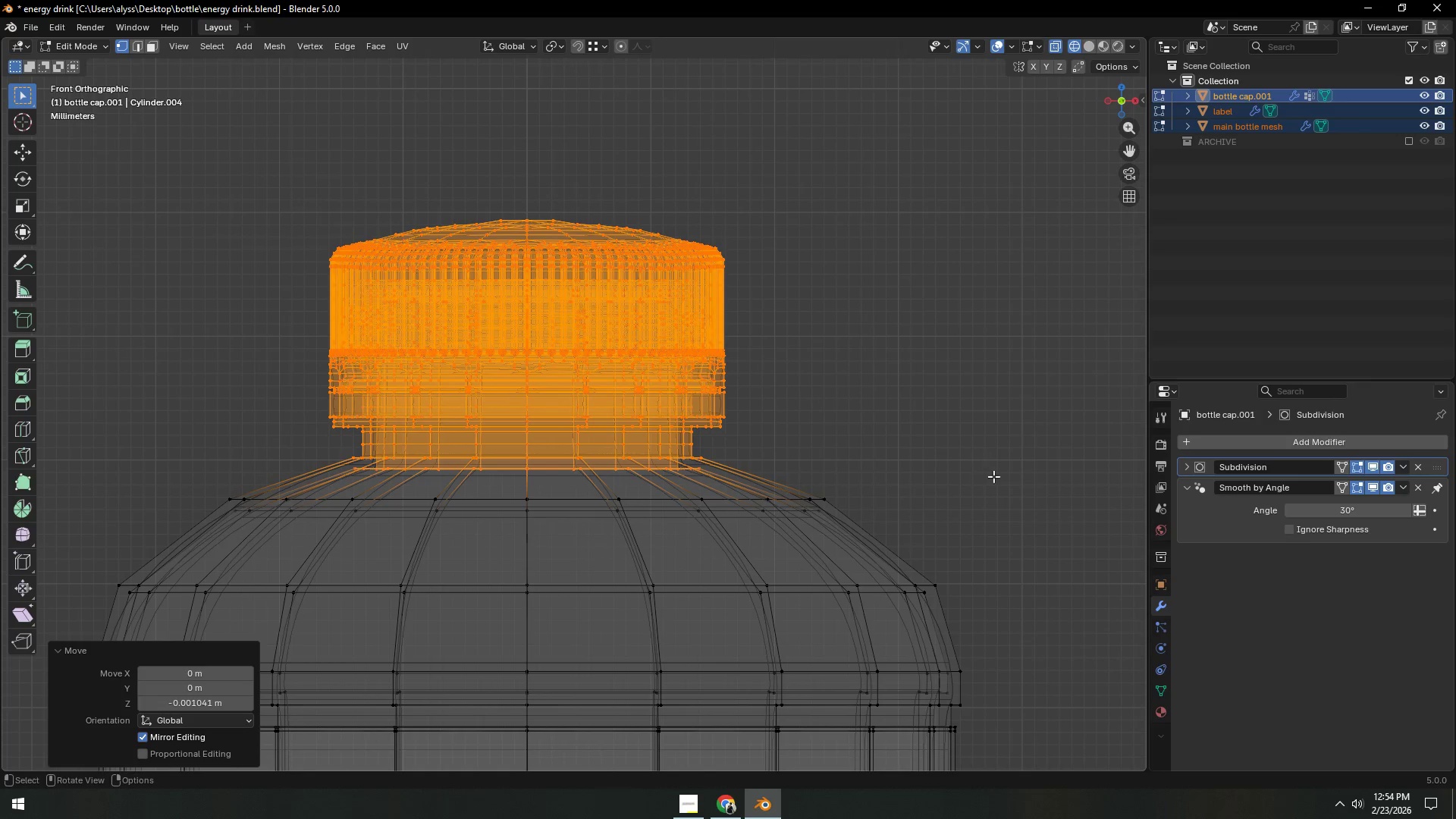 
type(sZ)
 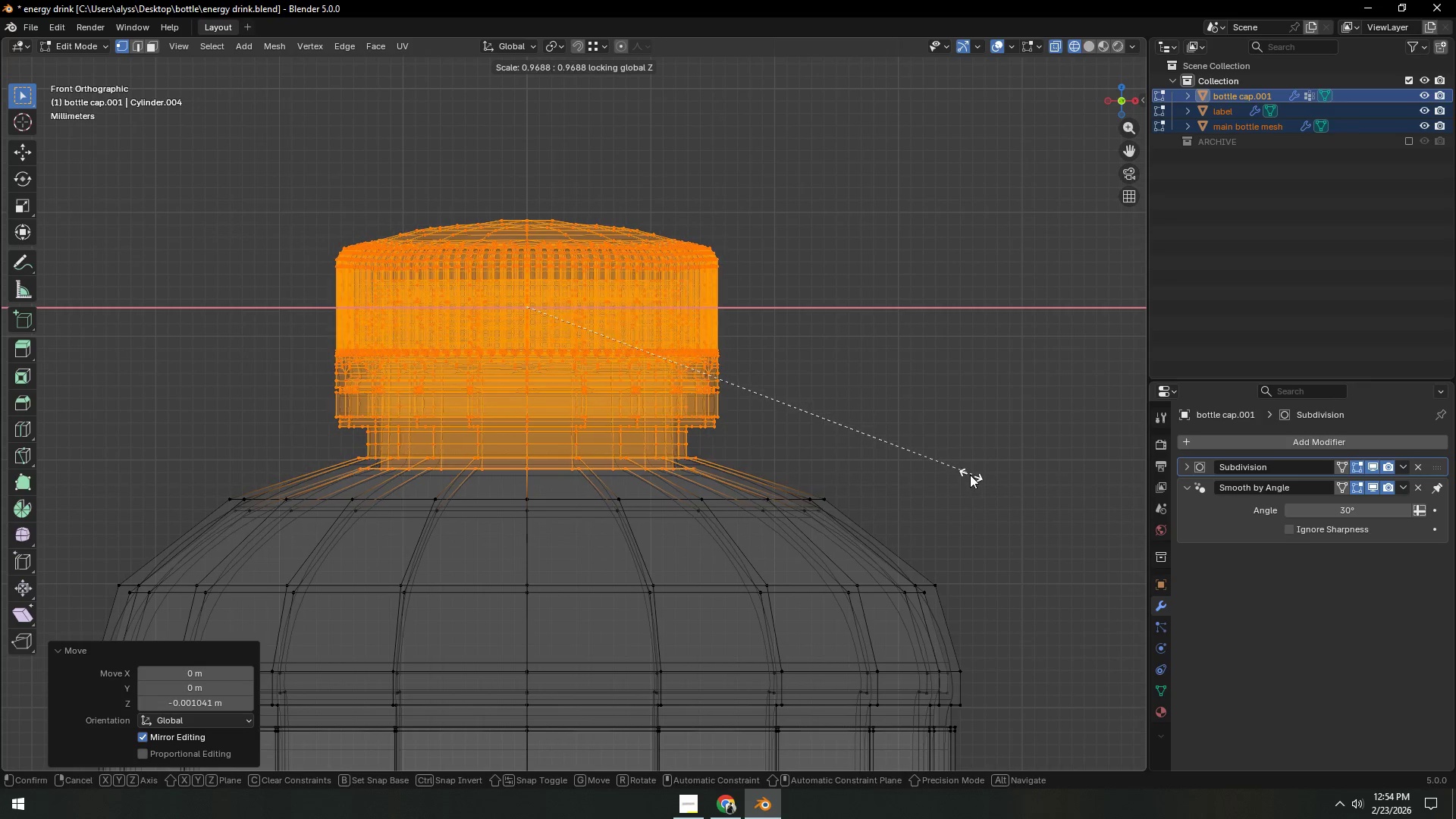 
double_click([971, 465])
 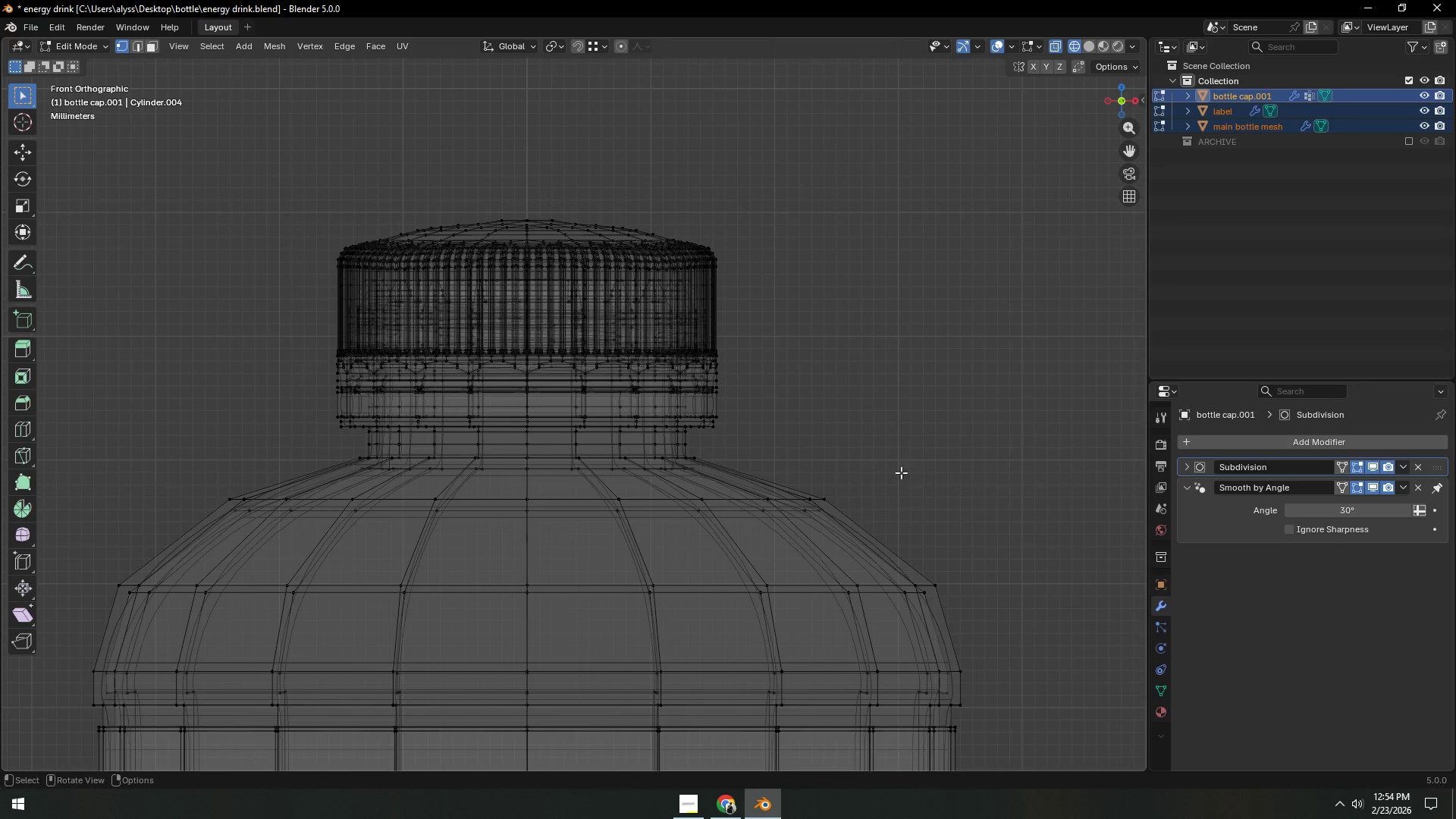 
key(Z)
 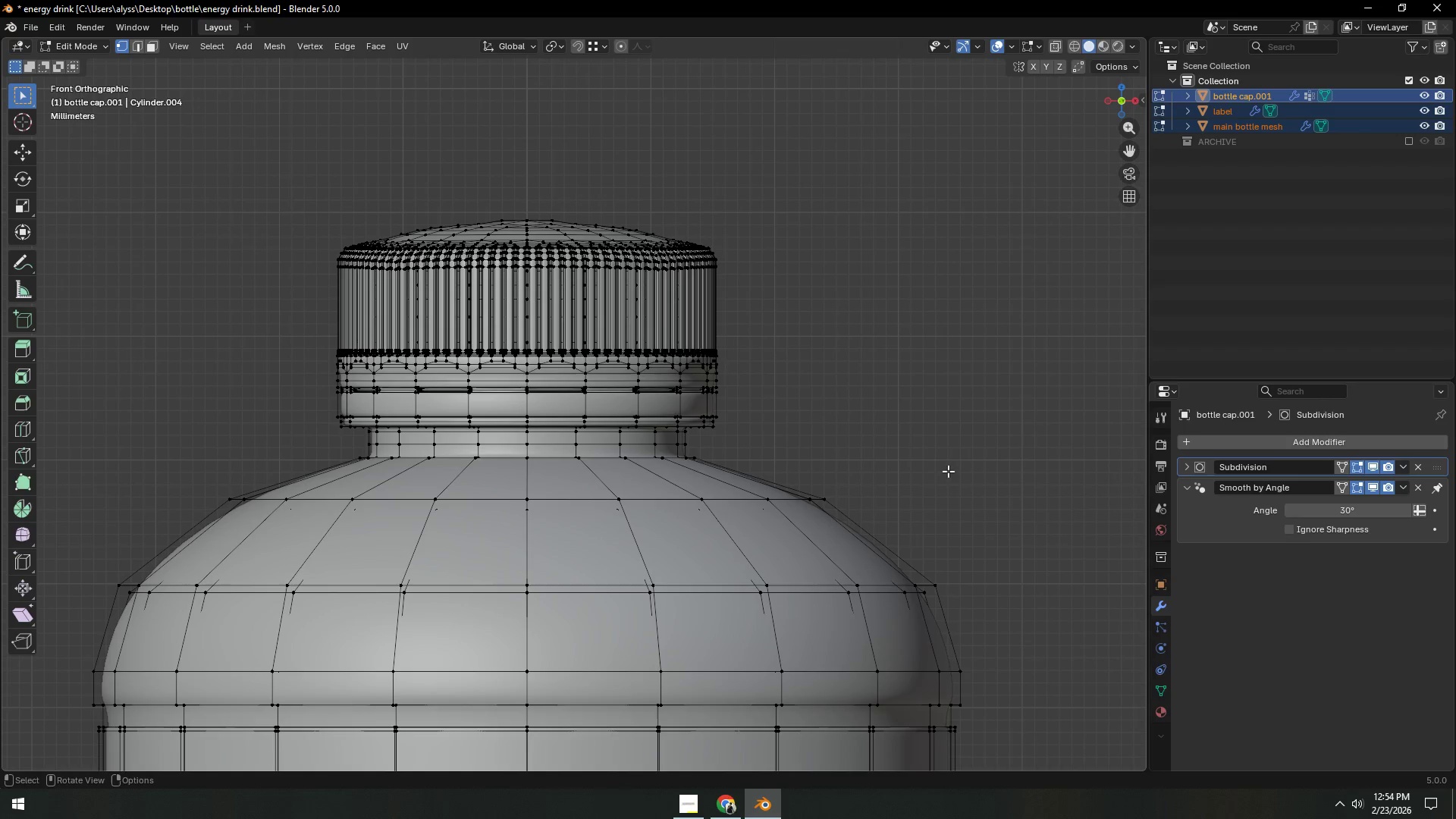 
left_click([949, 470])
 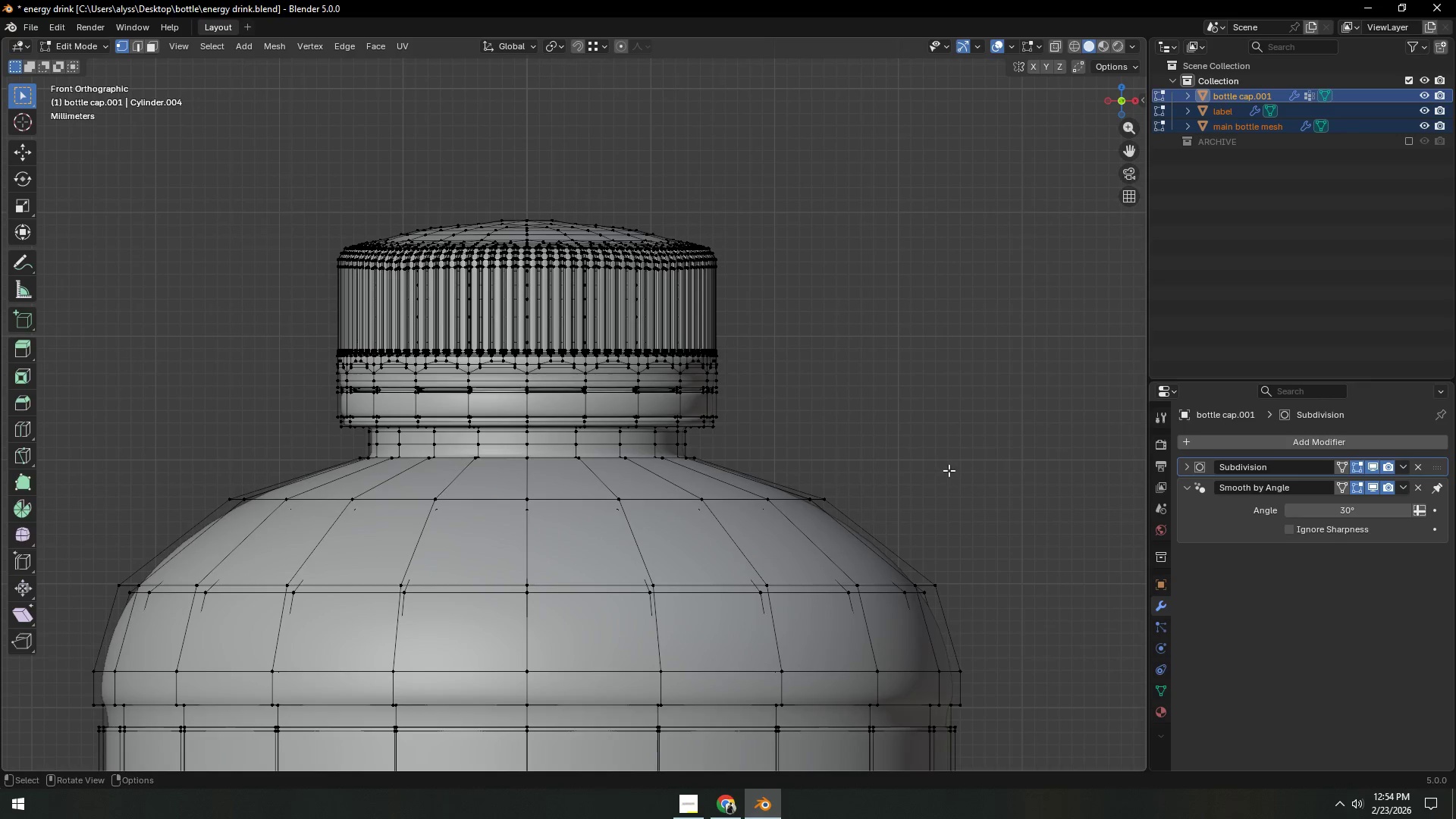 
key(Tab)
 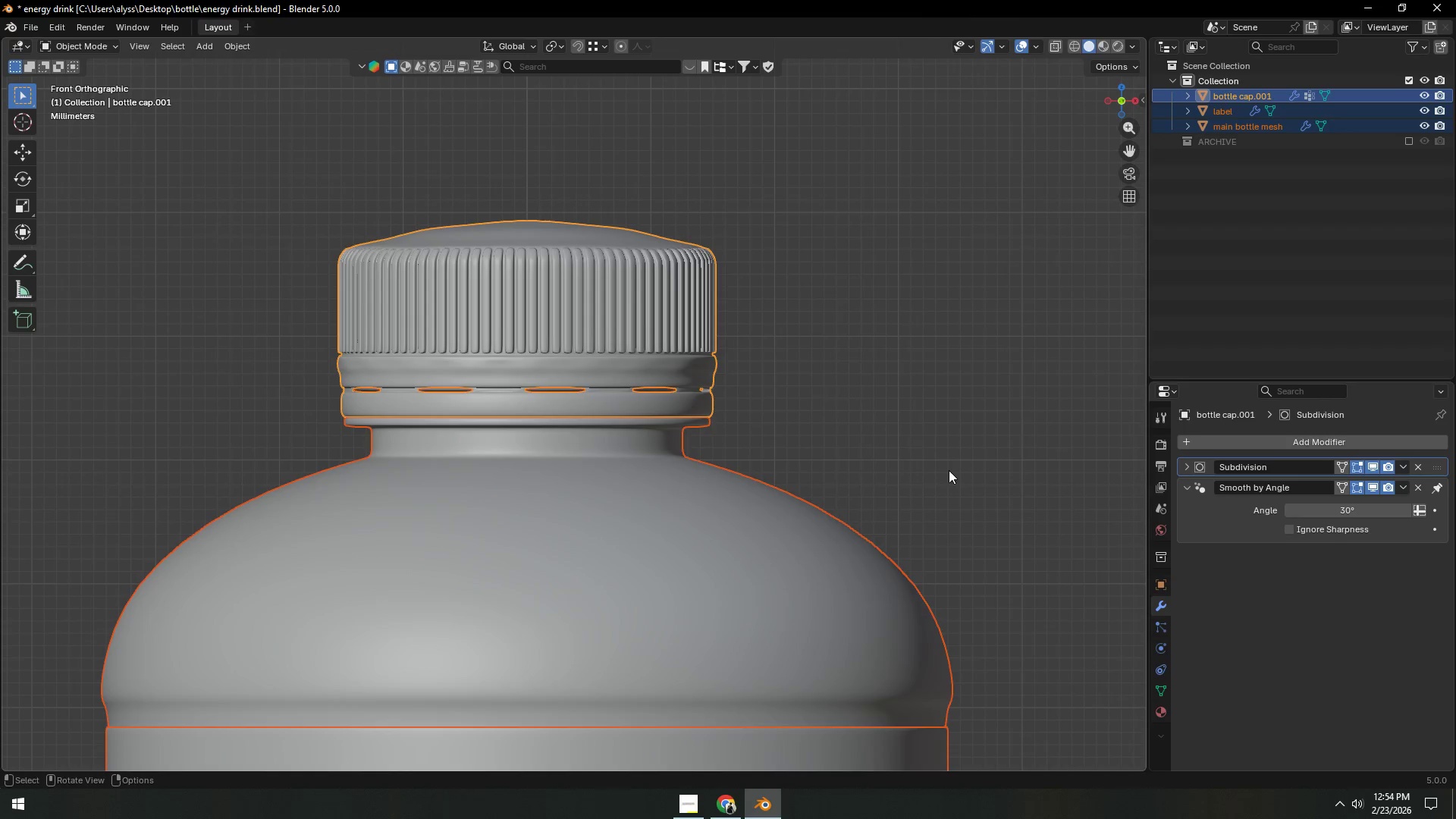 
key(Control+ControlLeft)
 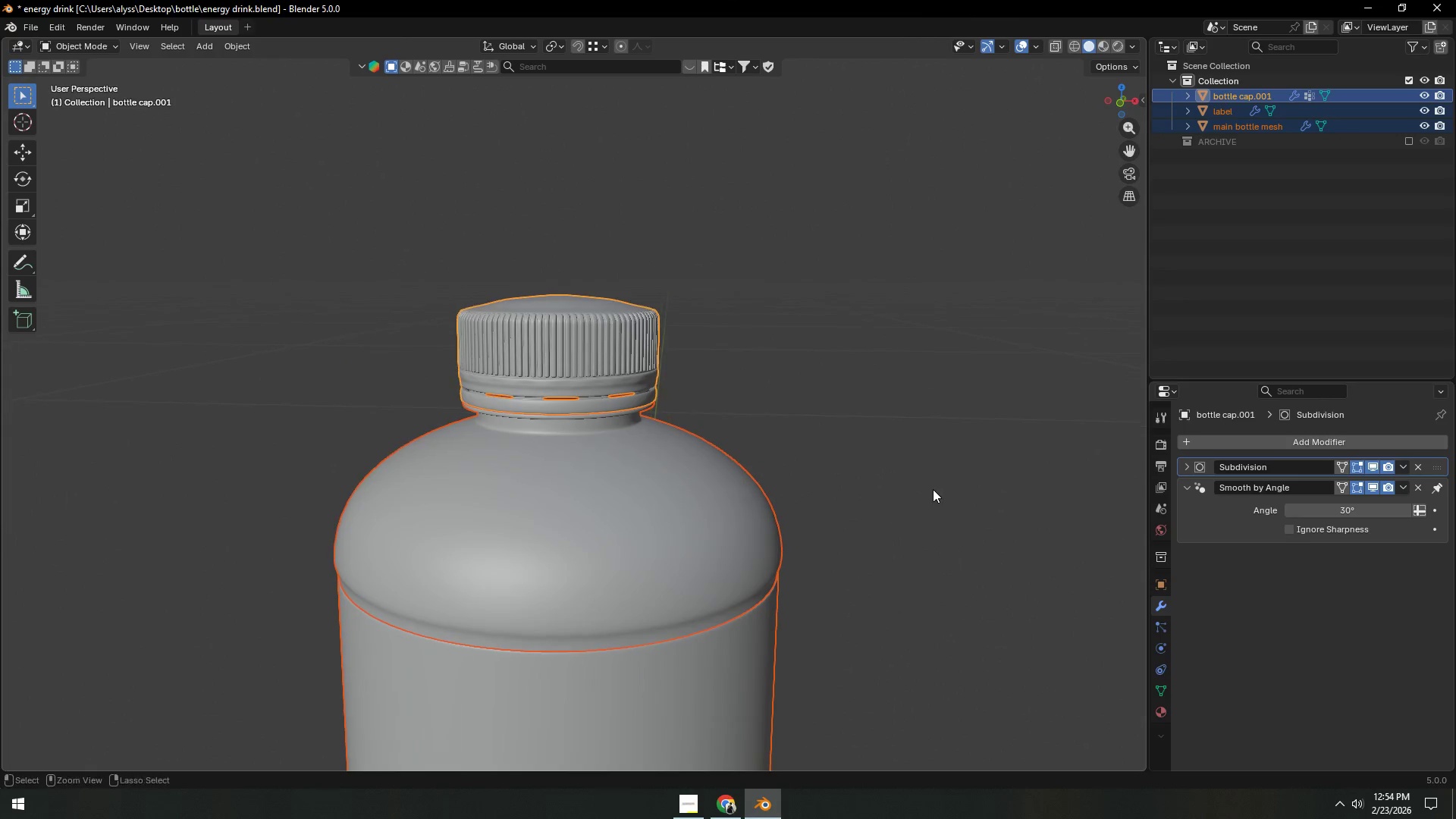 
scroll: coordinate [949, 470], scroll_direction: down, amount: 3.0
 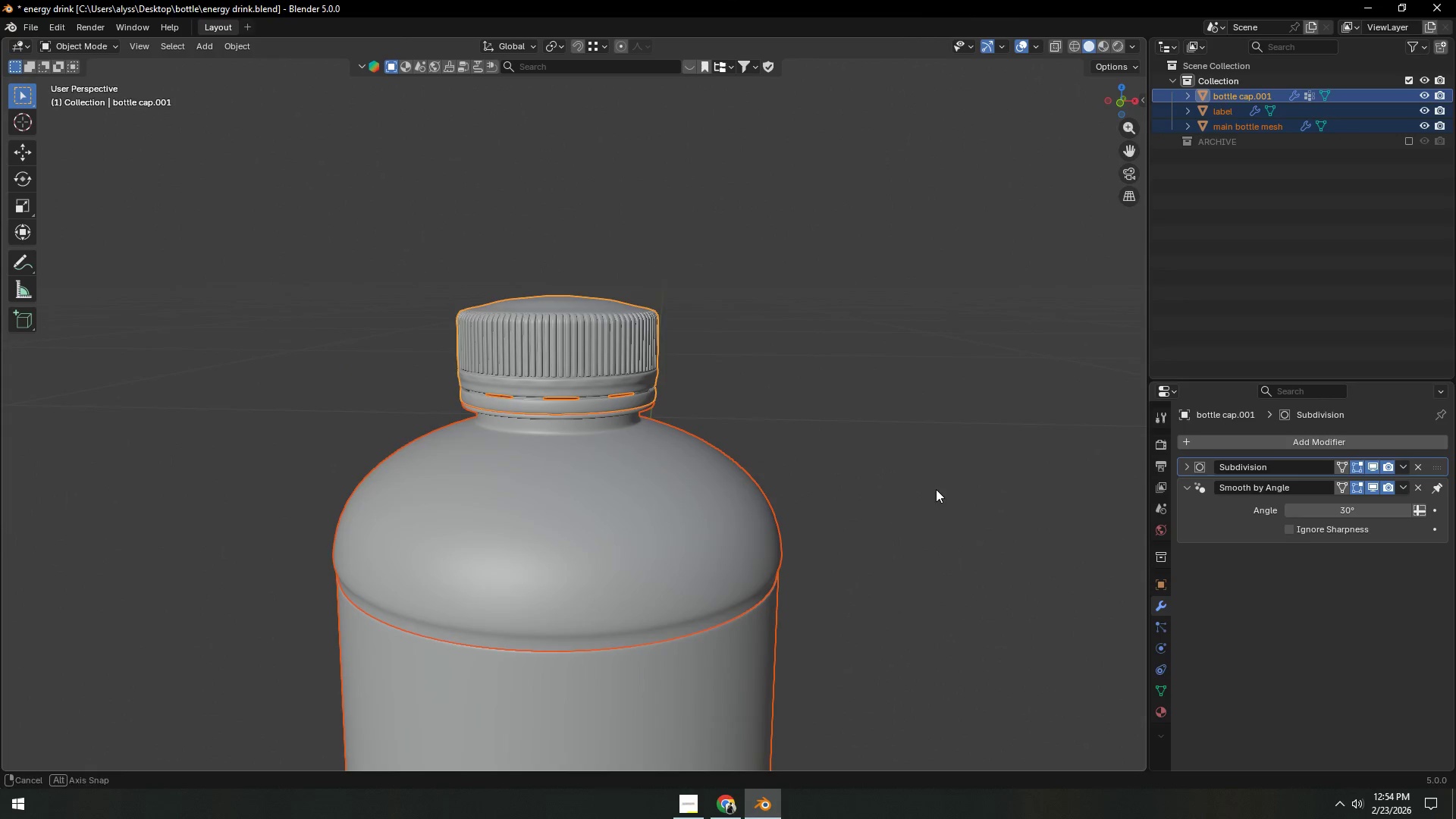 
left_click([933, 489])
 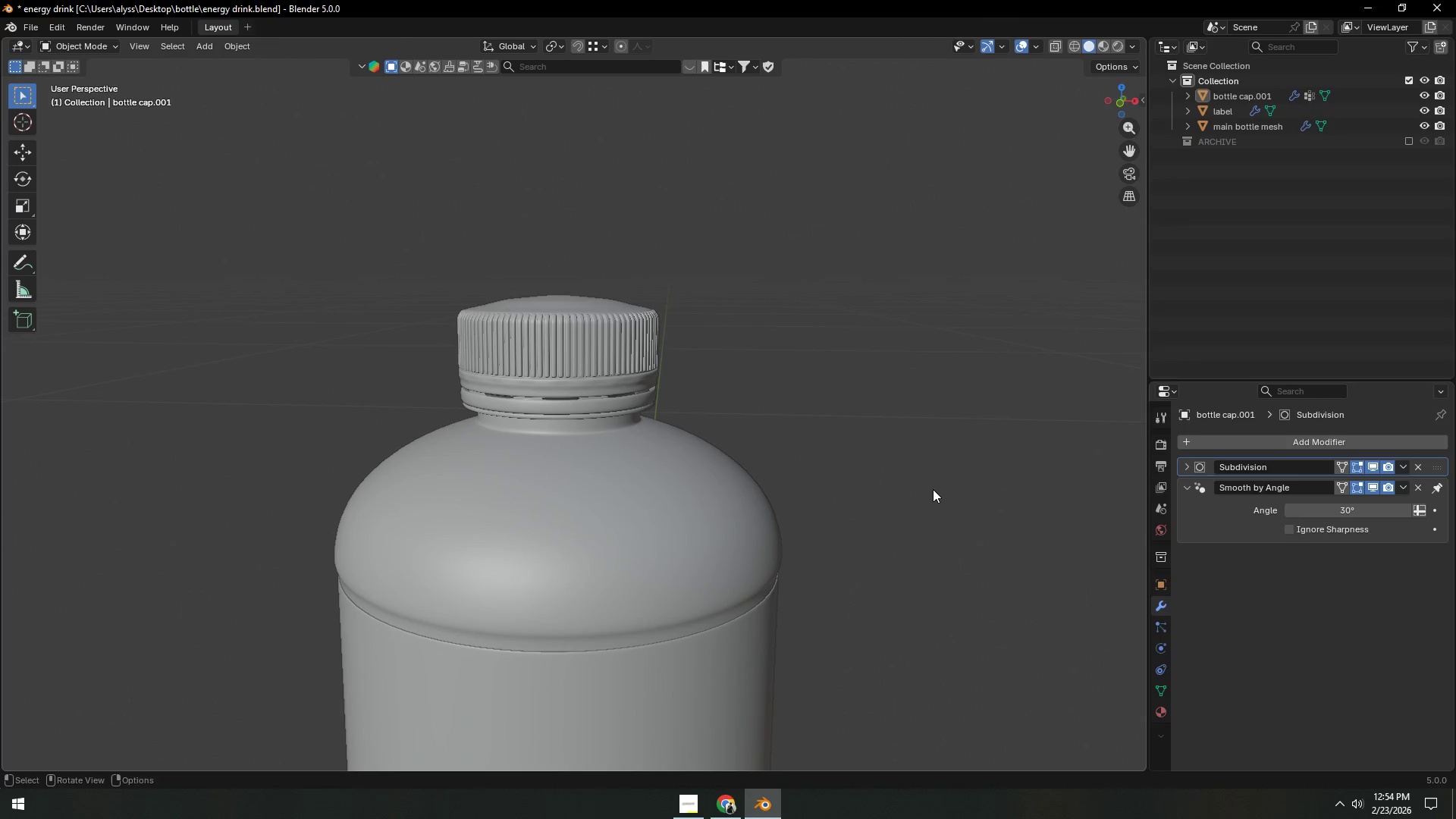 
key(Control+ControlLeft)
 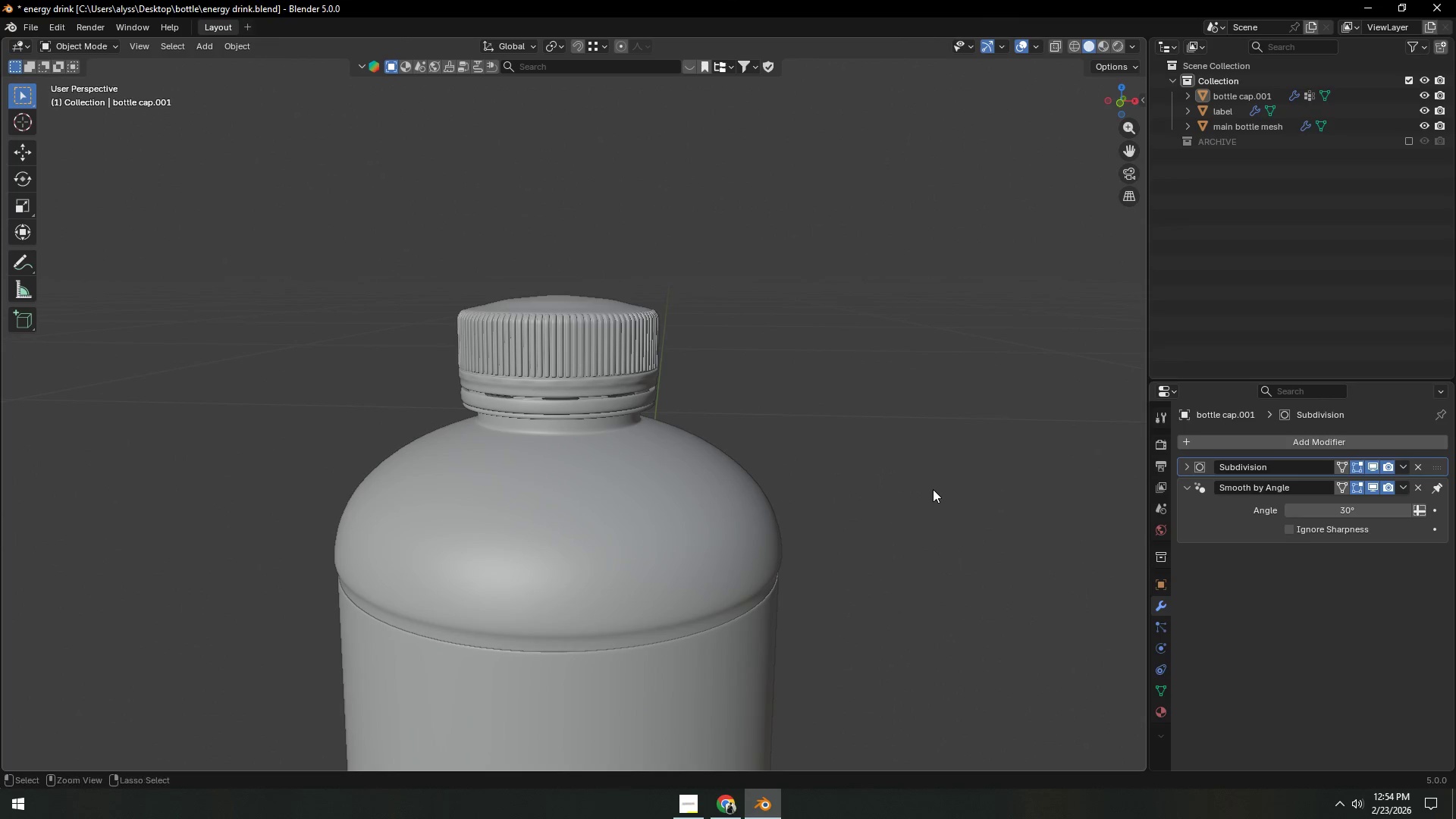 
key(Control+S)
 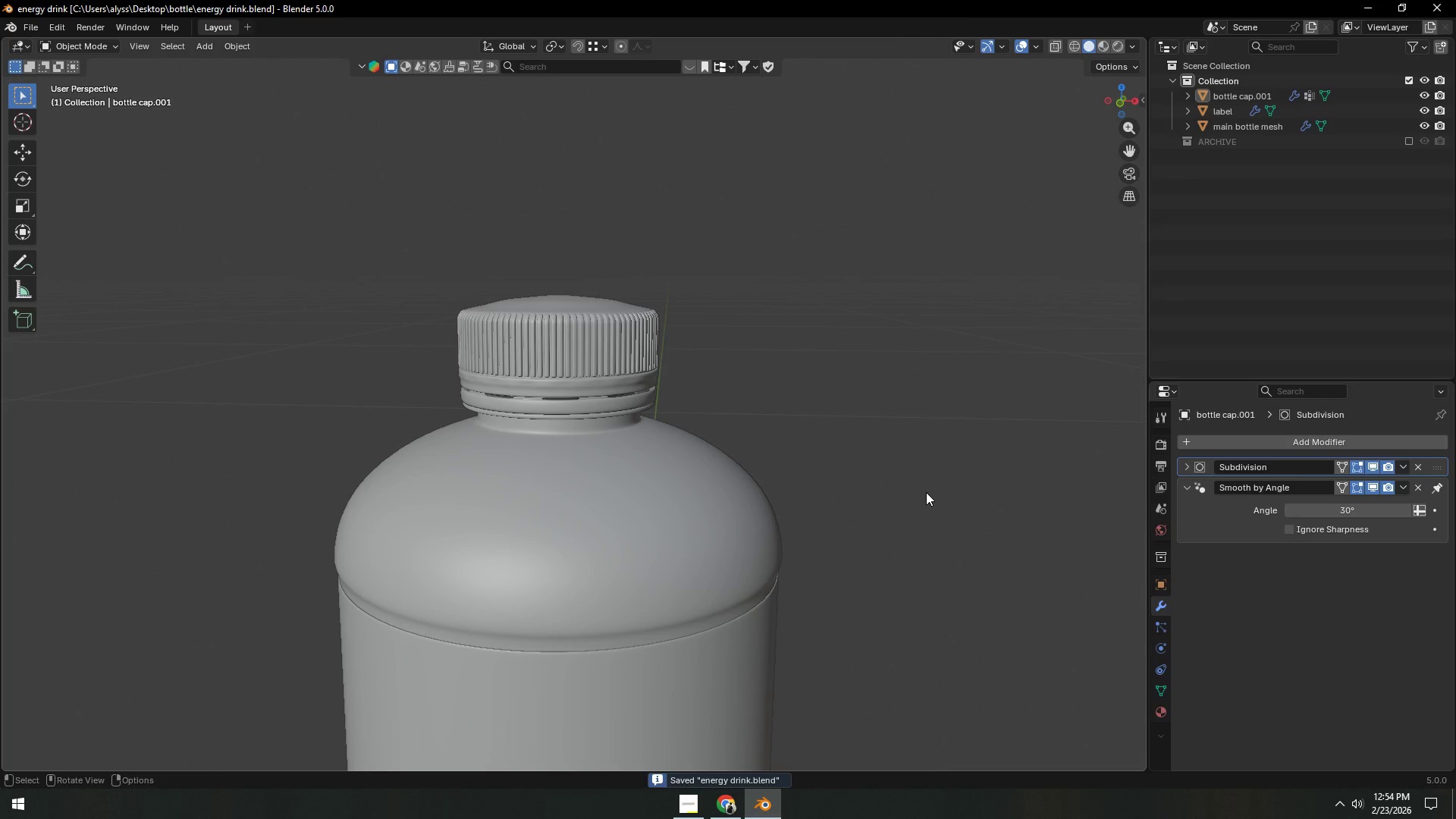 
scroll: coordinate [883, 527], scroll_direction: down, amount: 10.0
 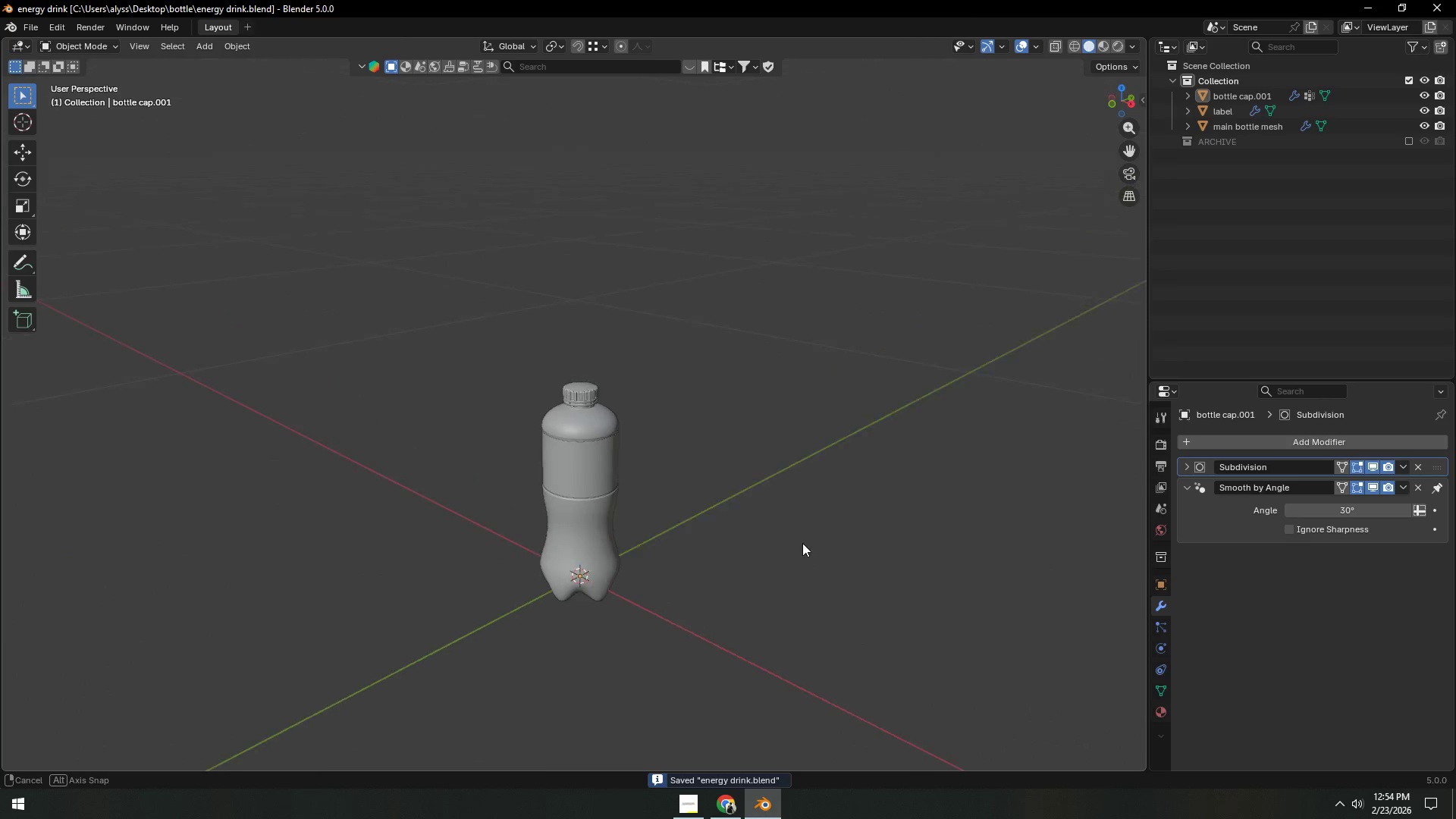 
scroll: coordinate [809, 524], scroll_direction: up, amount: 9.0
 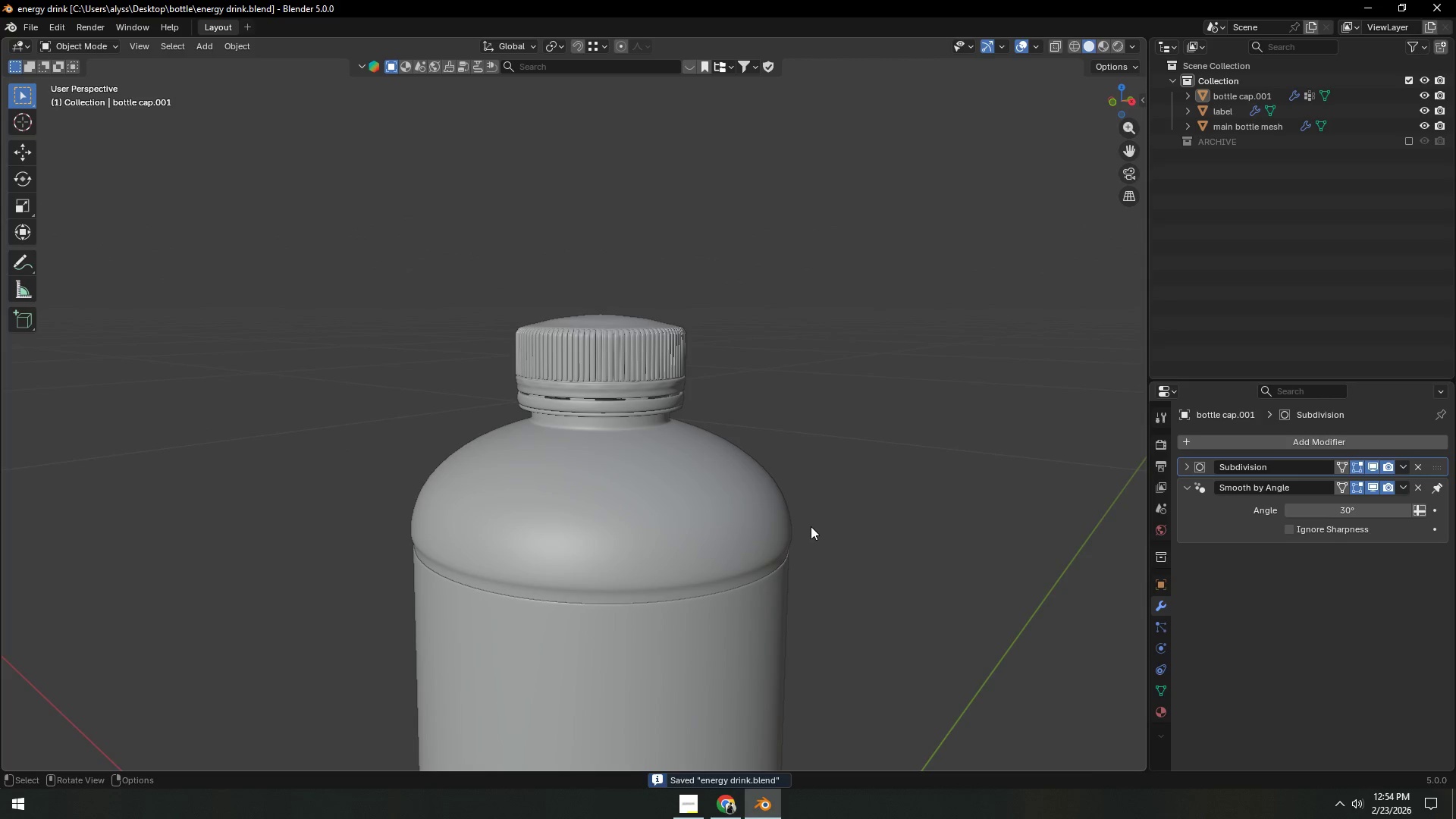 
key(Control+S)
 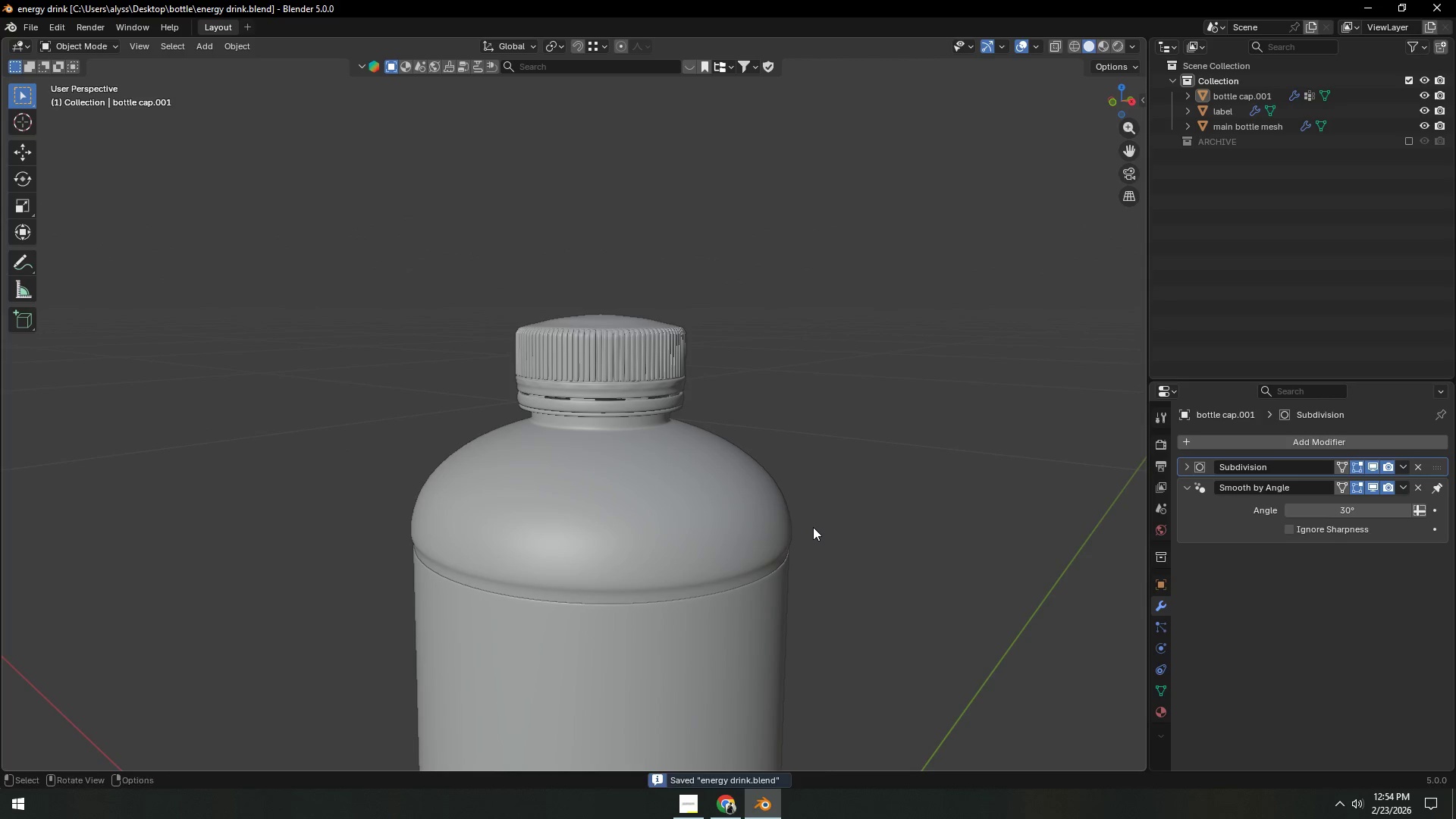 
scroll: coordinate [811, 530], scroll_direction: down, amount: 4.0
 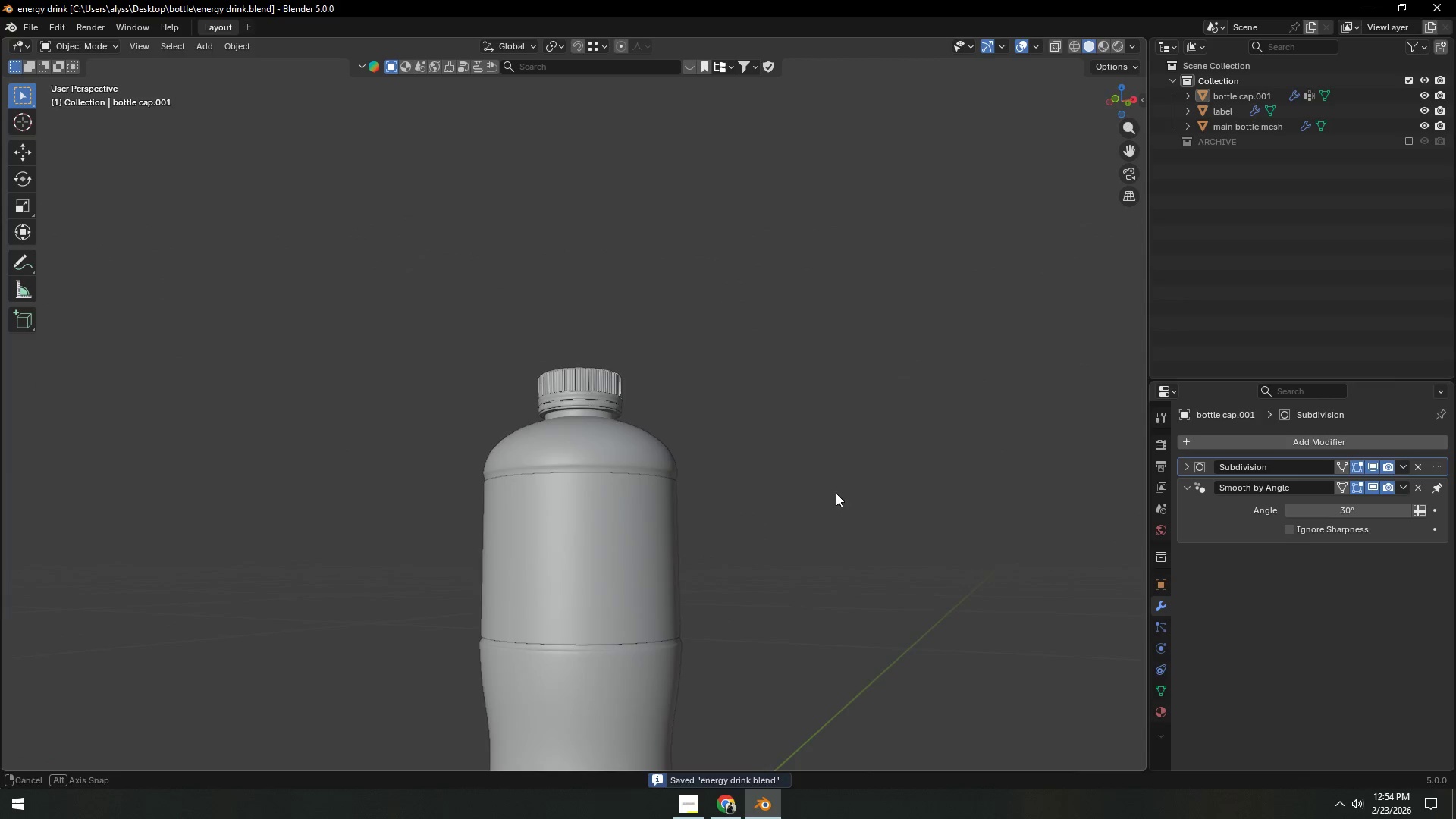 
left_click([679, 519])
 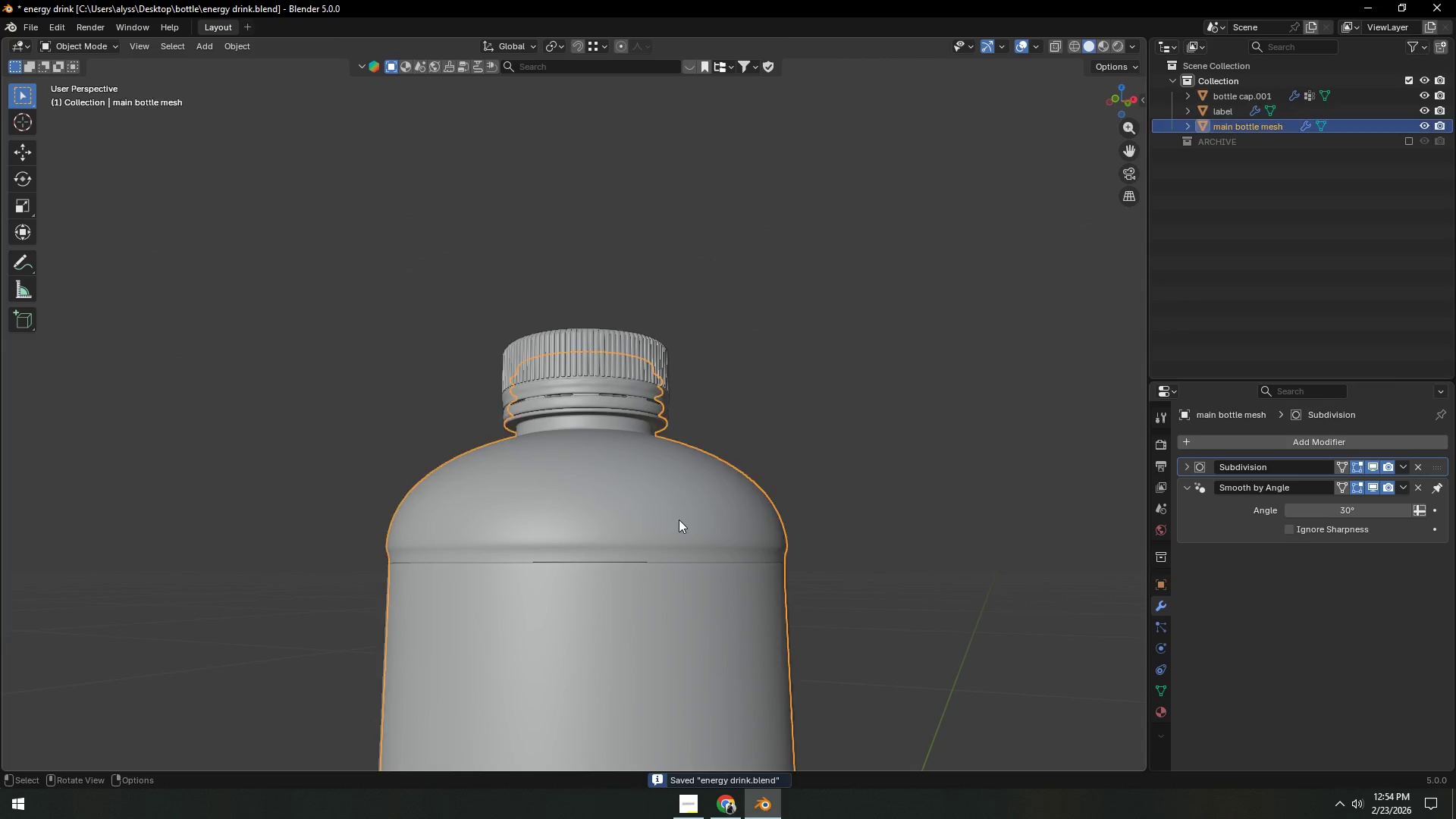 
key(Tab)
 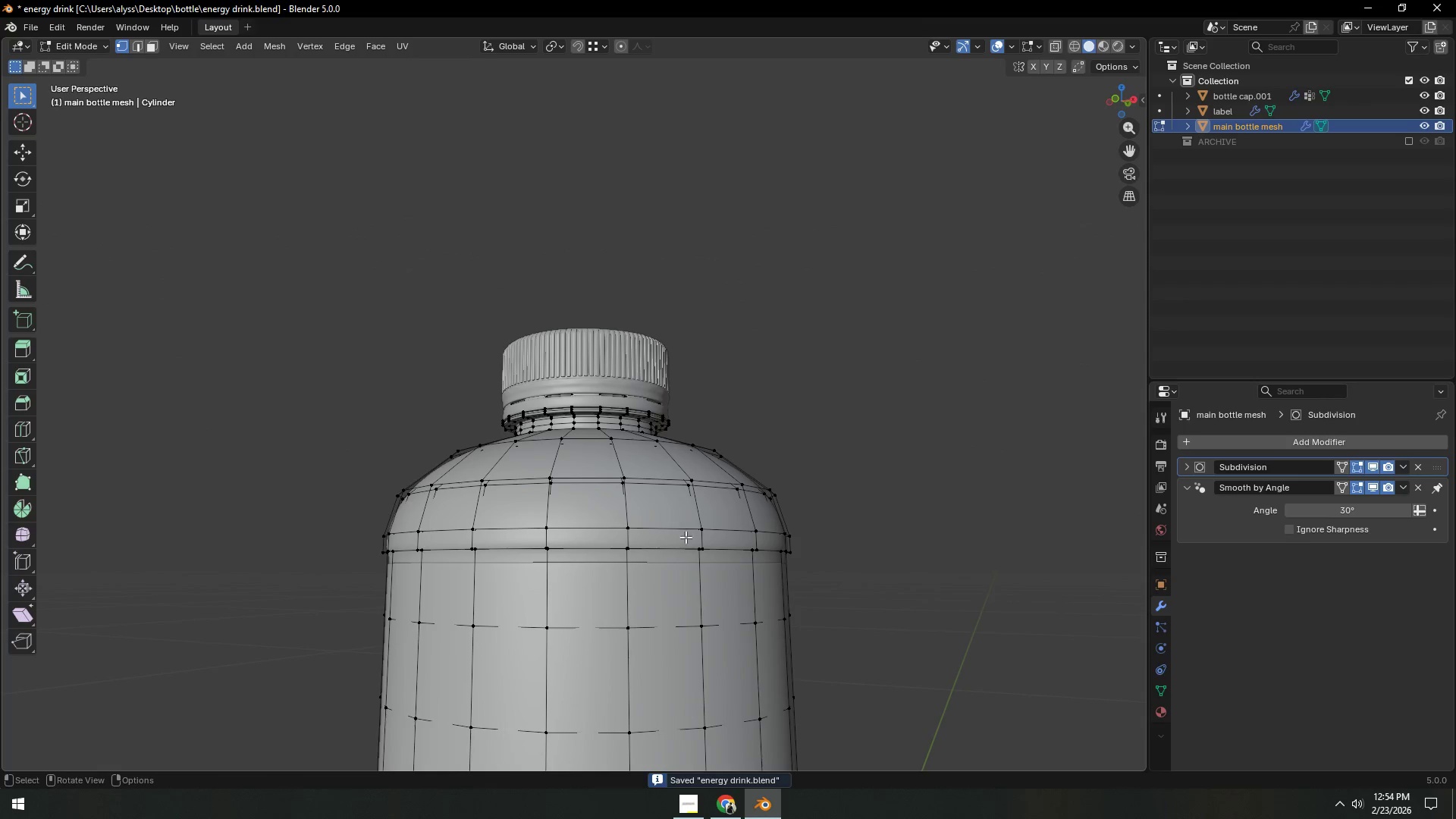 
scroll: coordinate [809, 505], scroll_direction: up, amount: 4.0
 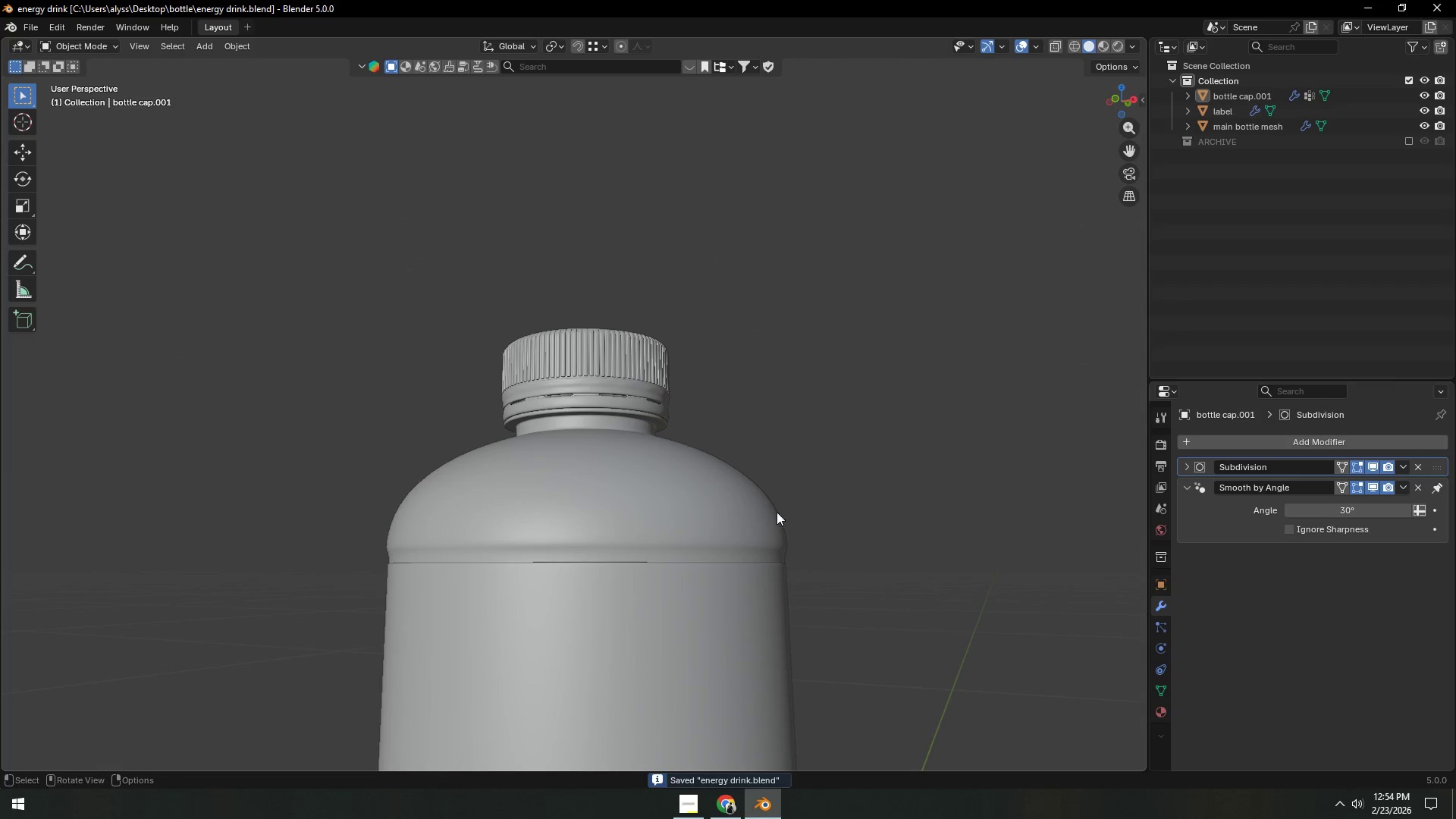 
key(Shift+ShiftLeft)
 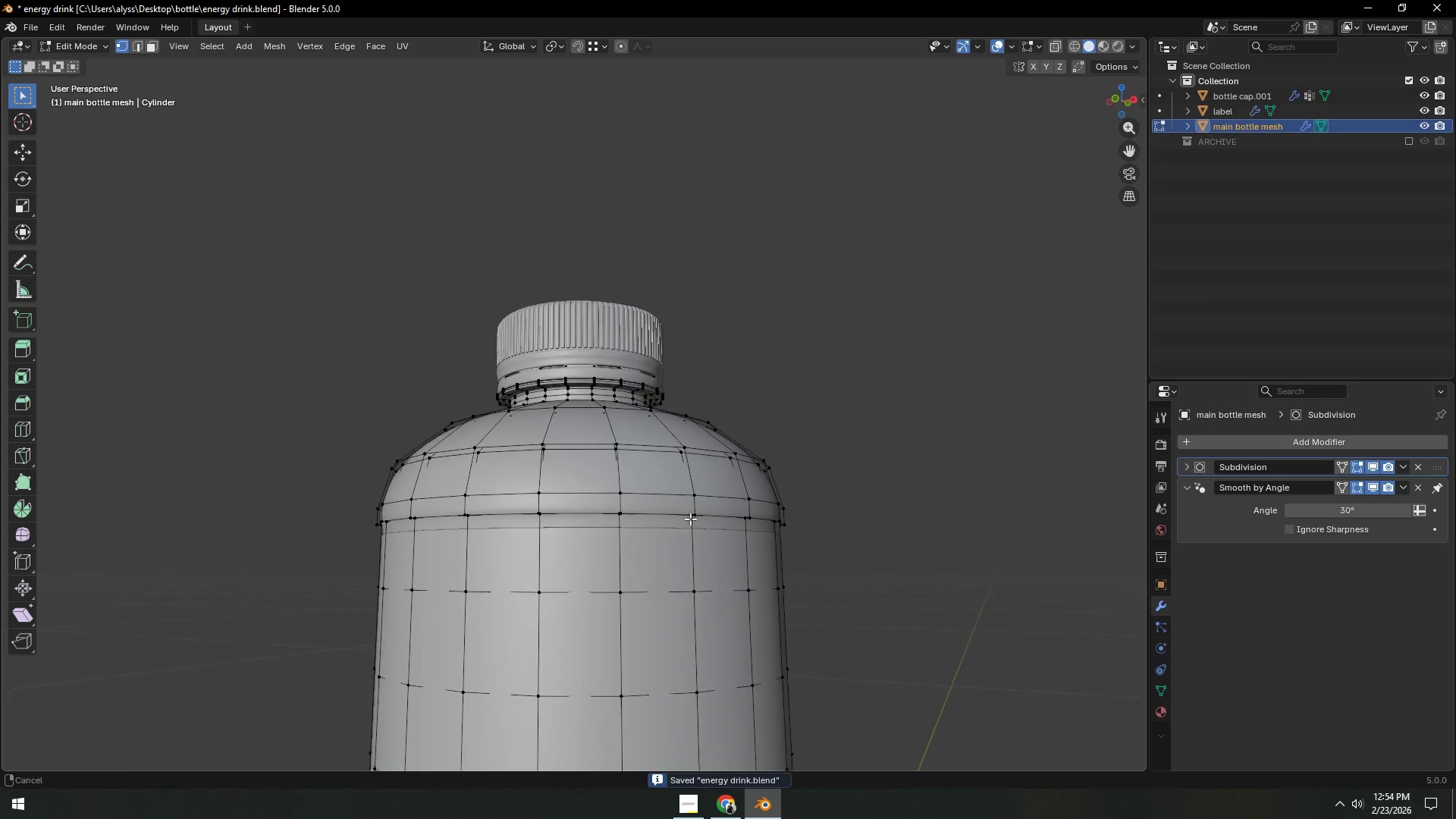 
scroll: coordinate [741, 510], scroll_direction: up, amount: 3.0
 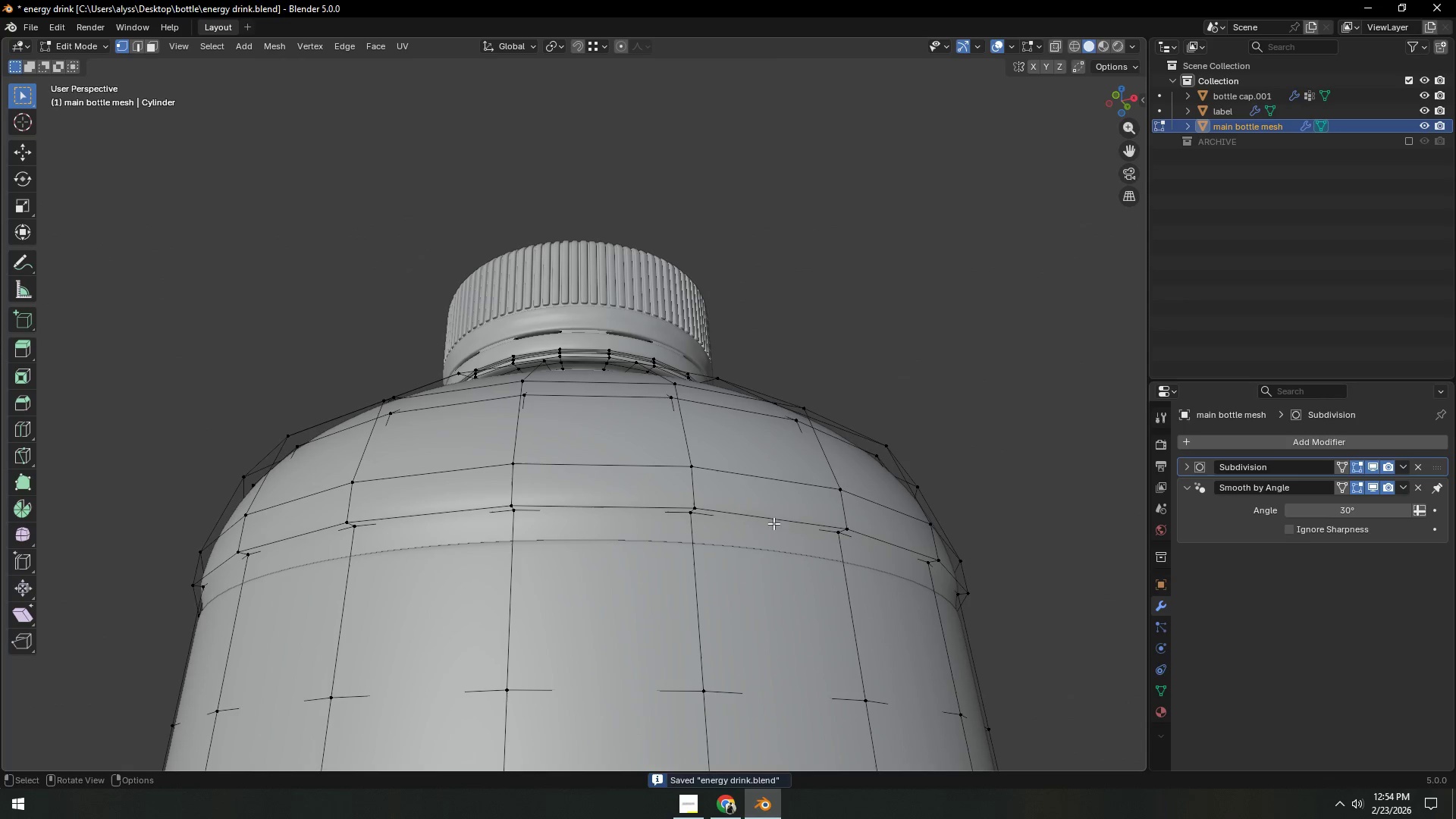 
key(3)
 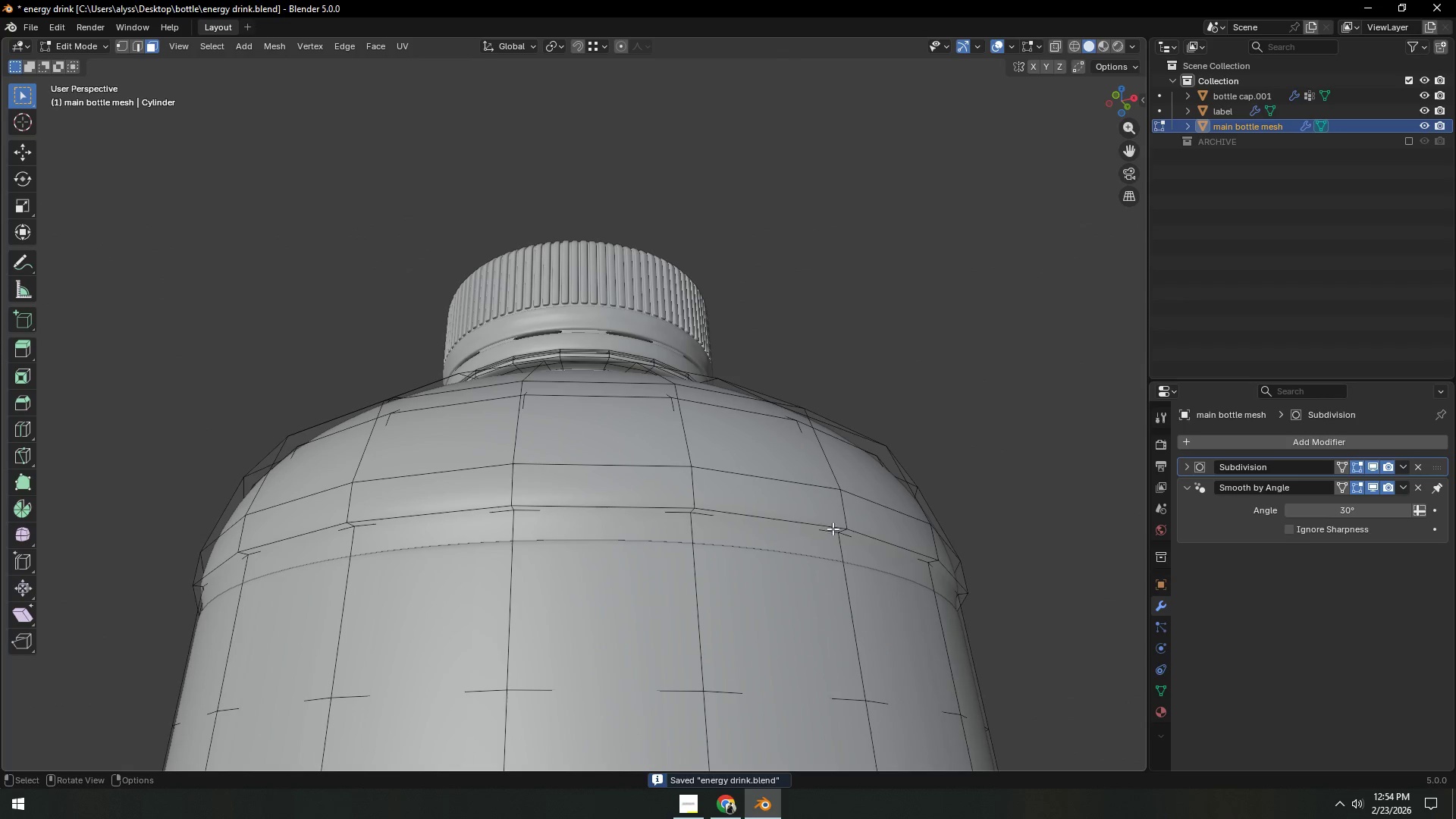 
hold_key(key=AltLeft, duration=1.5)
left_click([840, 530])
 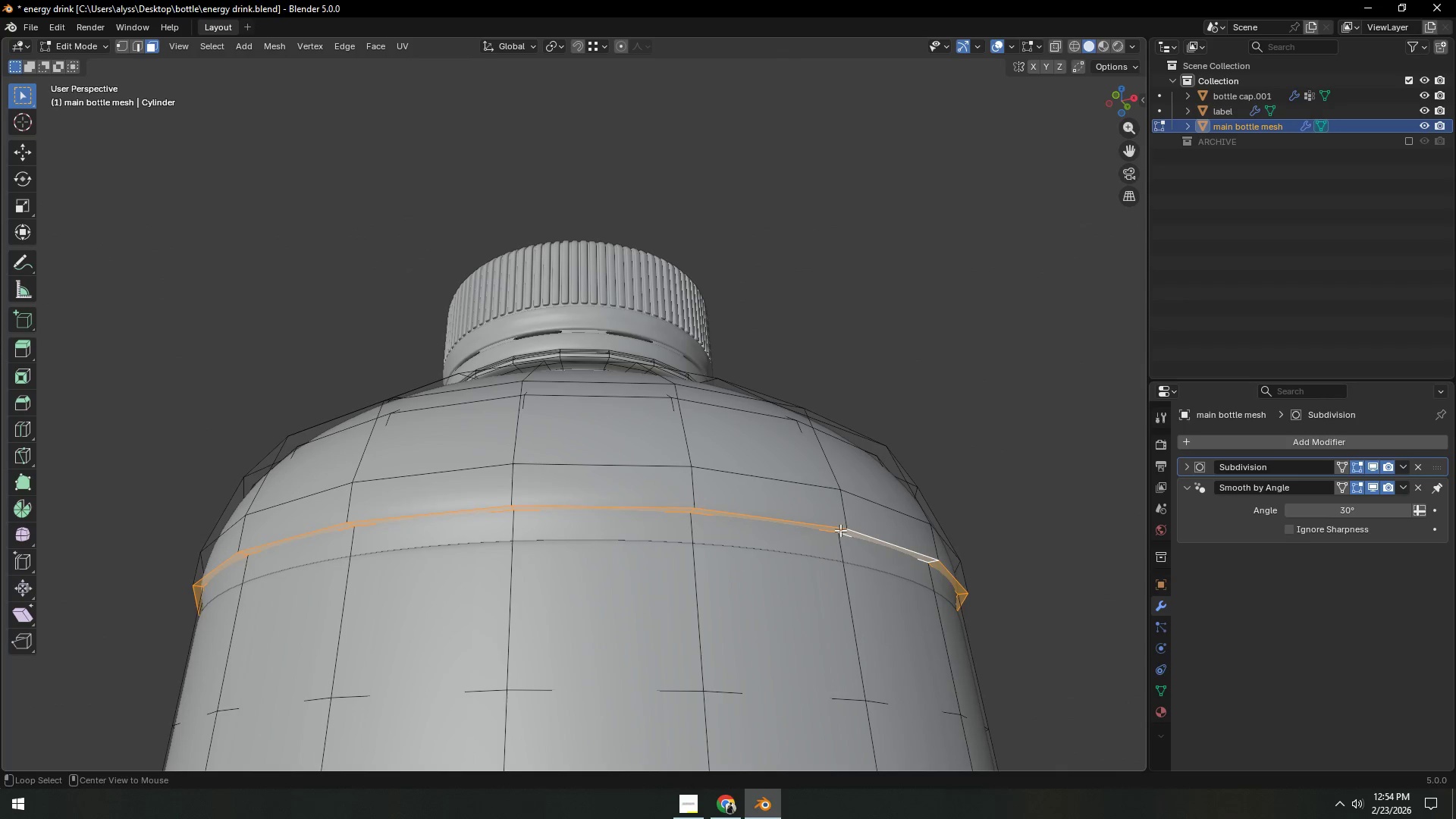 
key(Alt+AltLeft)
 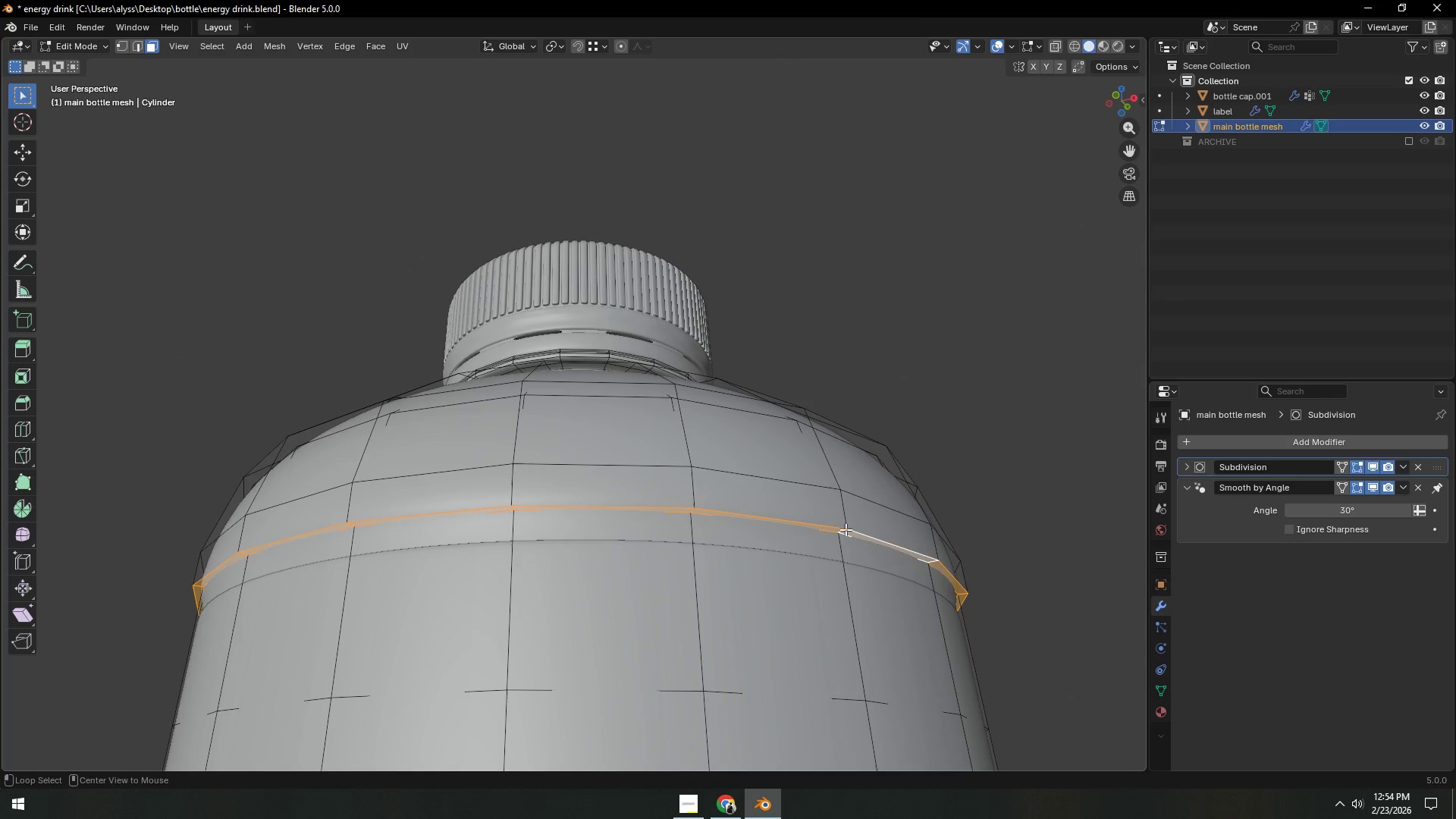 
key(Alt+AltLeft)
 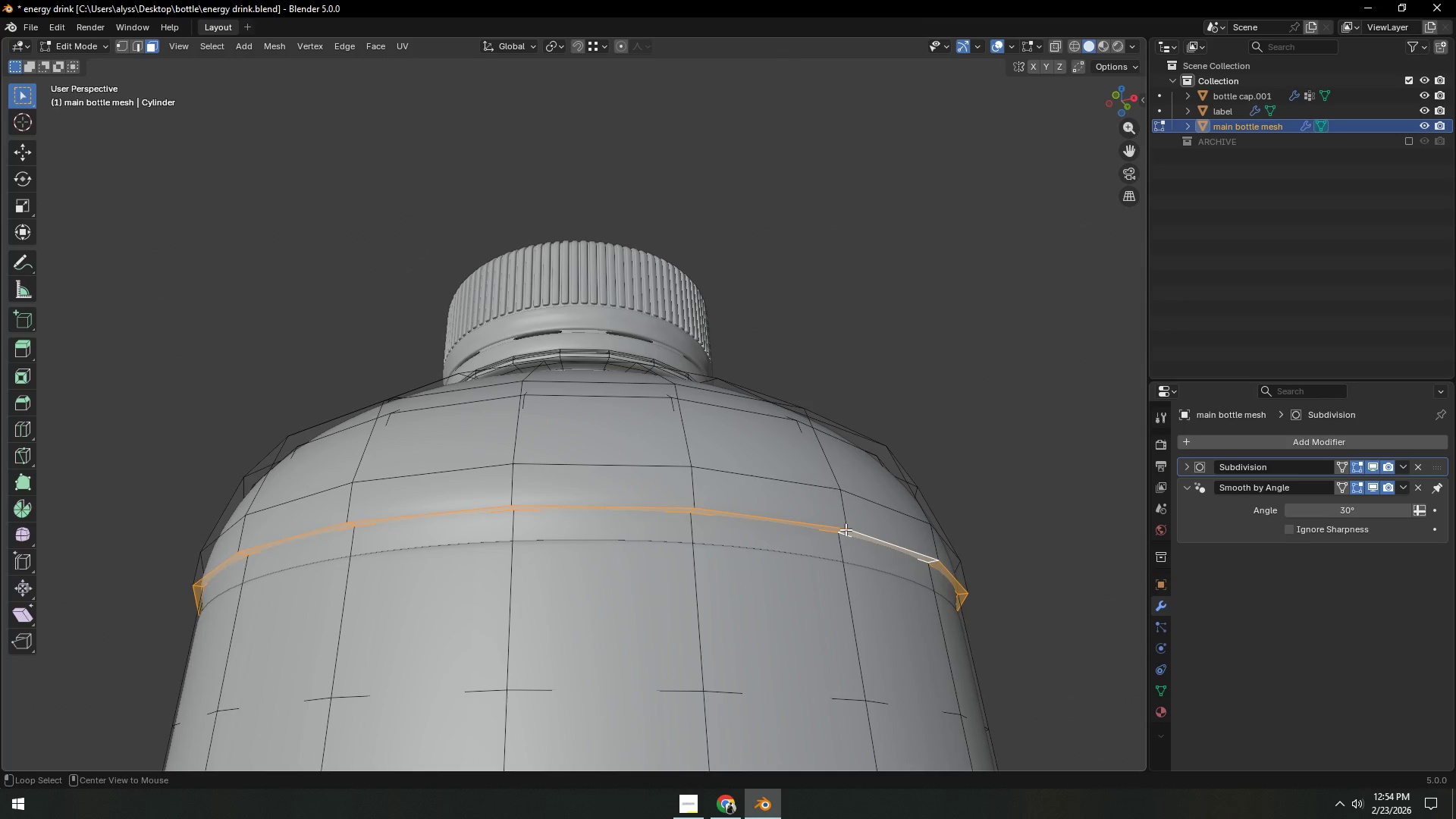 
key(Alt+AltLeft)
 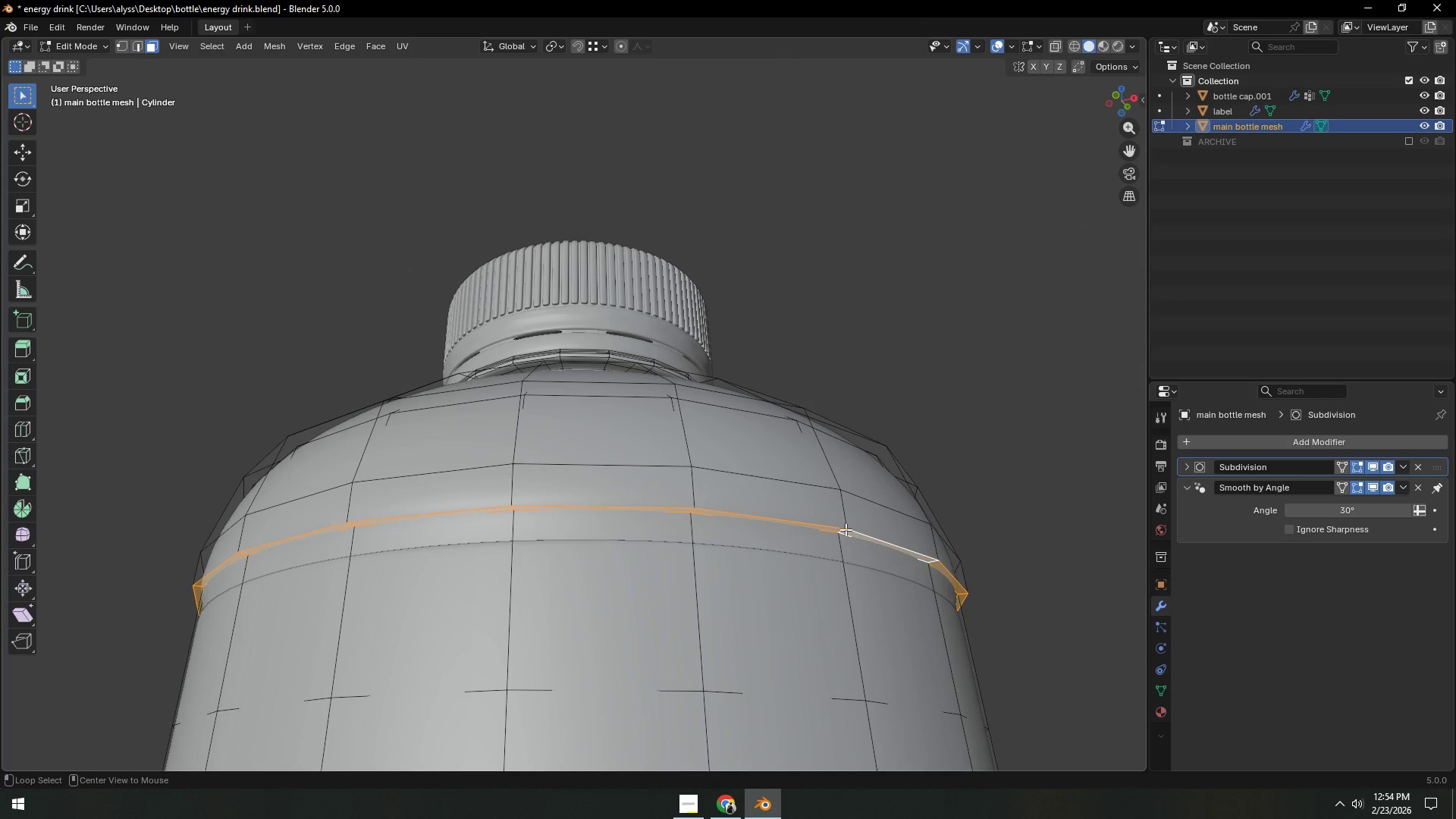 
key(Alt+AltLeft)
 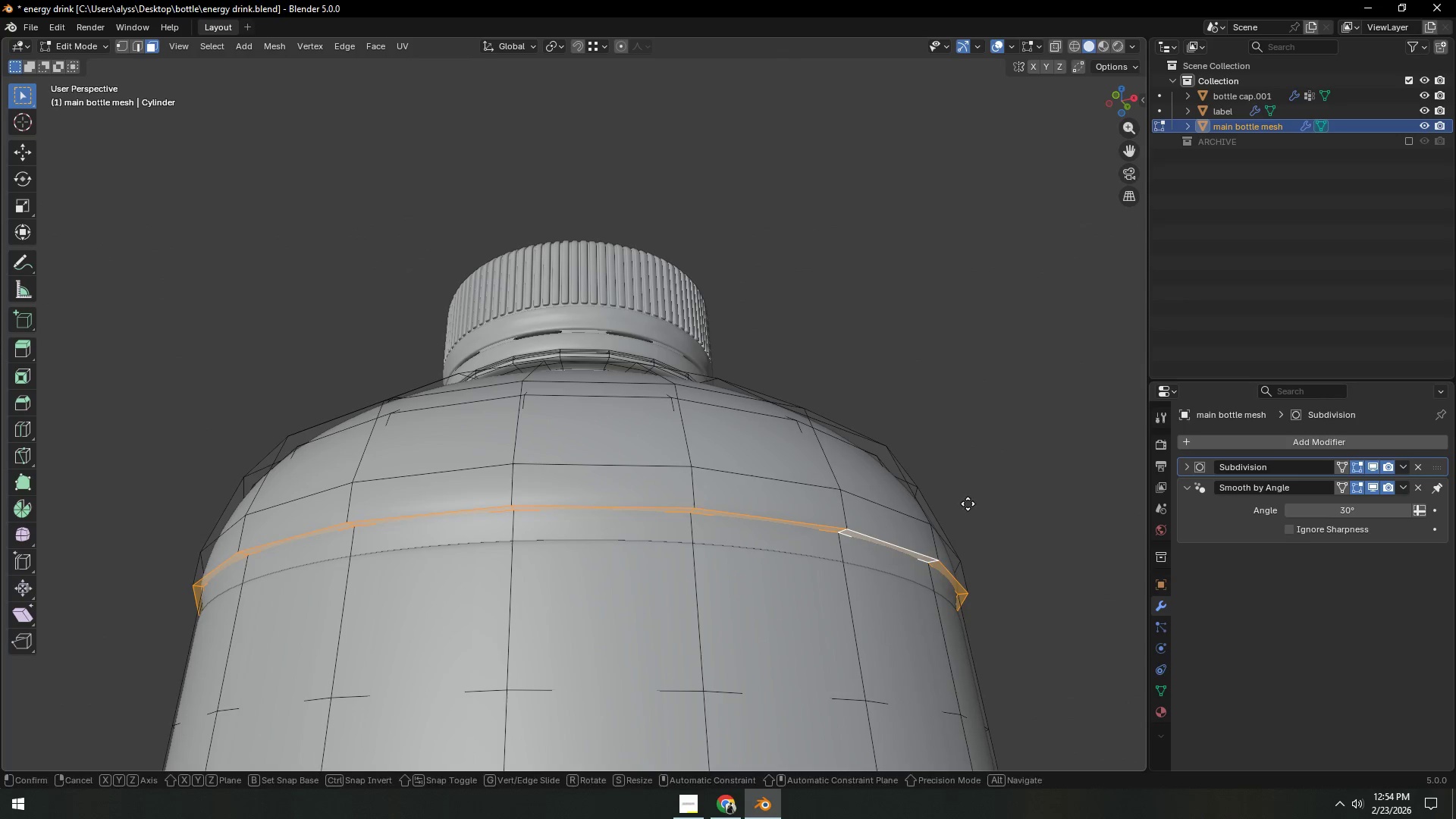 
type(gz)
 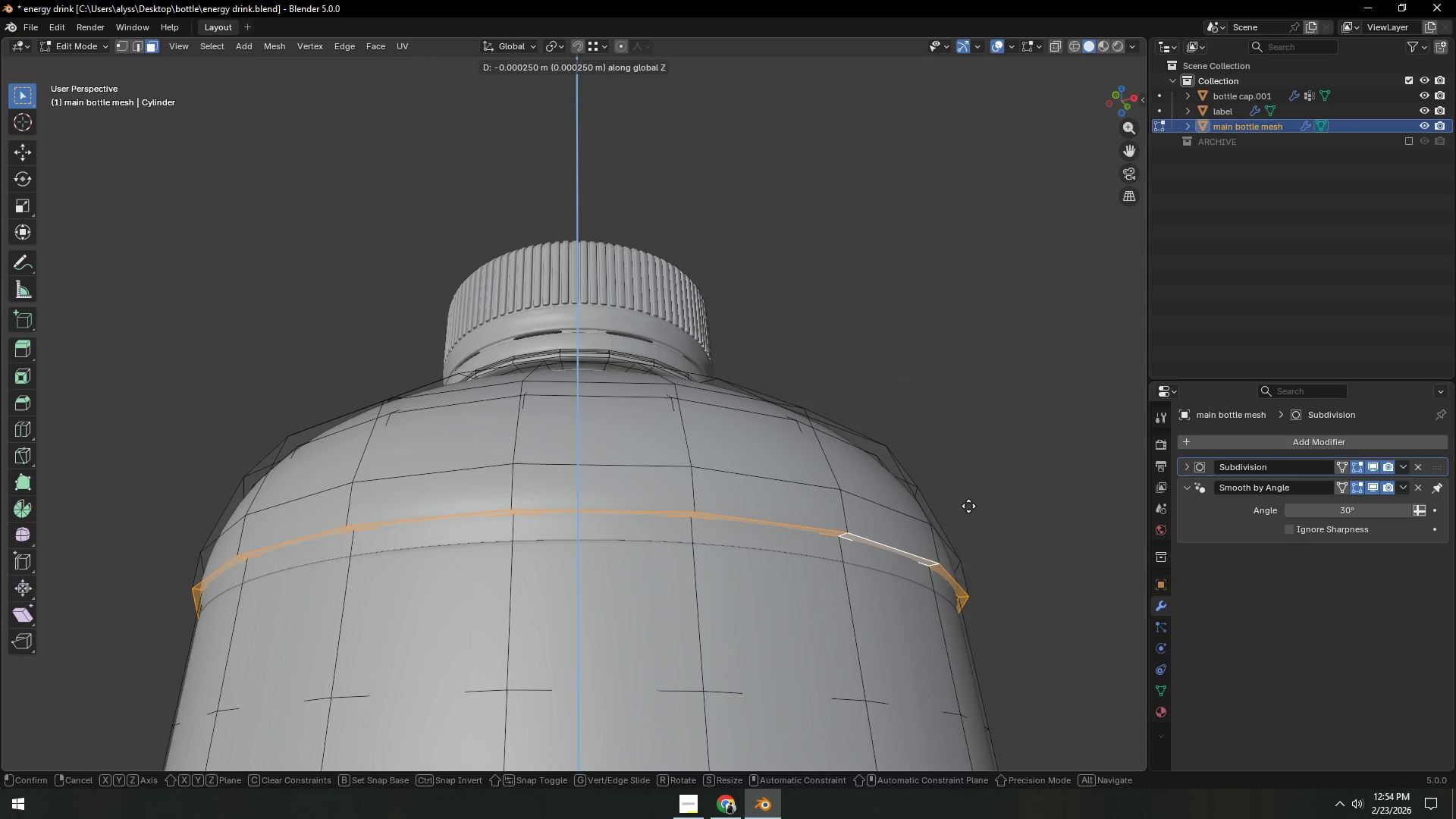 
left_click([969, 506])
 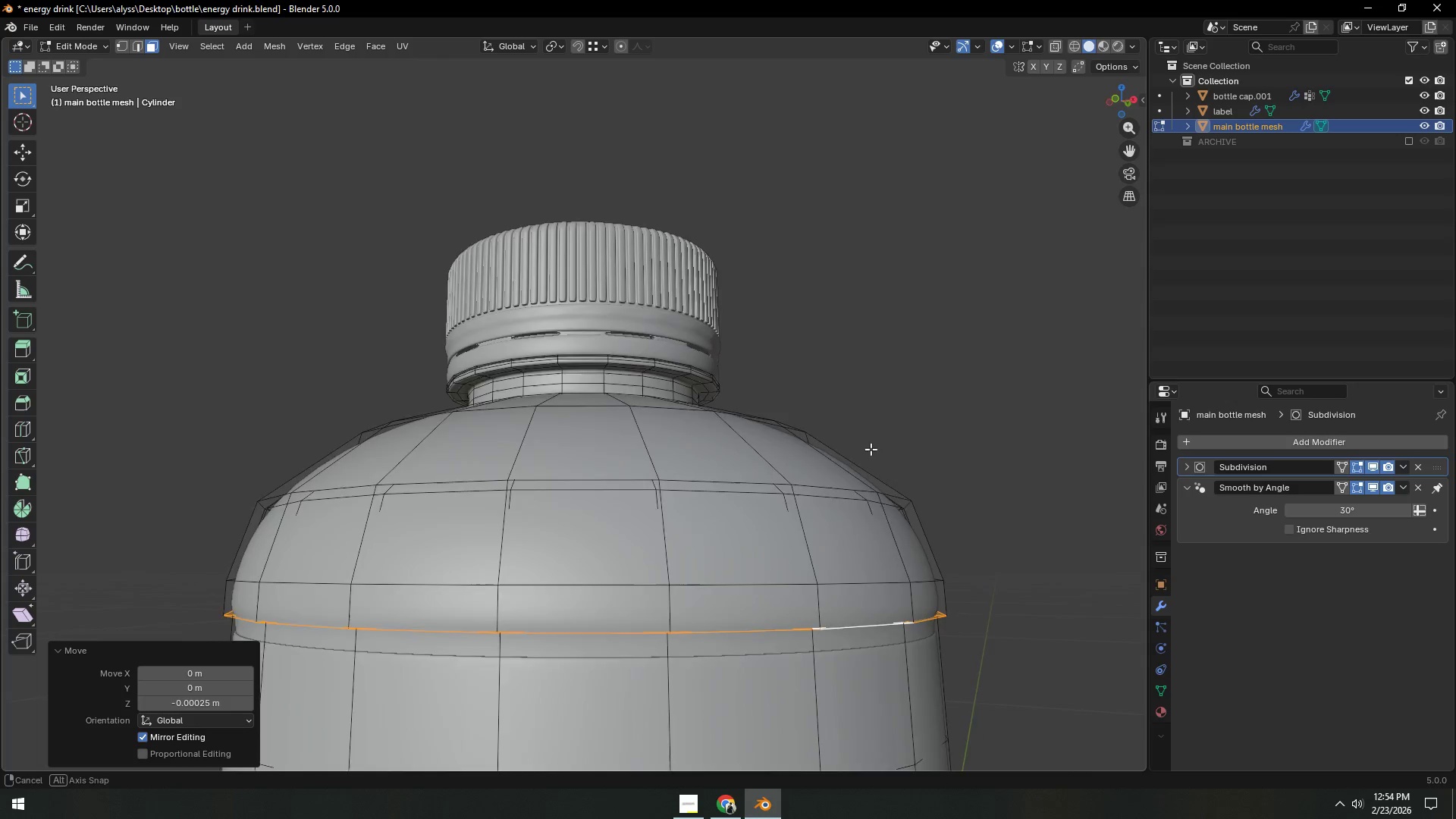 
hold_key(key=ShiftLeft, duration=0.38)
 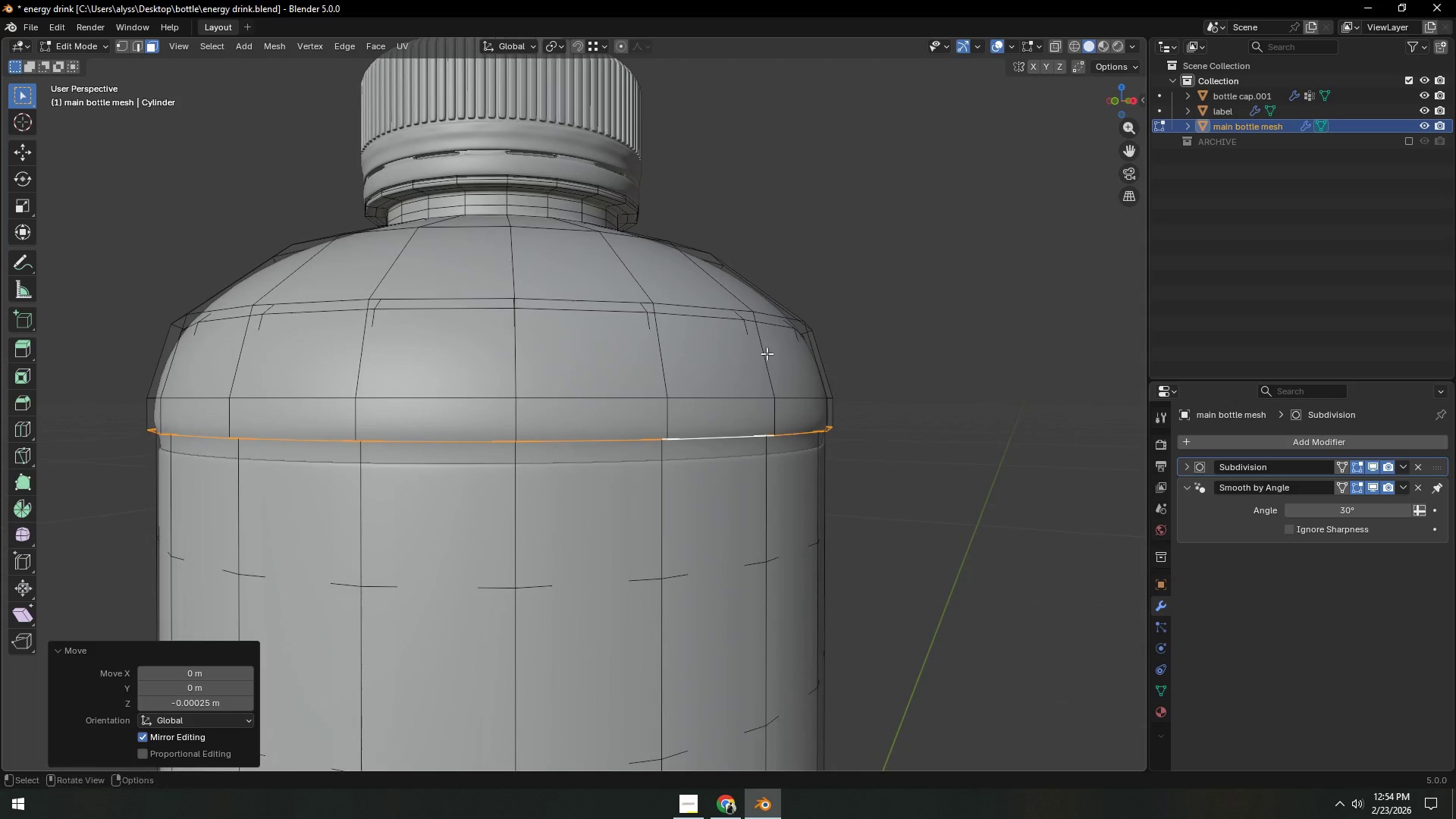 
type(gz)
 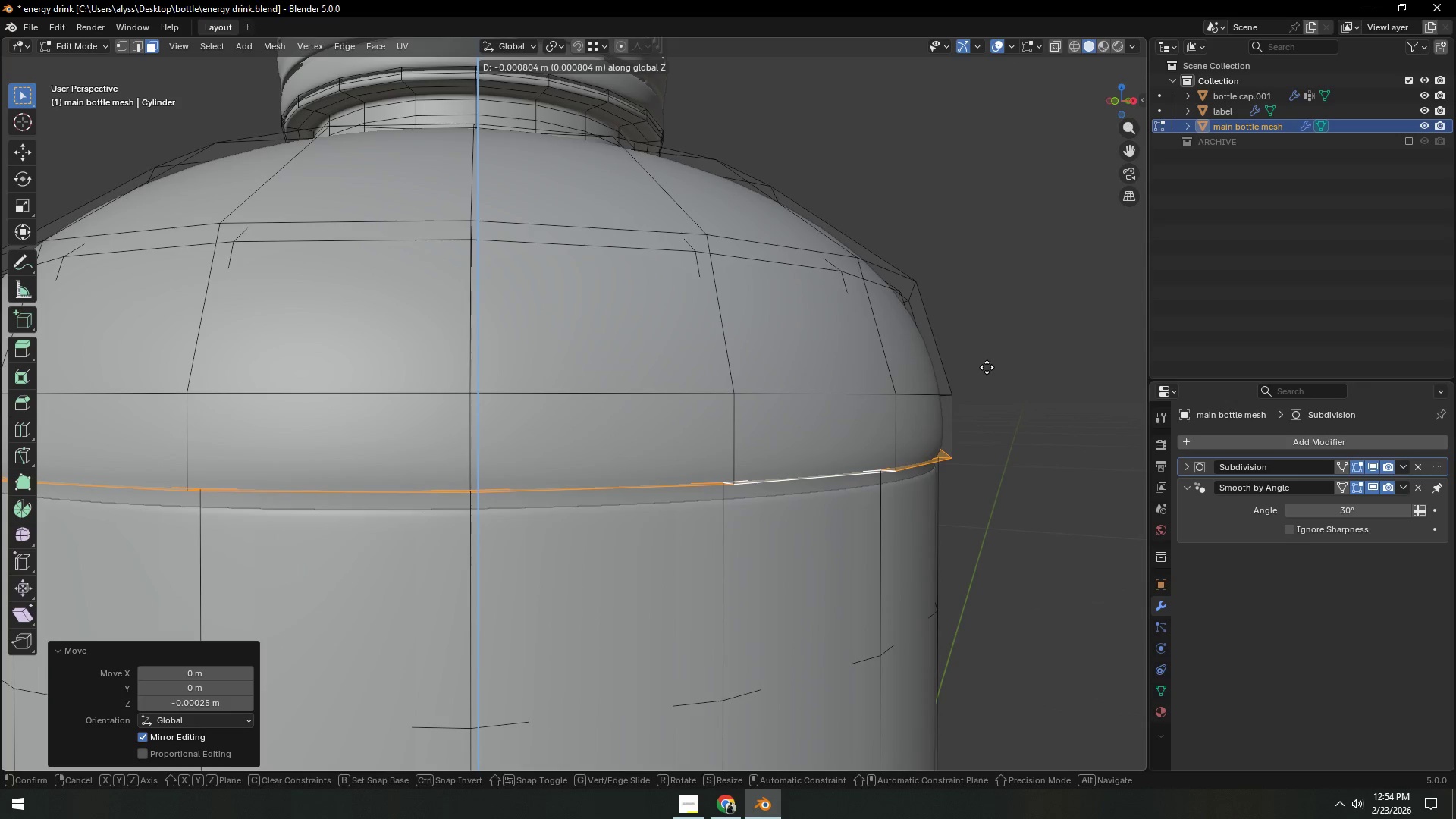 
scroll: coordinate [771, 356], scroll_direction: up, amount: 2.0
 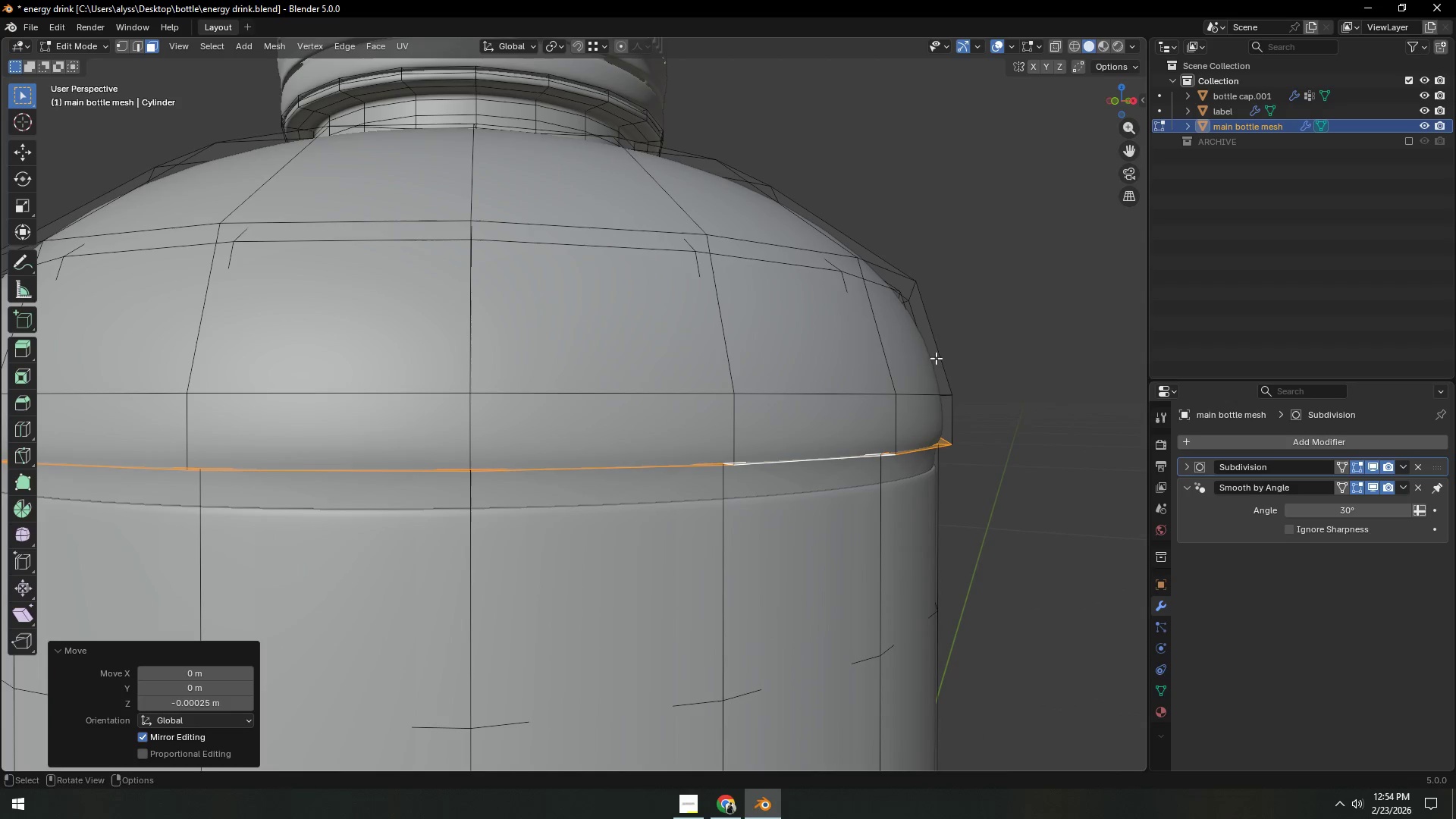 
left_click([987, 367])
 